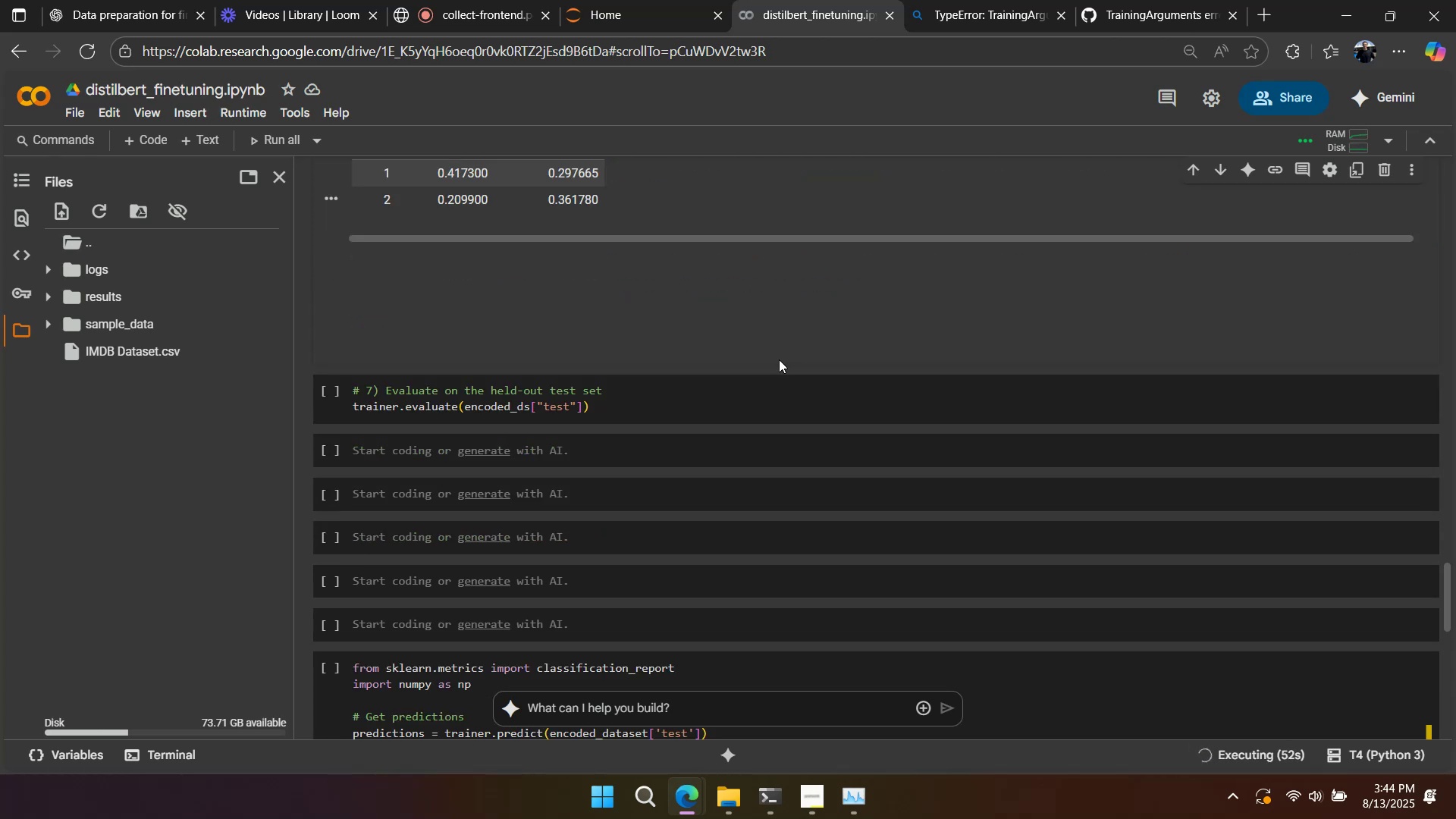 
scroll: coordinate [778, 362], scroll_direction: up, amount: 2.0
 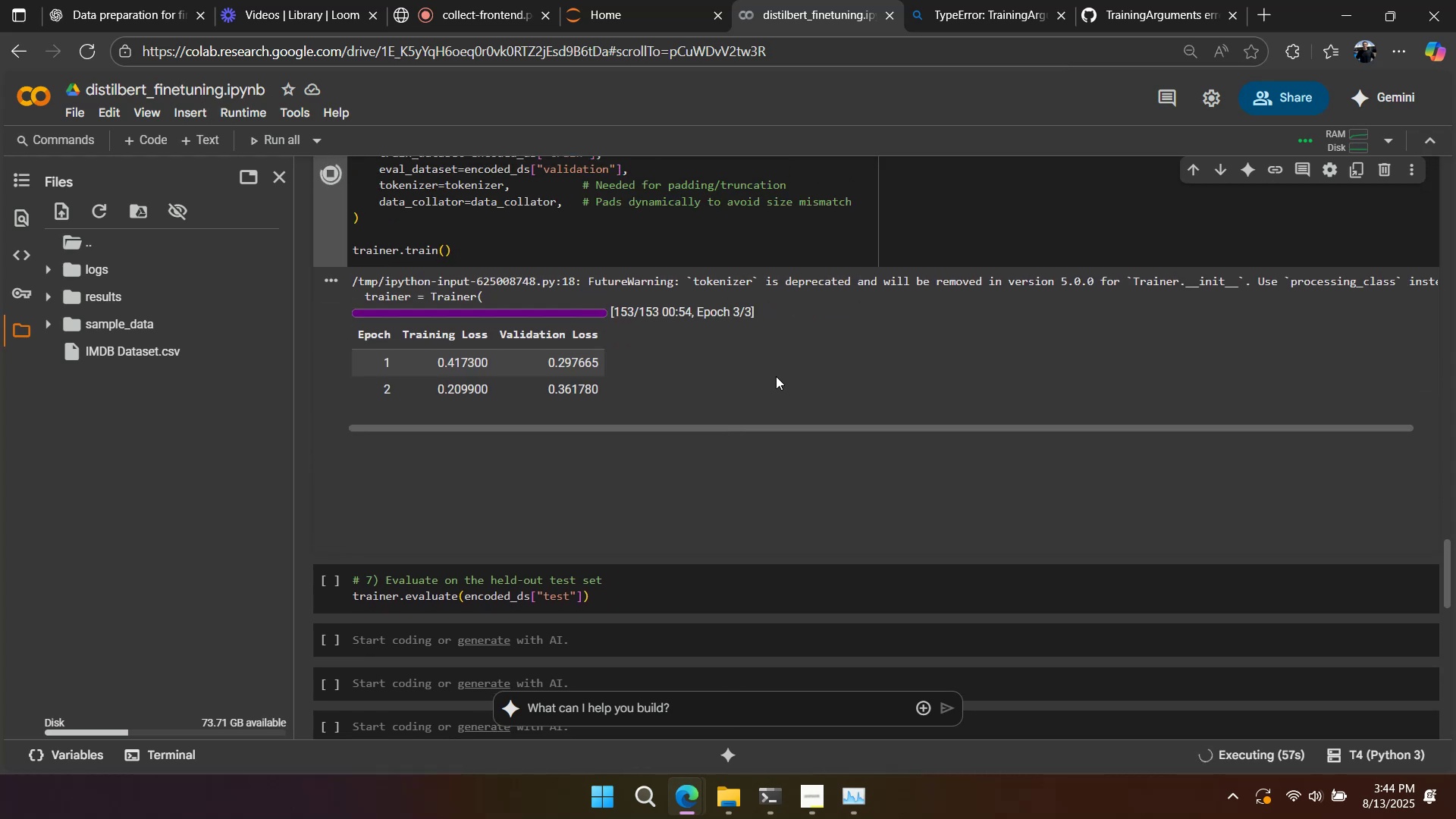 
wait(5.88)
 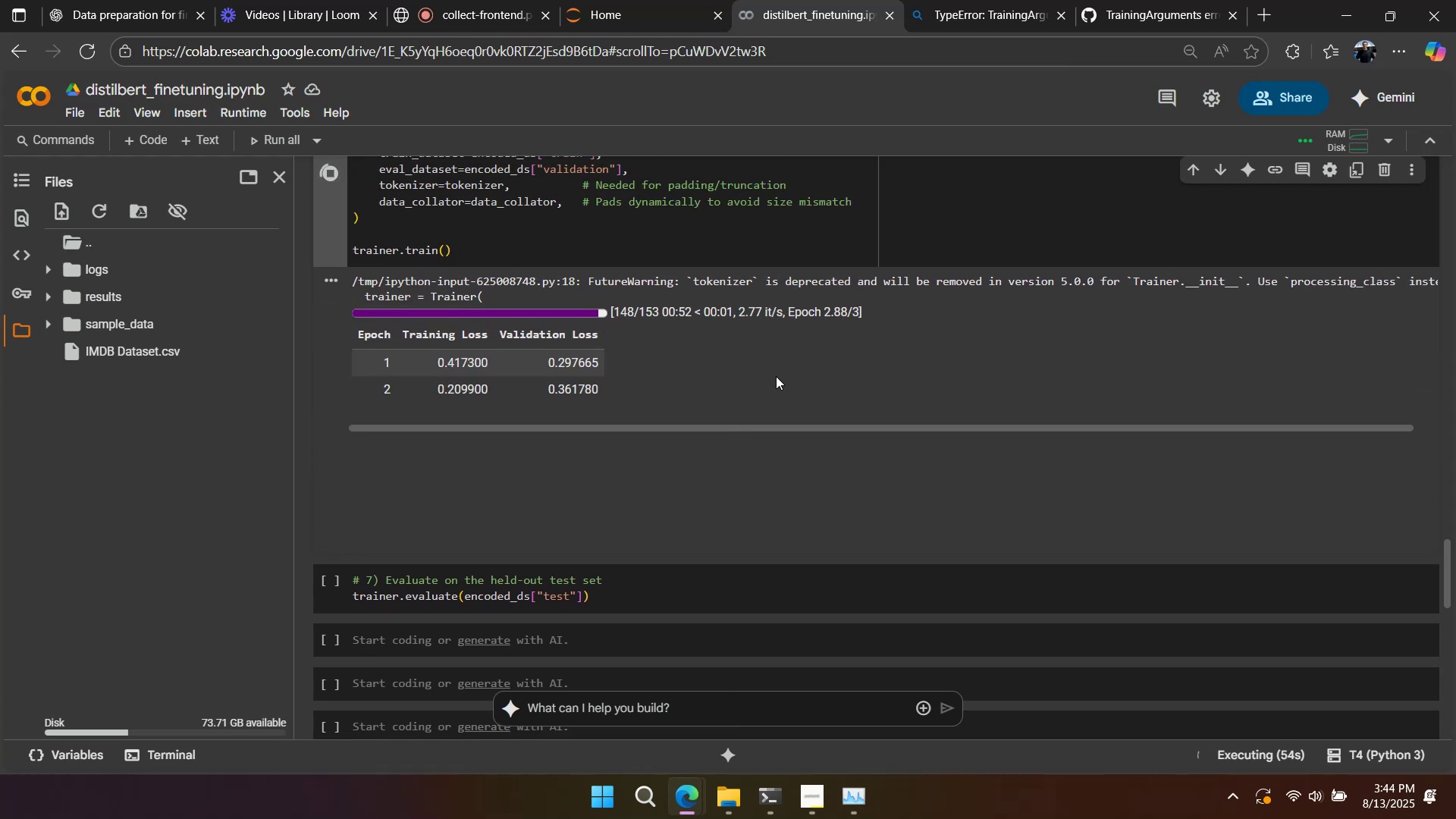 
right_click([874, 375])
 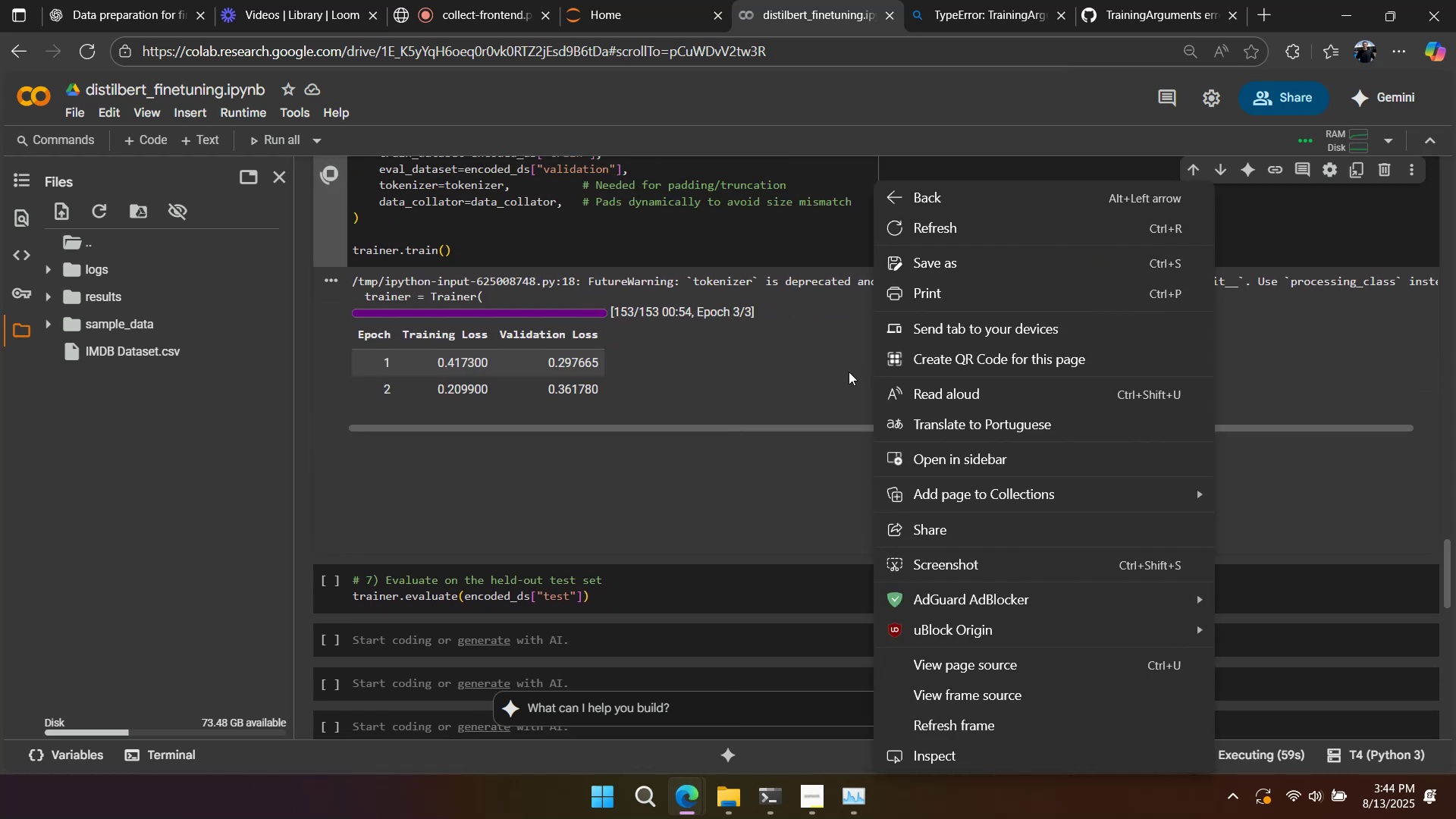 
left_click([847, 371])
 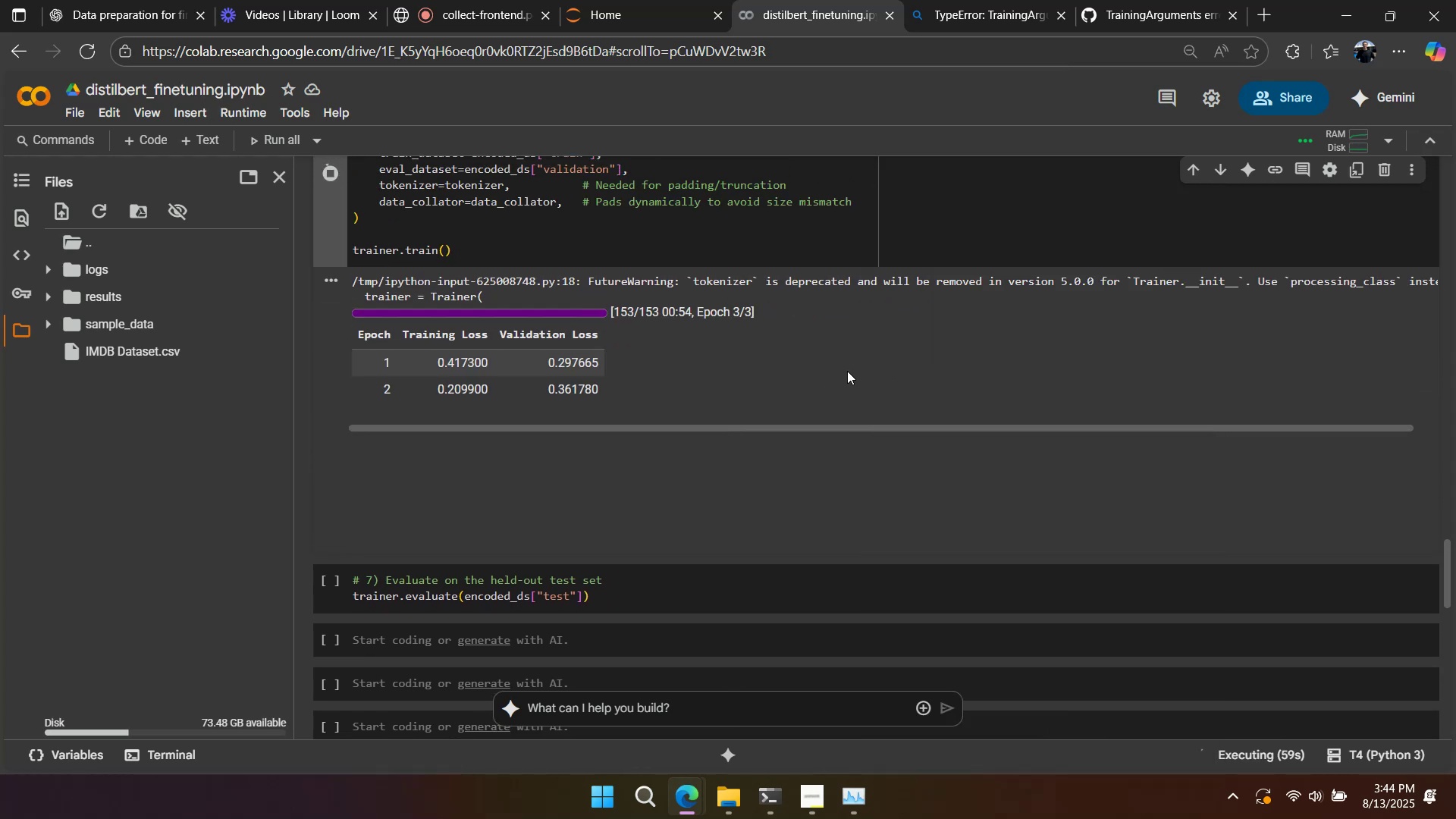 
right_click([847, 371])
 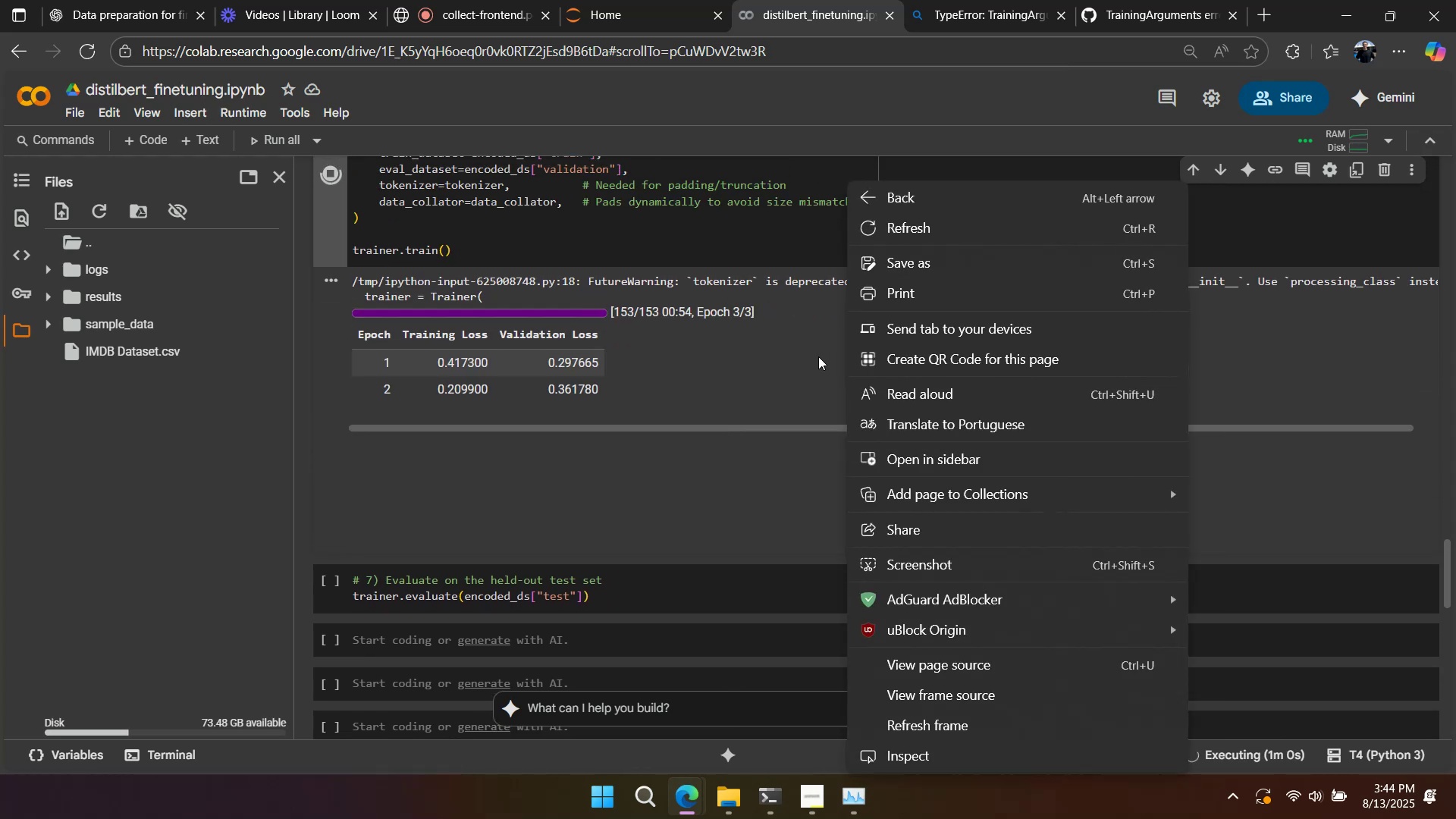 
left_click([817, 354])
 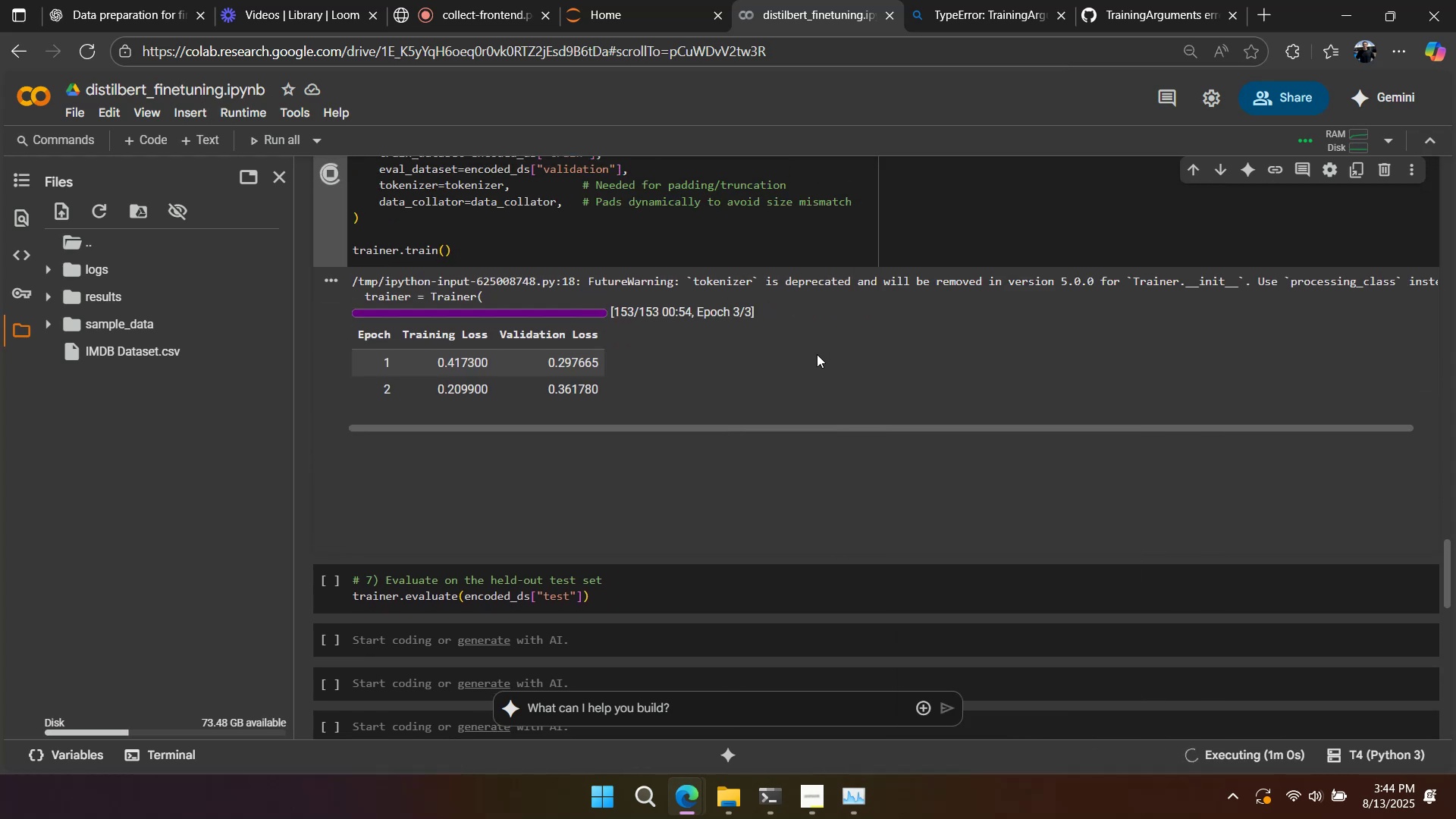 
right_click([817, 354])
 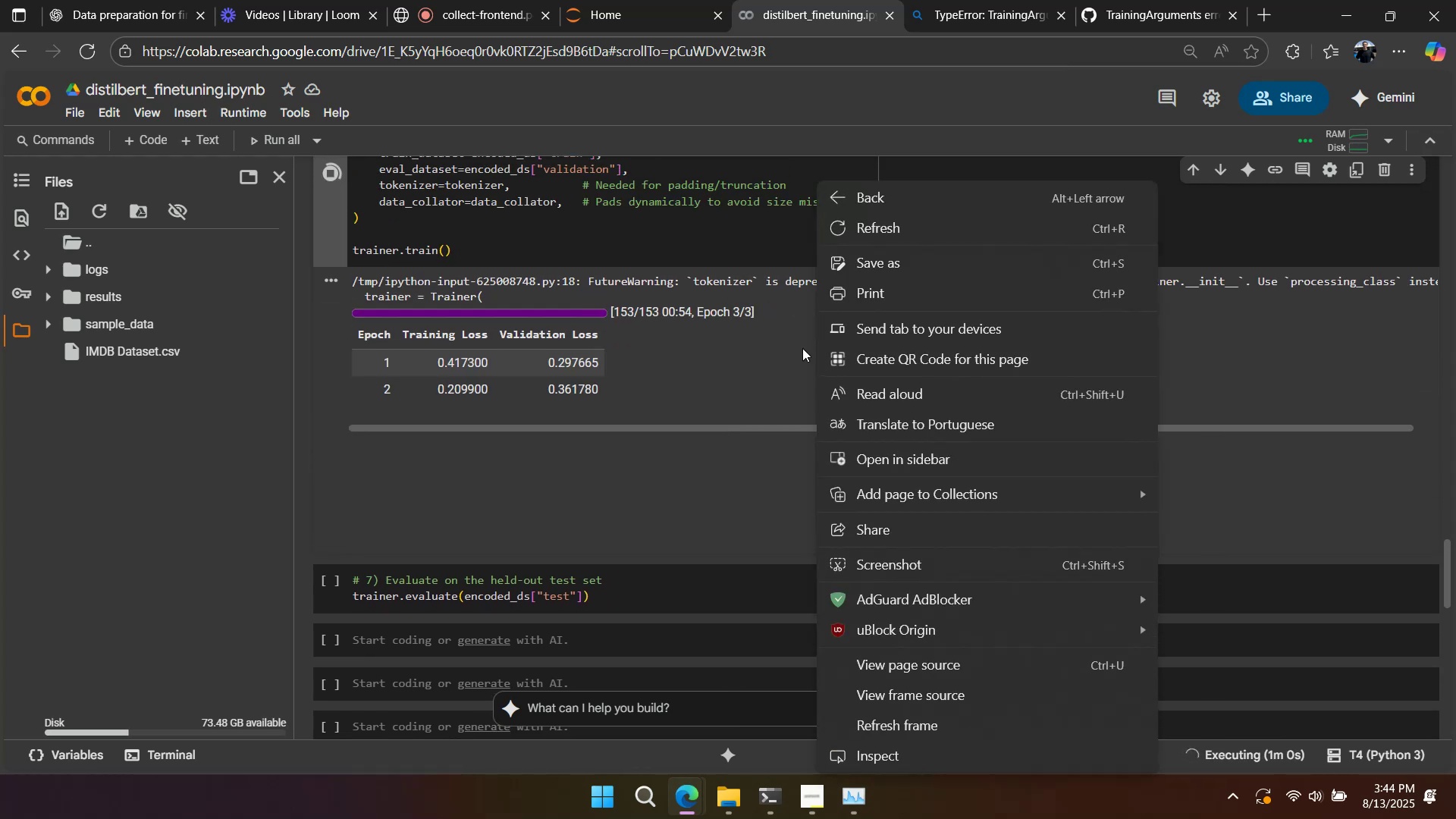 
left_click([802, 348])
 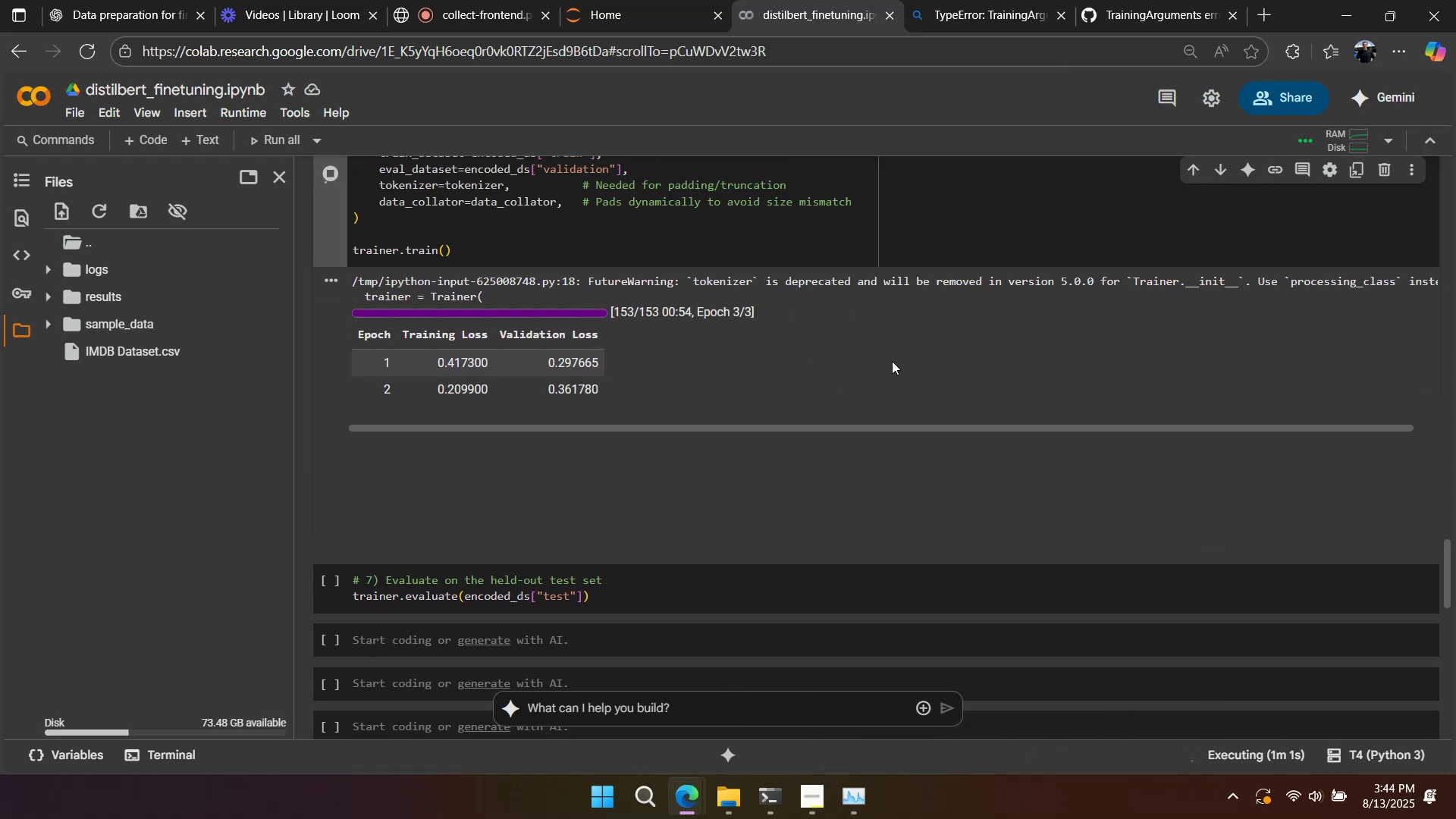 
right_click([904, 359])
 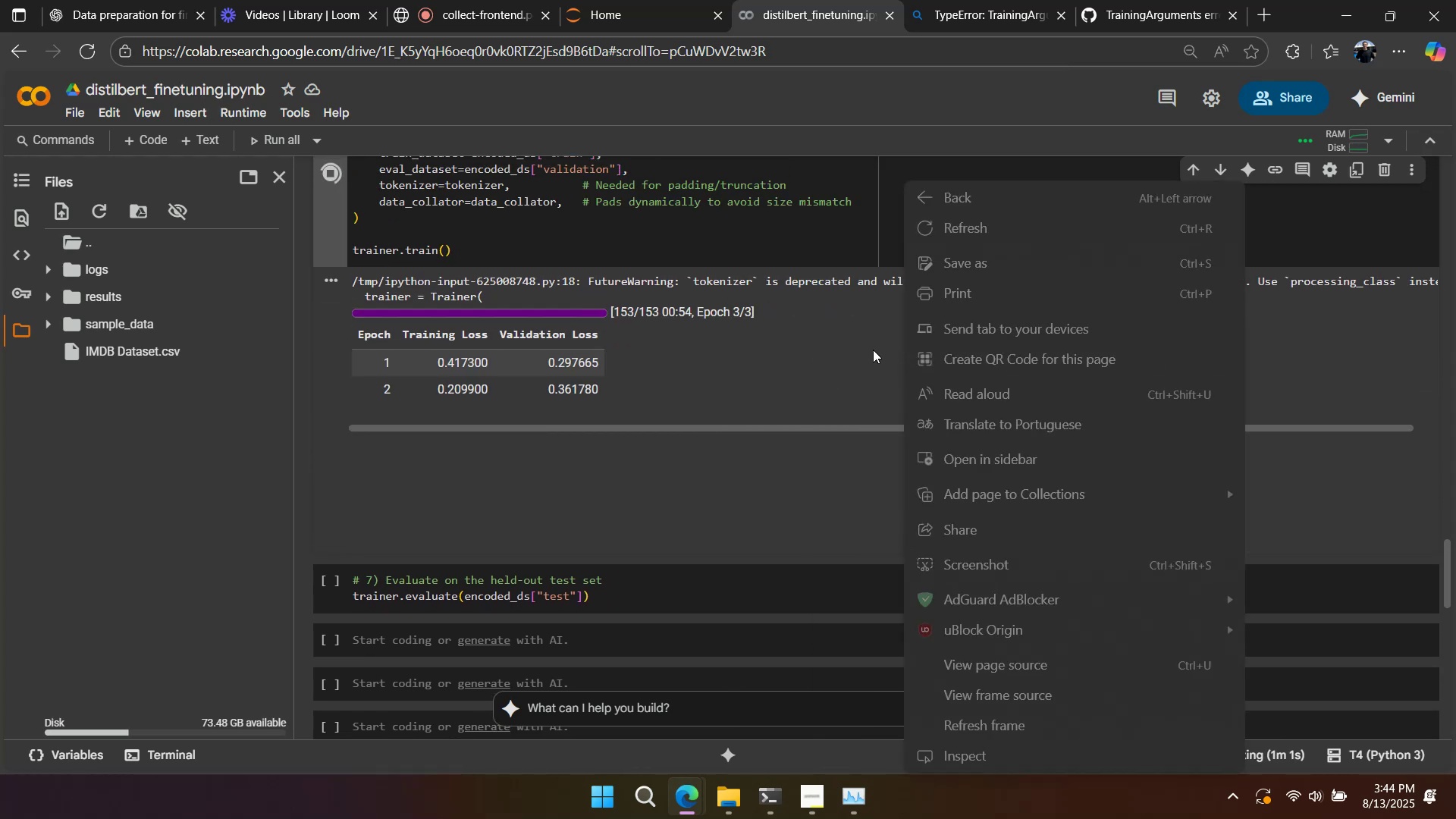 
left_click([873, 349])
 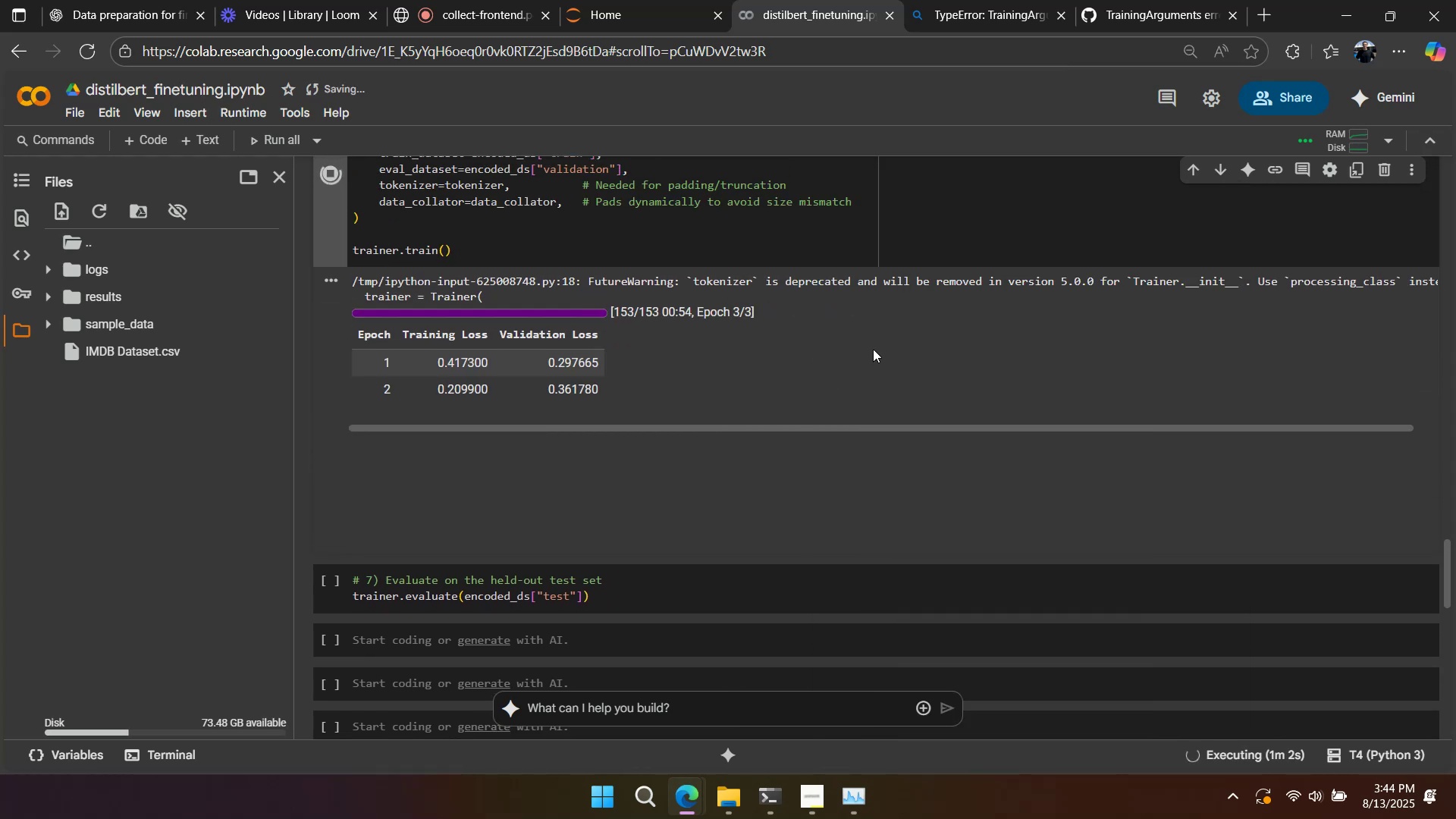 
right_click([873, 349])
 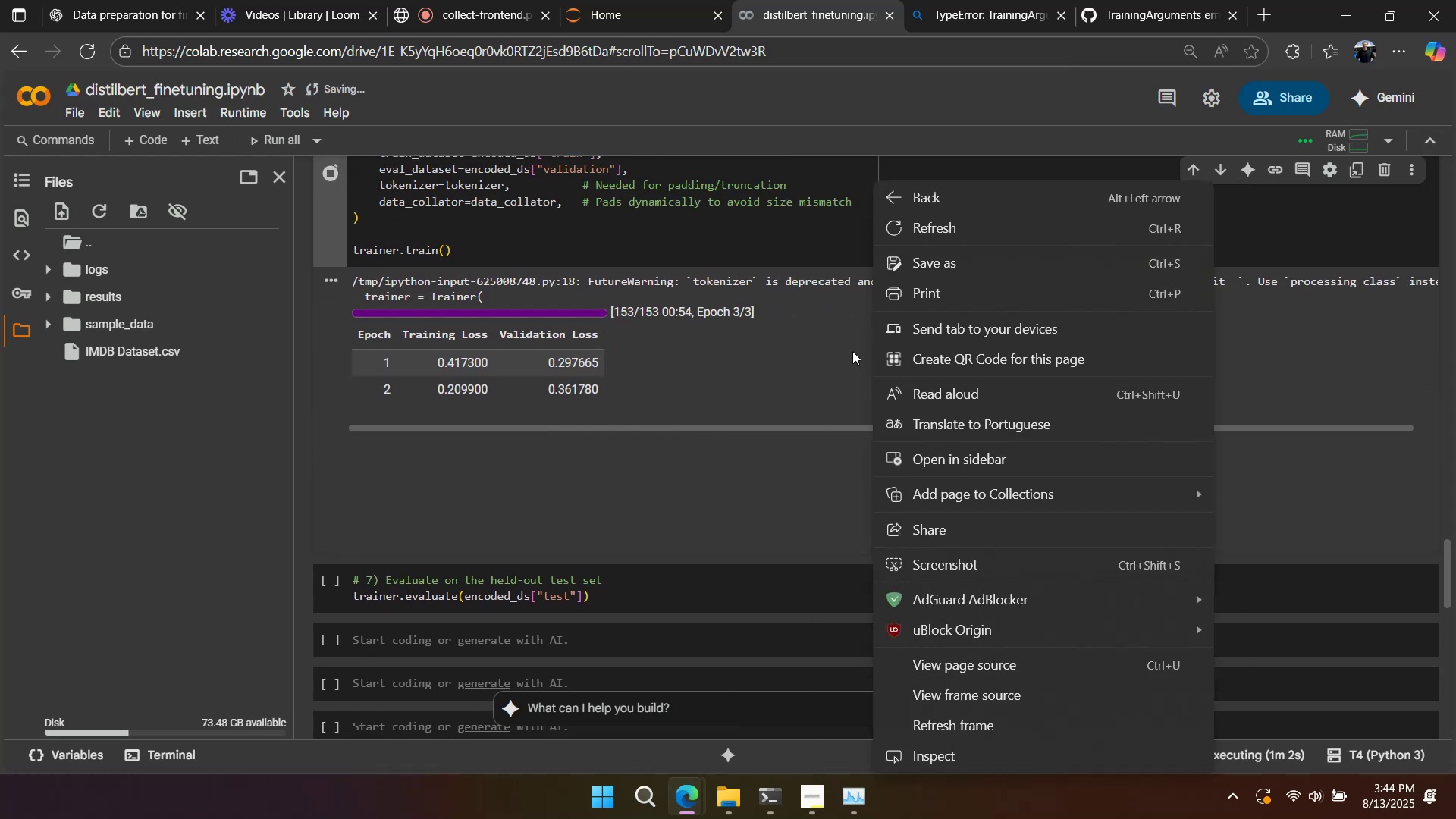 
left_click([848, 351])
 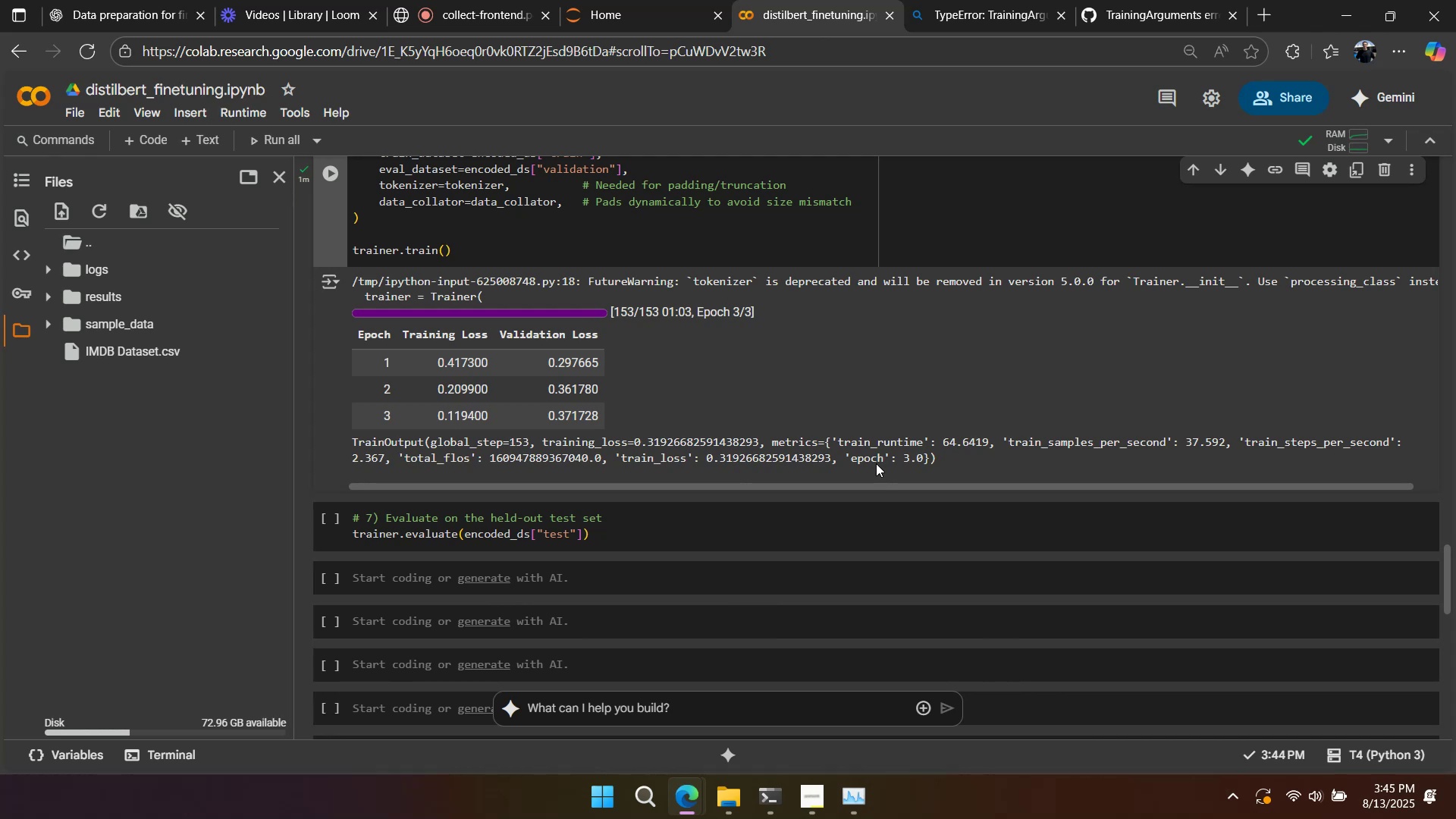 
wait(33.38)
 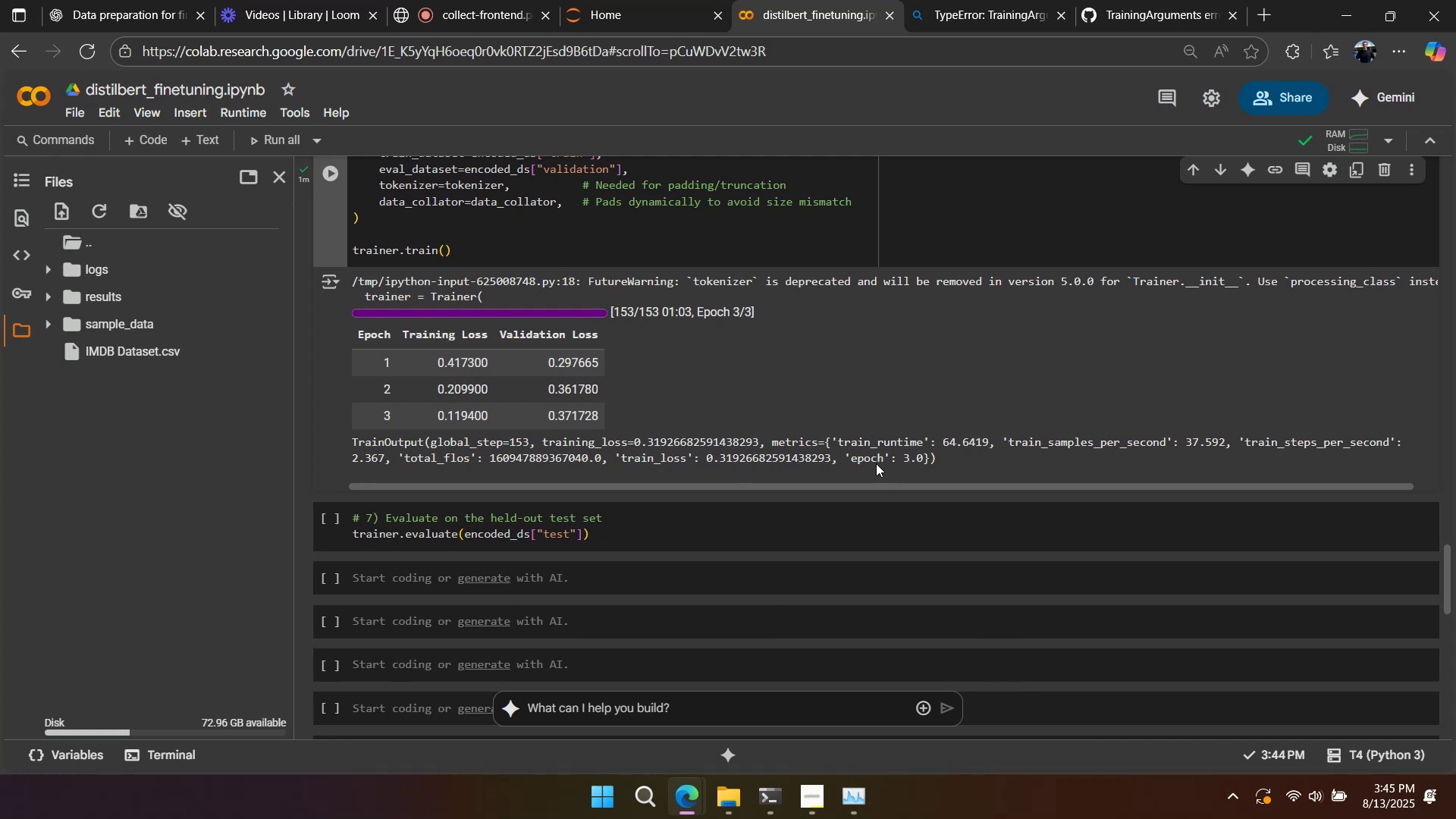 
scroll: coordinate [990, 456], scroll_direction: up, amount: 1.0
 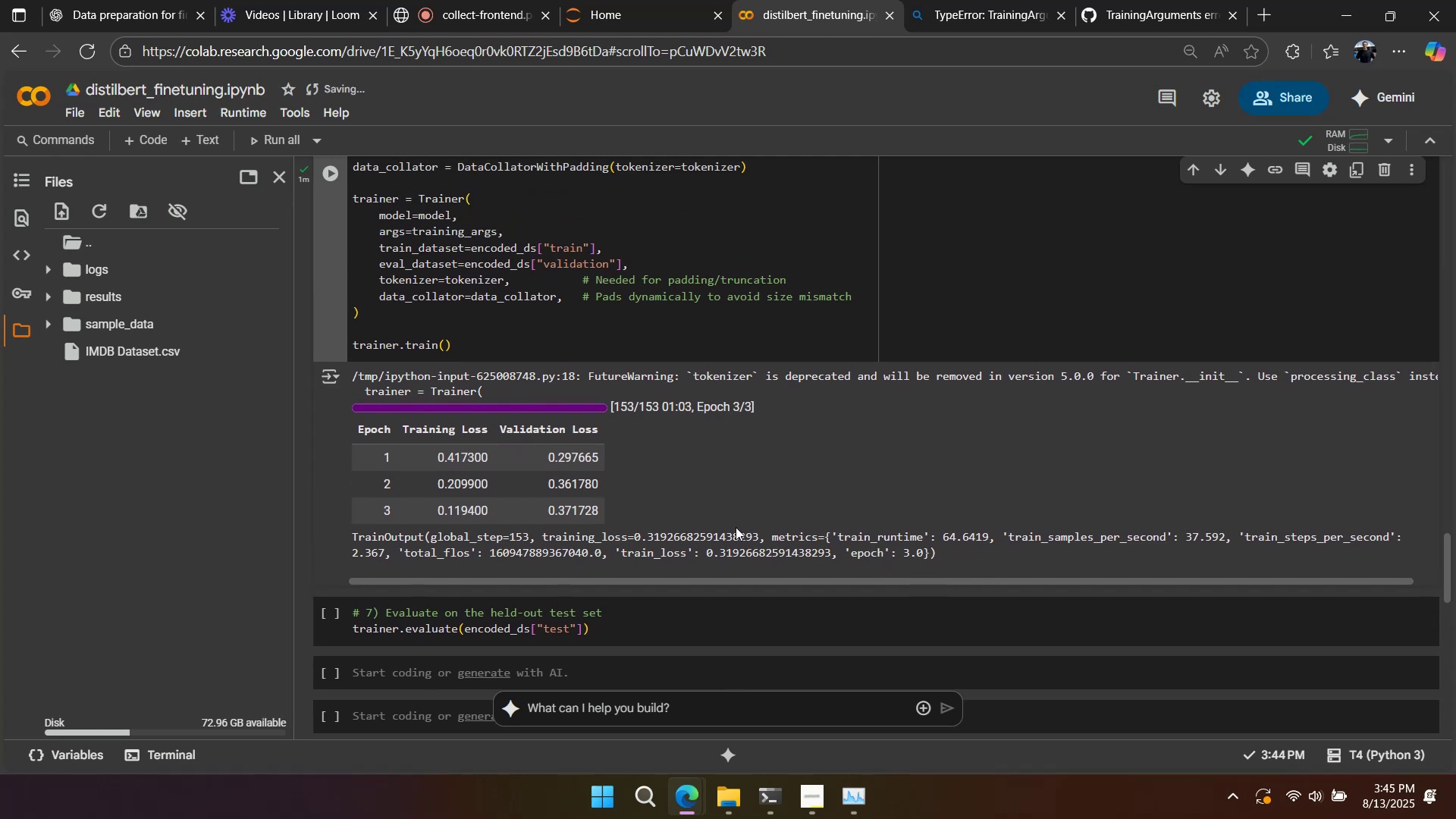 
scroll: coordinate [734, 528], scroll_direction: down, amount: 1.0
 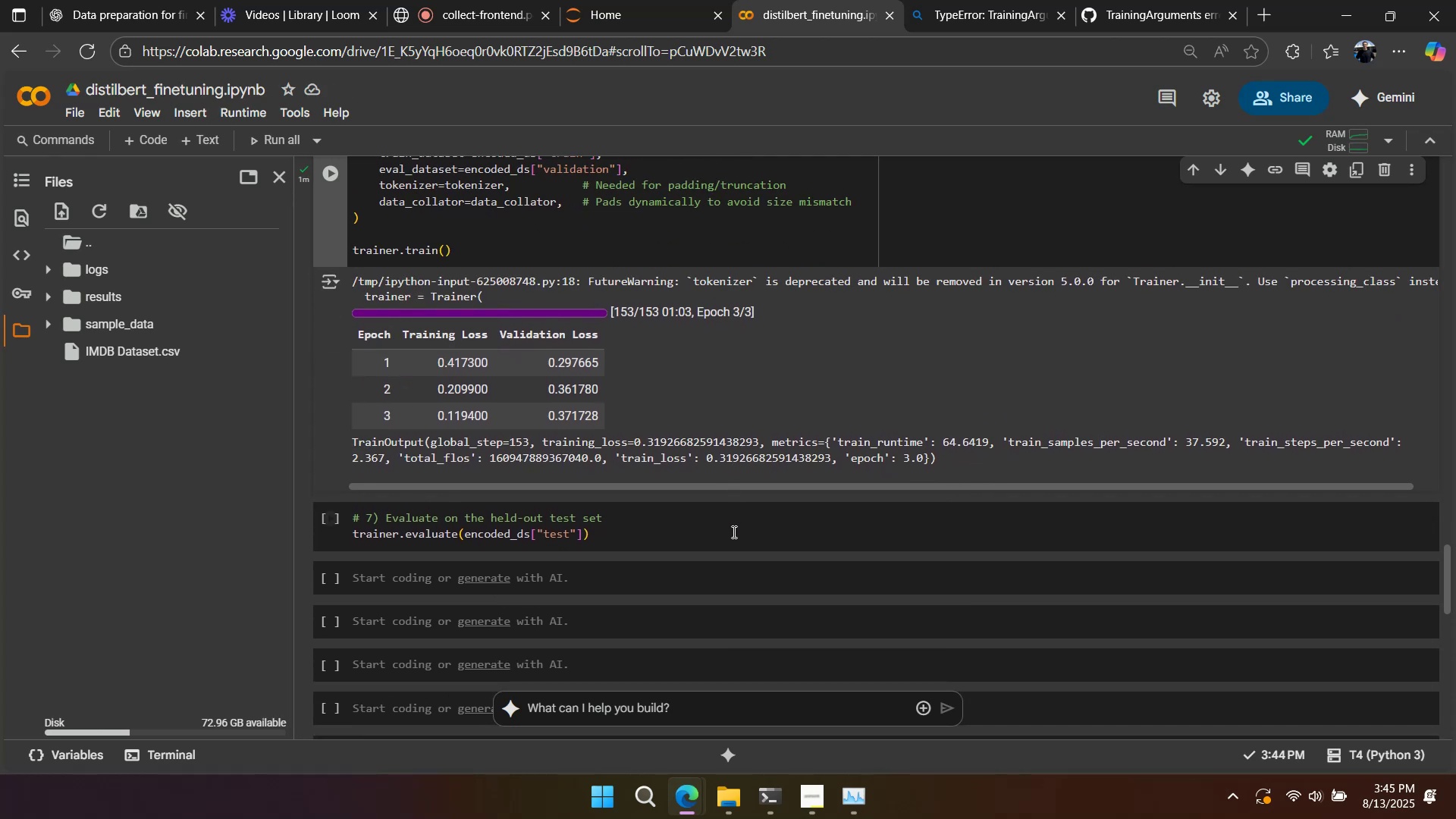 
left_click([734, 532])
 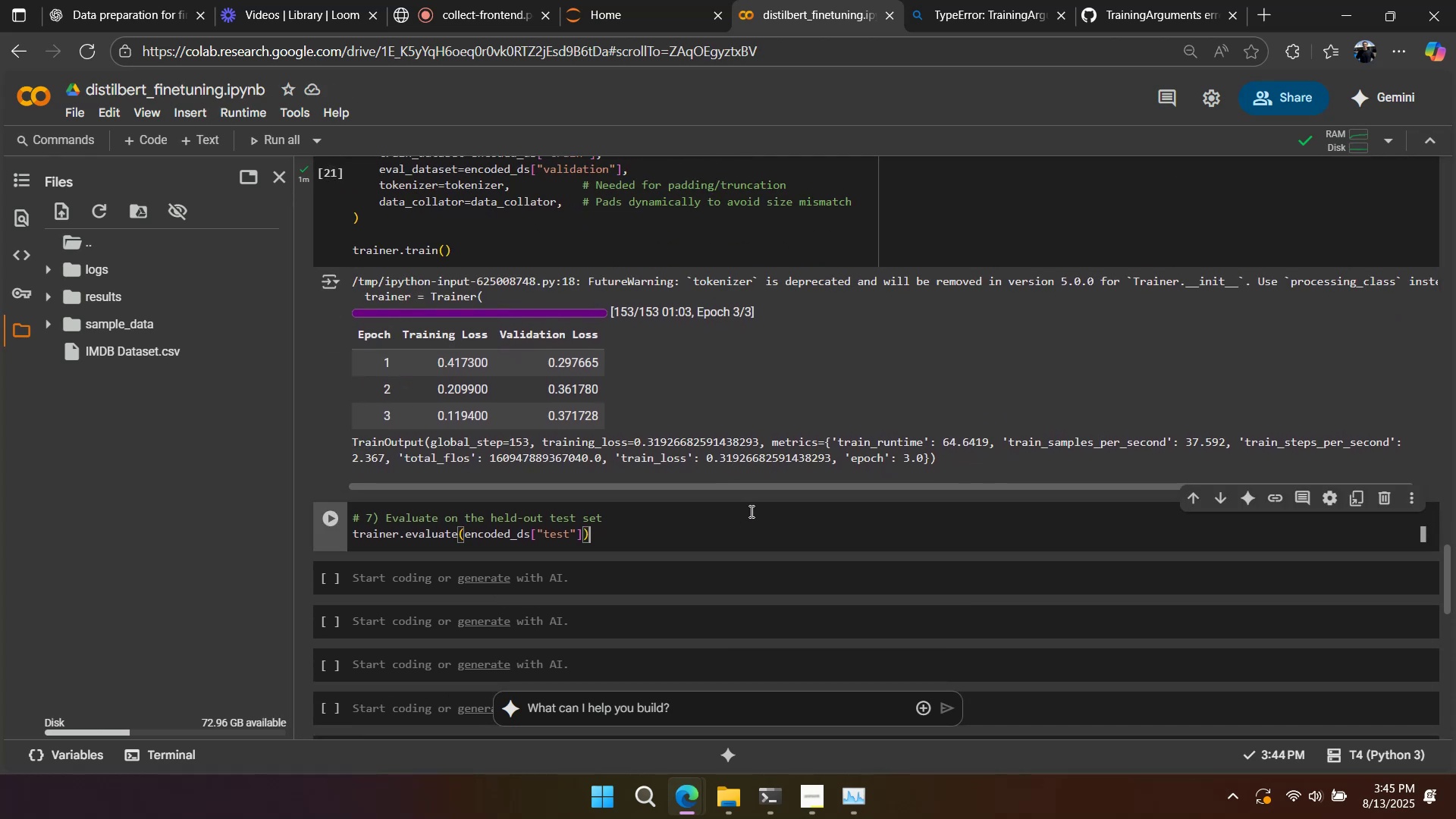 
key(Shift+Enter)
 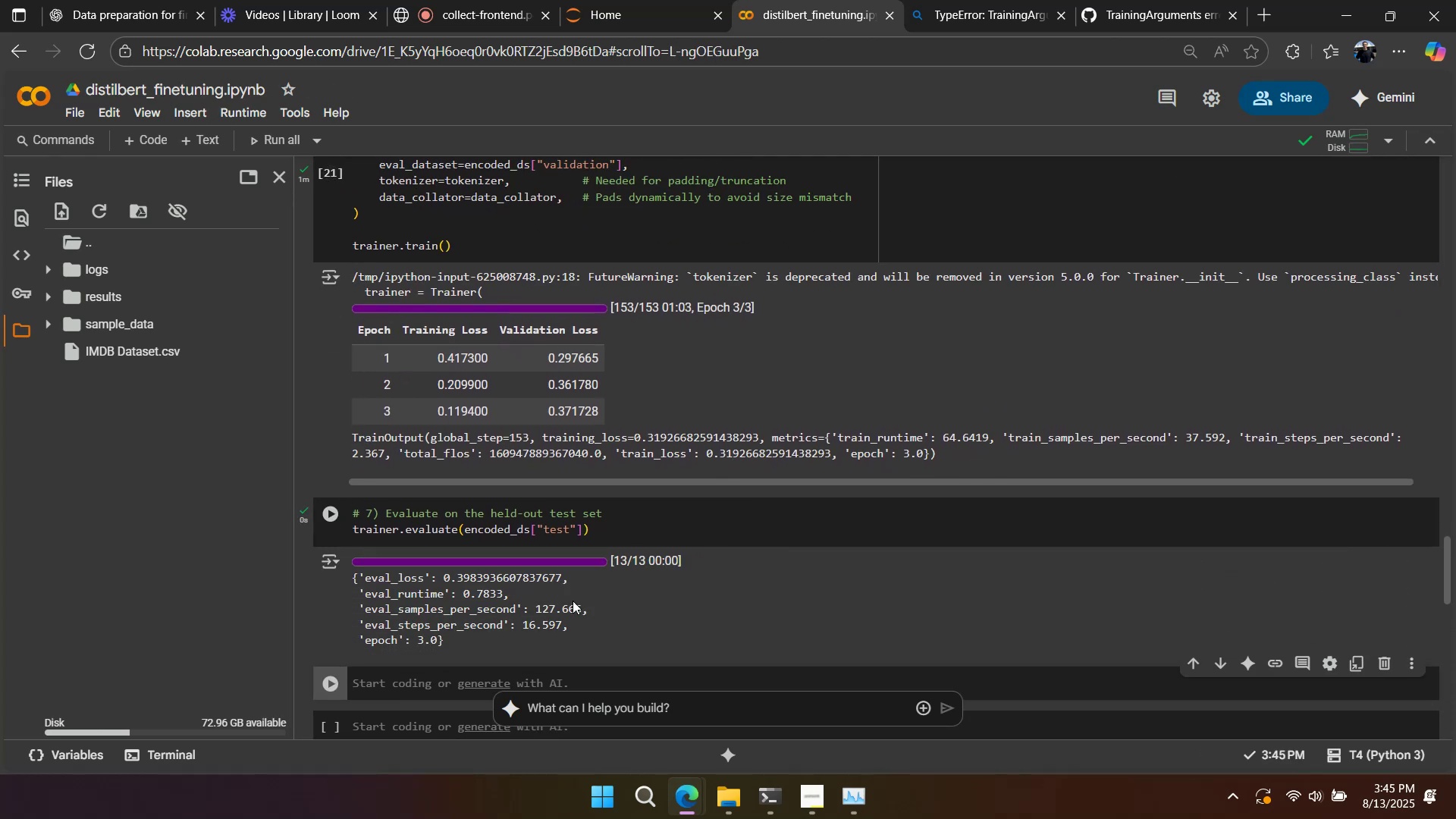 
left_click_drag(start_coordinate=[450, 645], to_coordinate=[343, 570])
 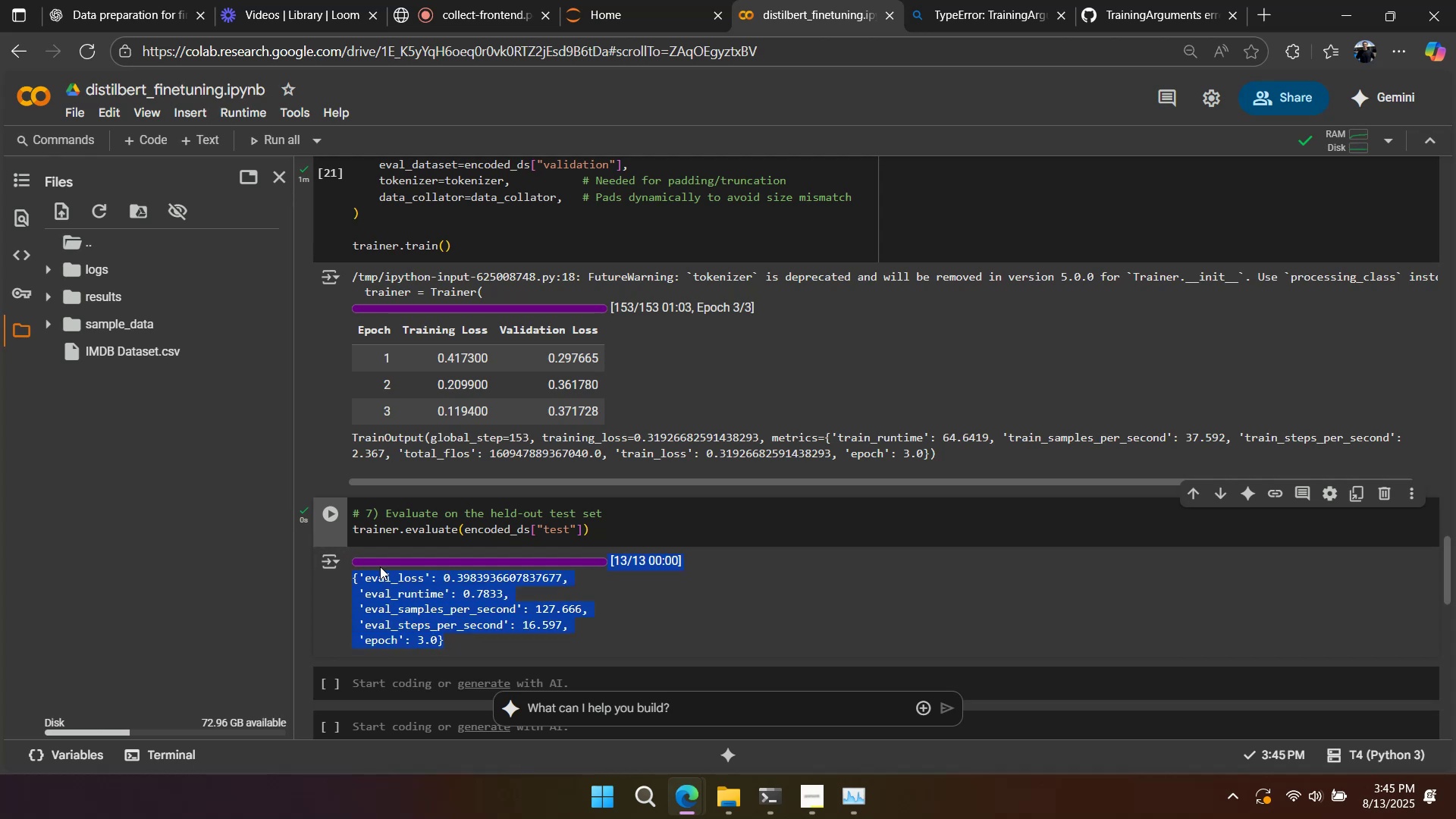 
left_click([449, 598])
 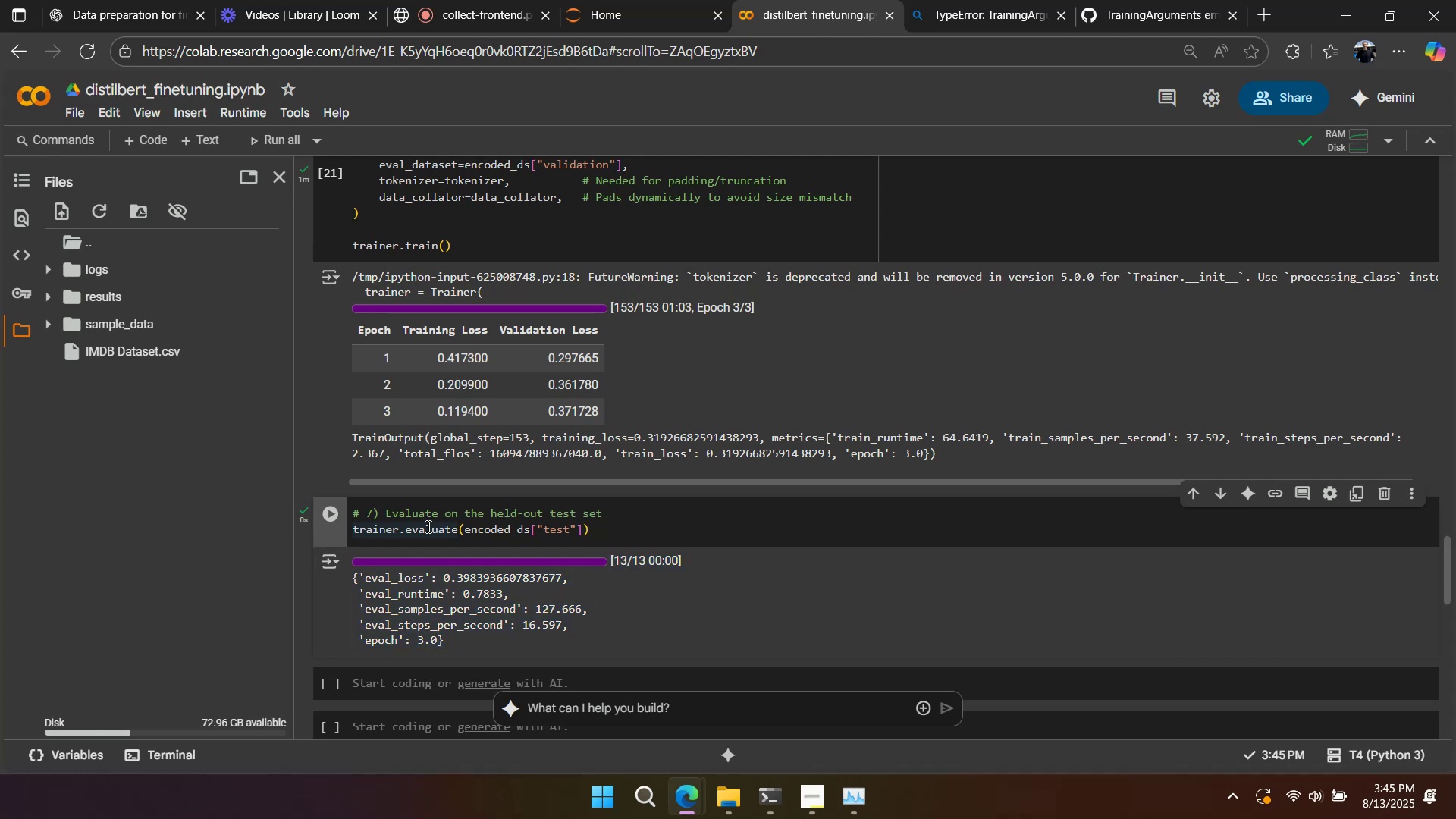 
key(PrintScreen)
 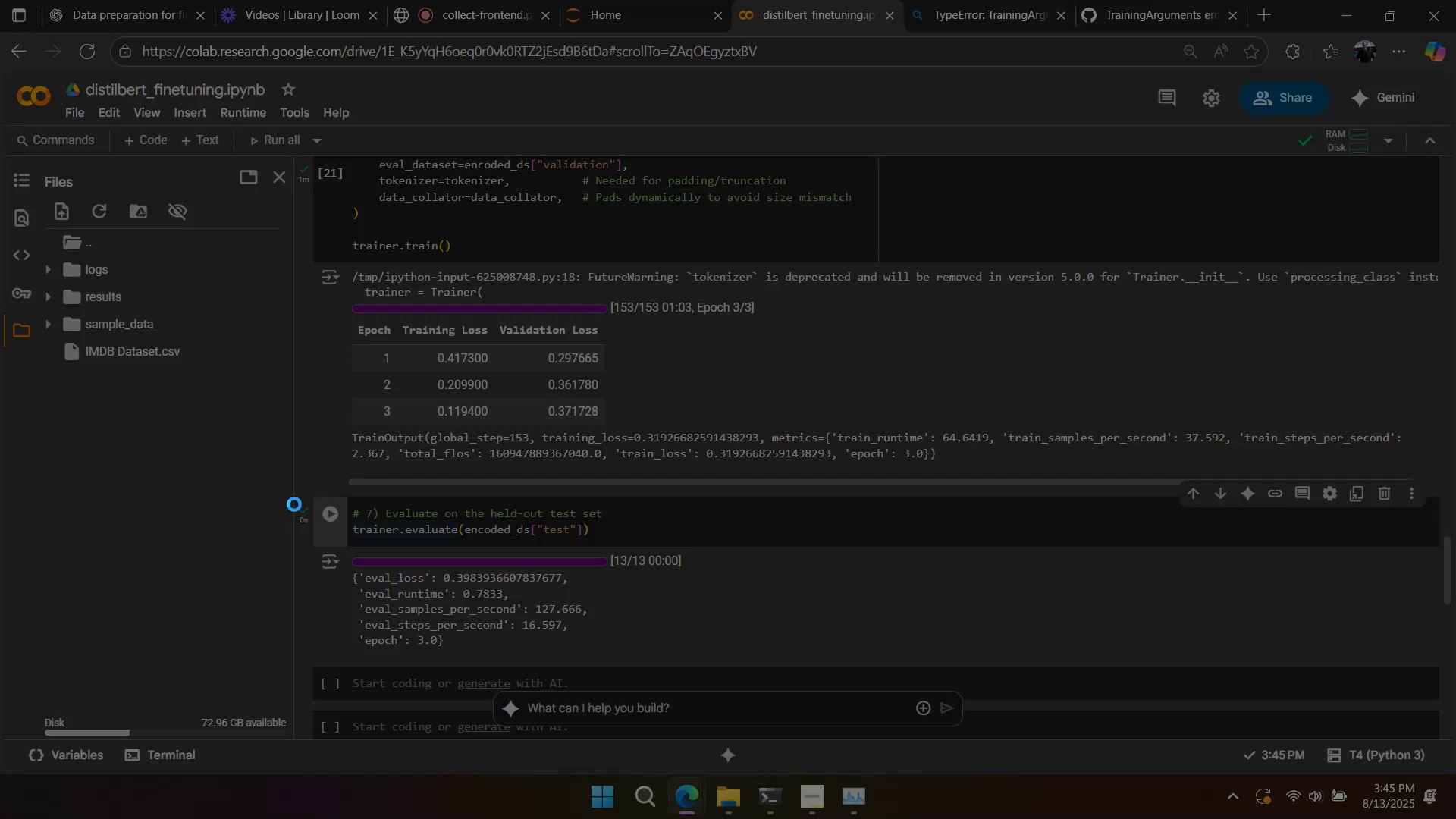 
left_click_drag(start_coordinate=[268, 485], to_coordinate=[730, 661])
 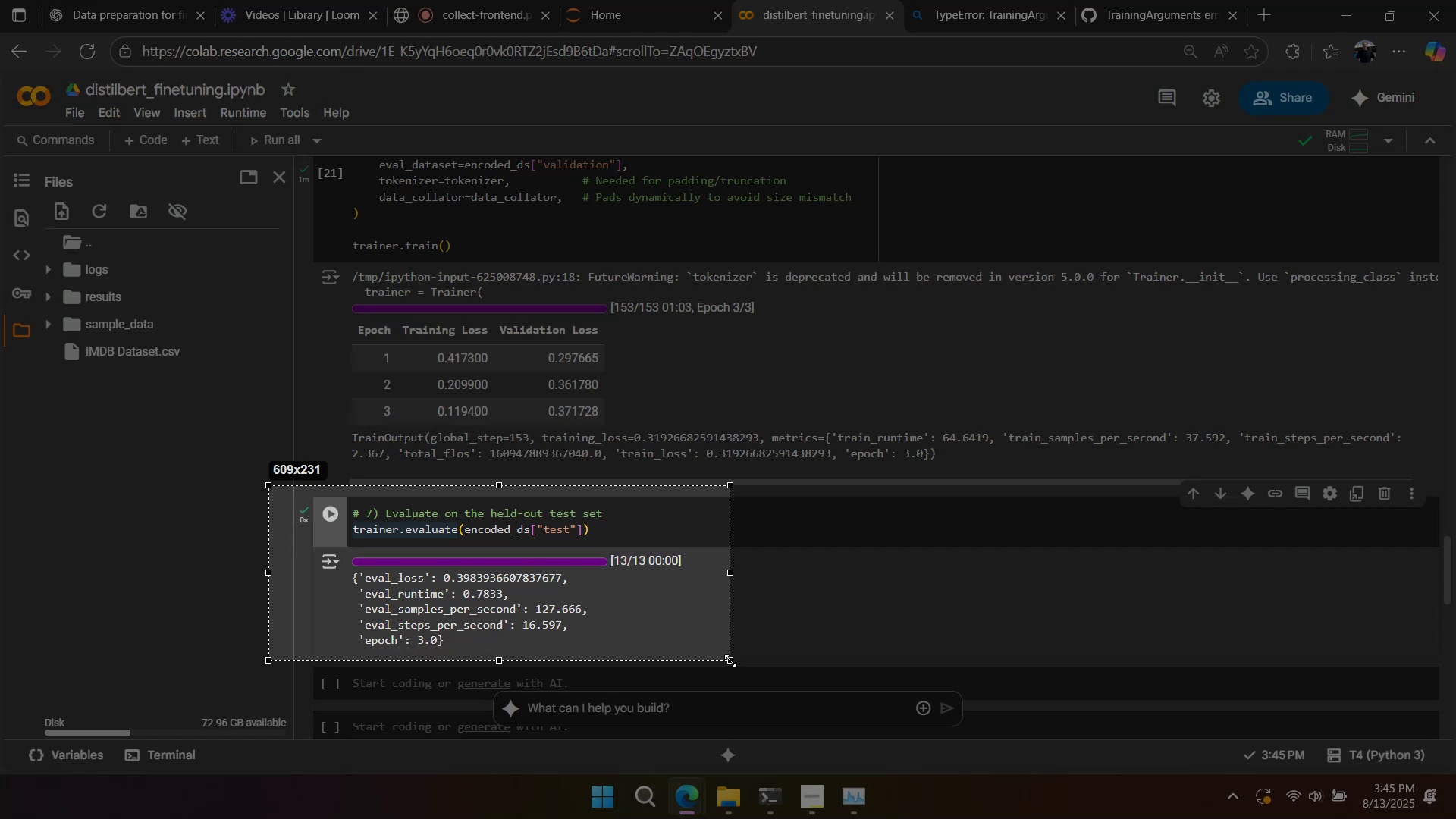 
key(Control+C)
 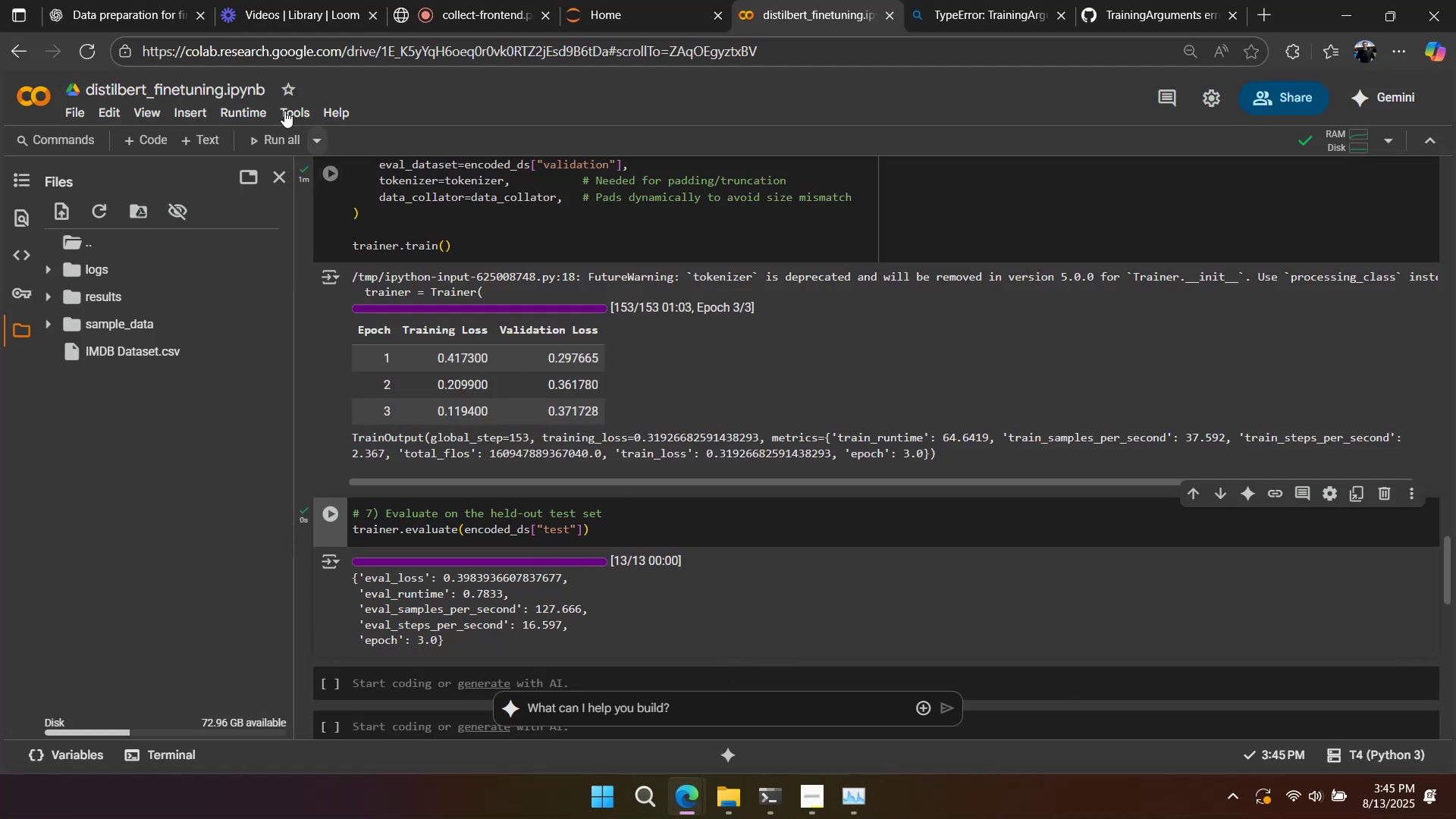 
left_click([158, 24])
 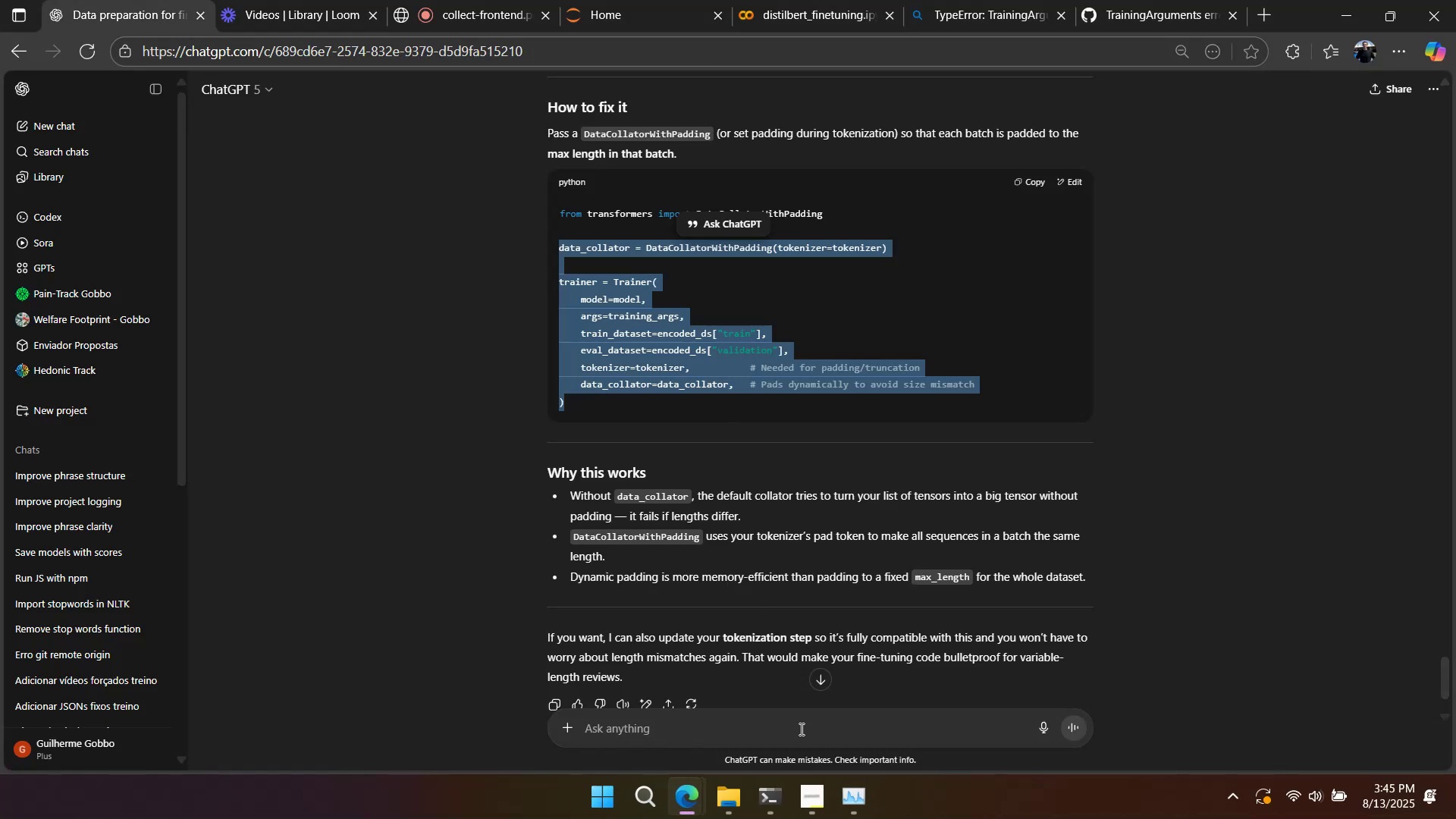 
left_click([815, 818])
 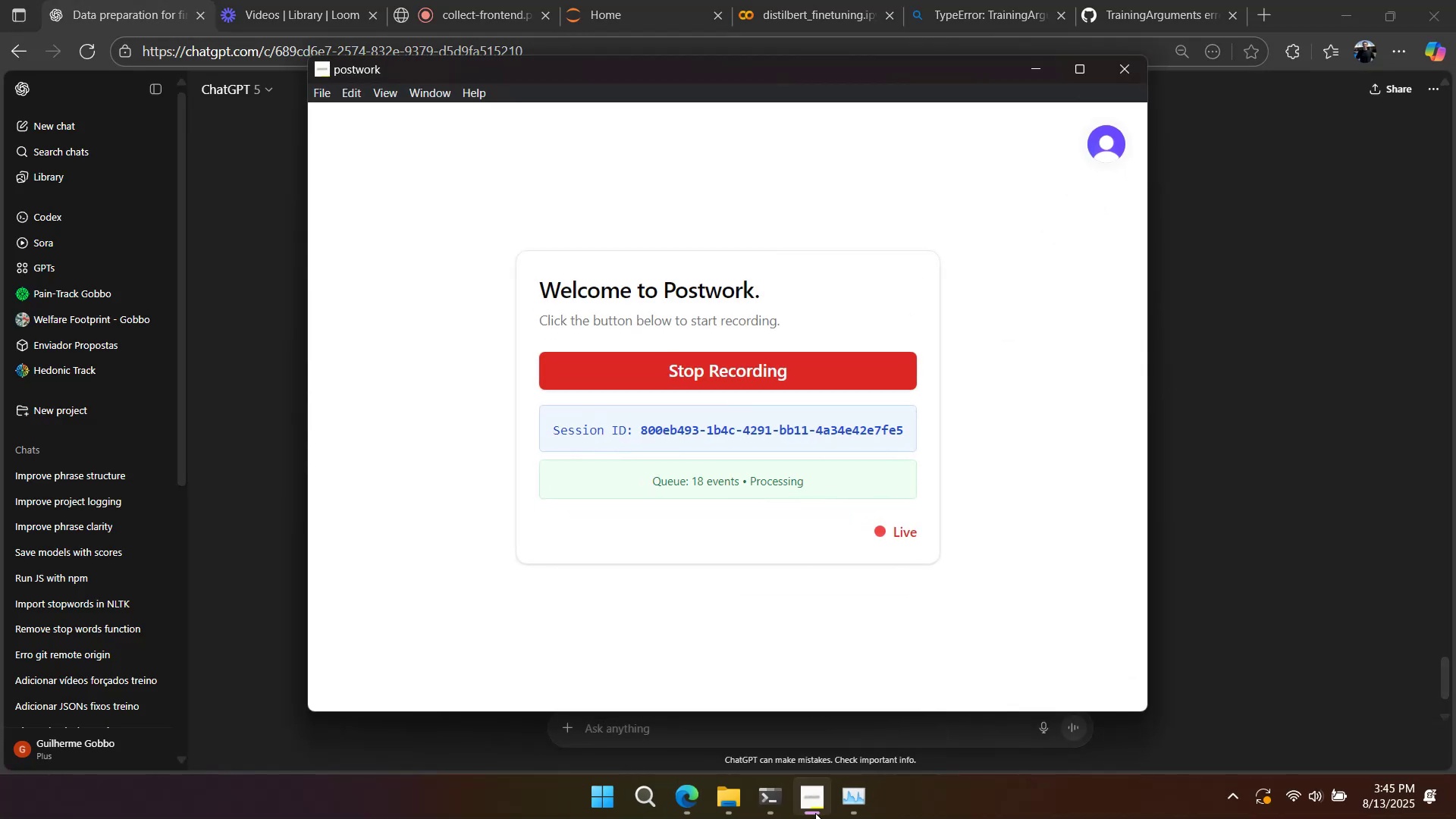 
left_click([815, 811])
 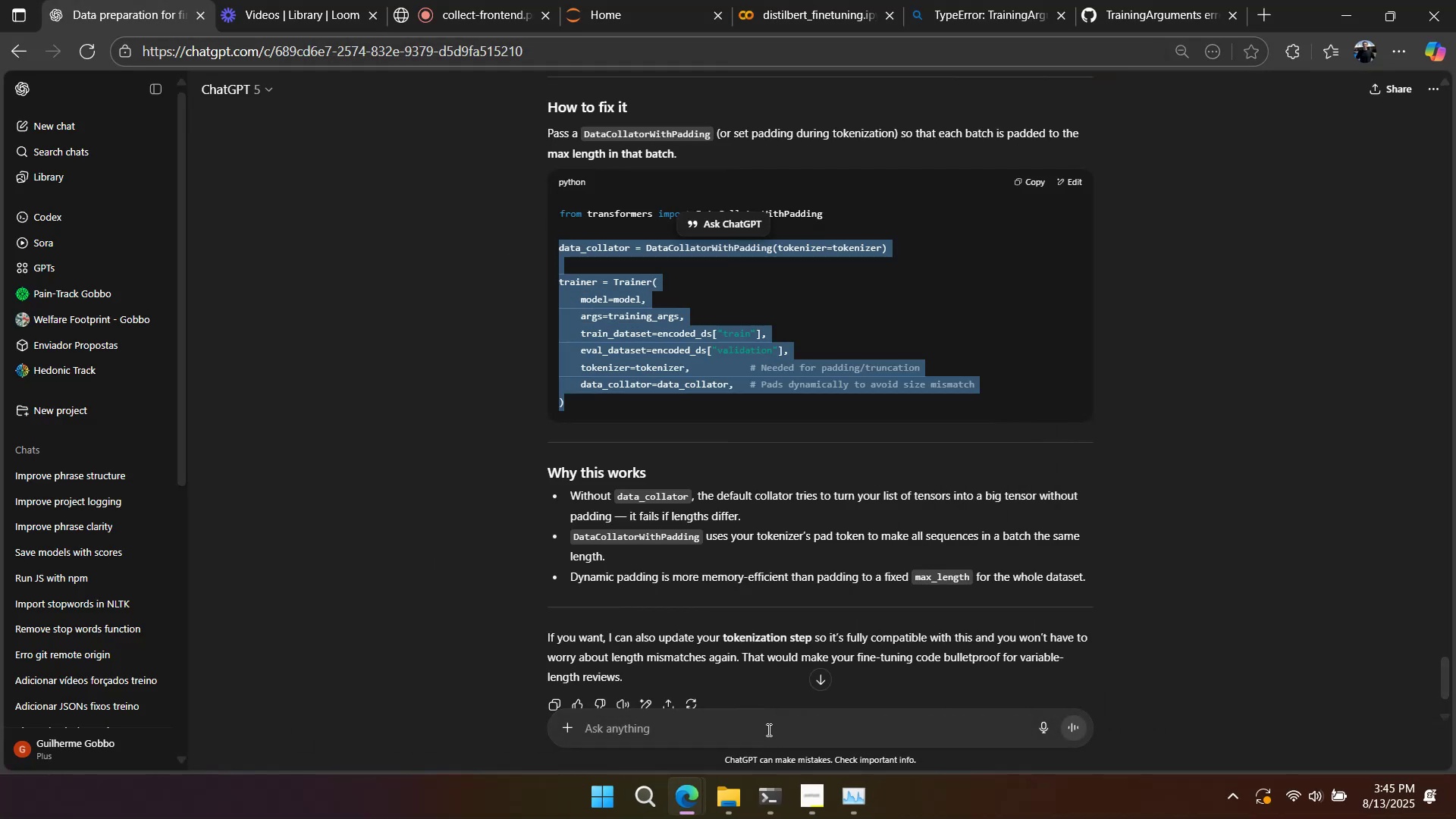 
key(Control+V)
 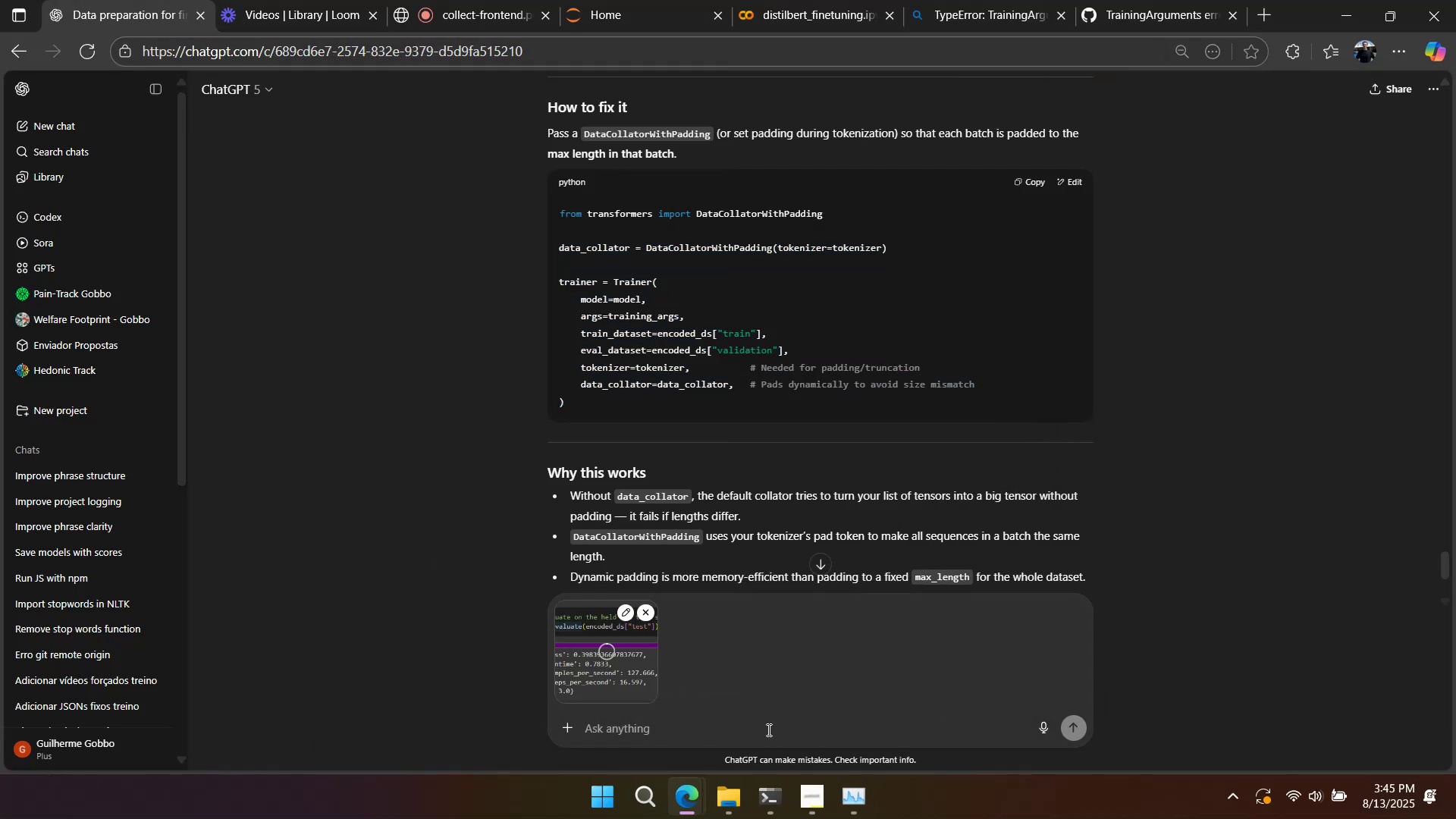 
type(explain to me each variable)
 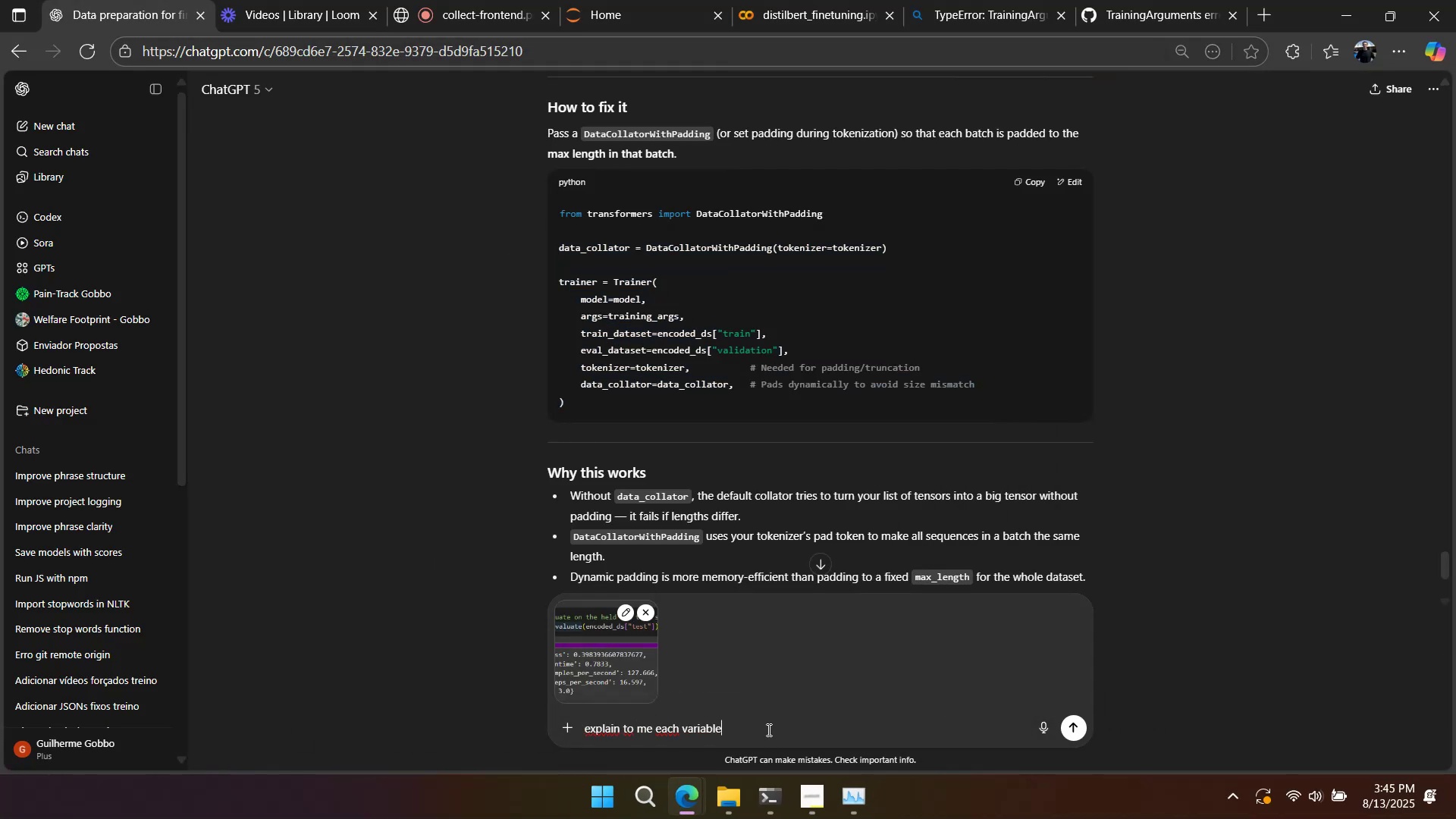 
key(Enter)
 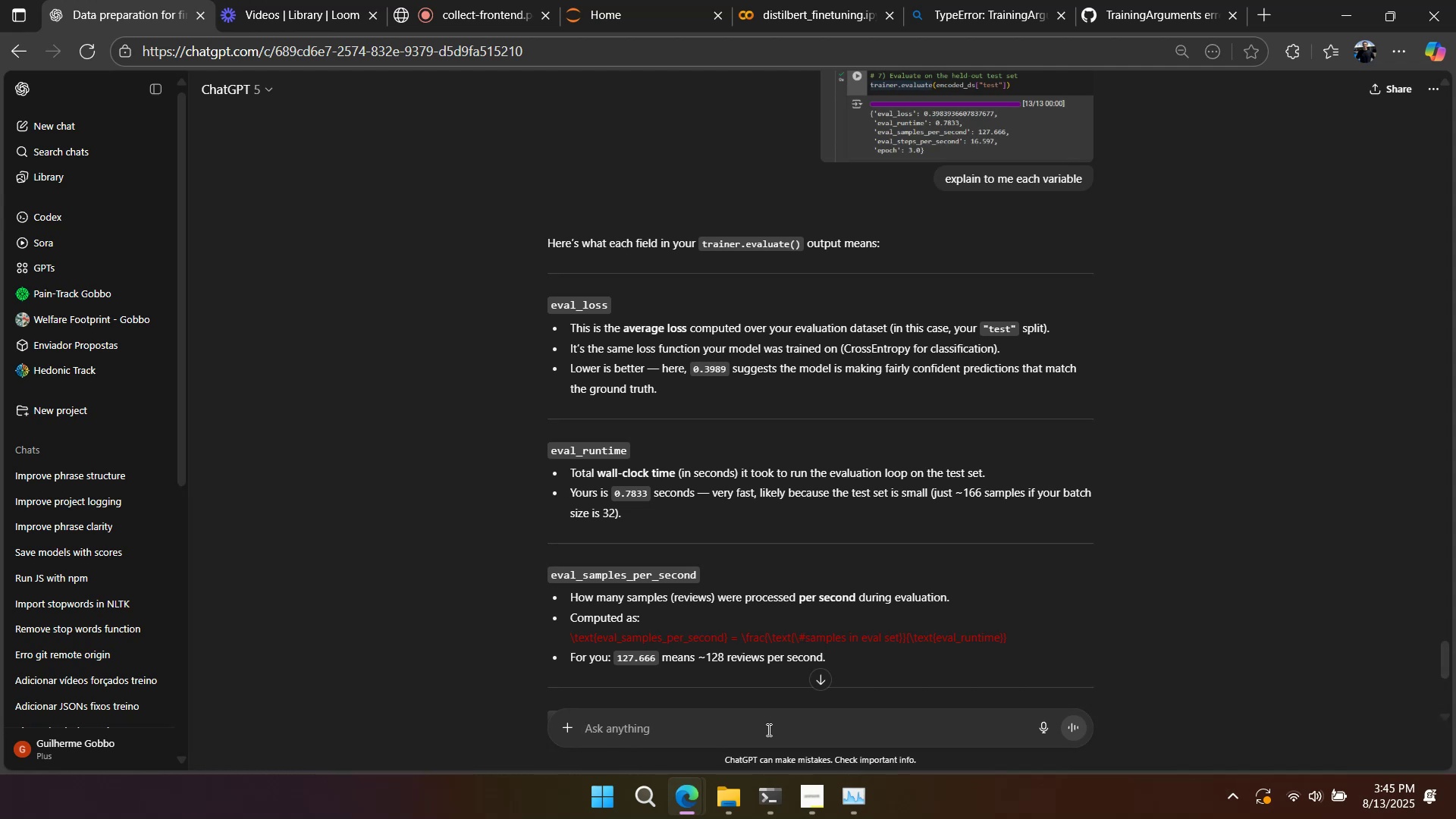 
wait(24.04)
 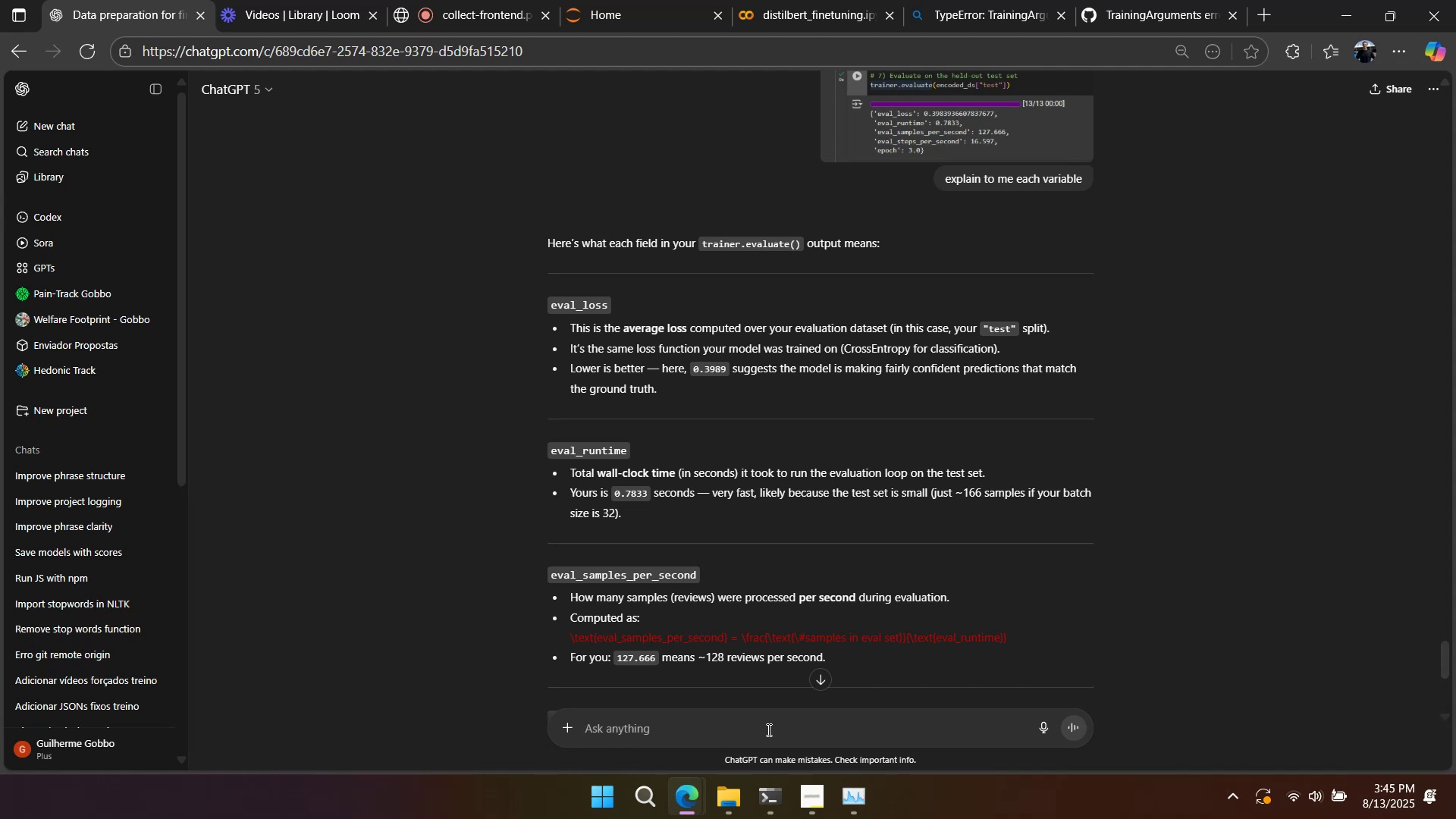 
scroll: coordinate [822, 626], scroll_direction: down, amount: 5.0
 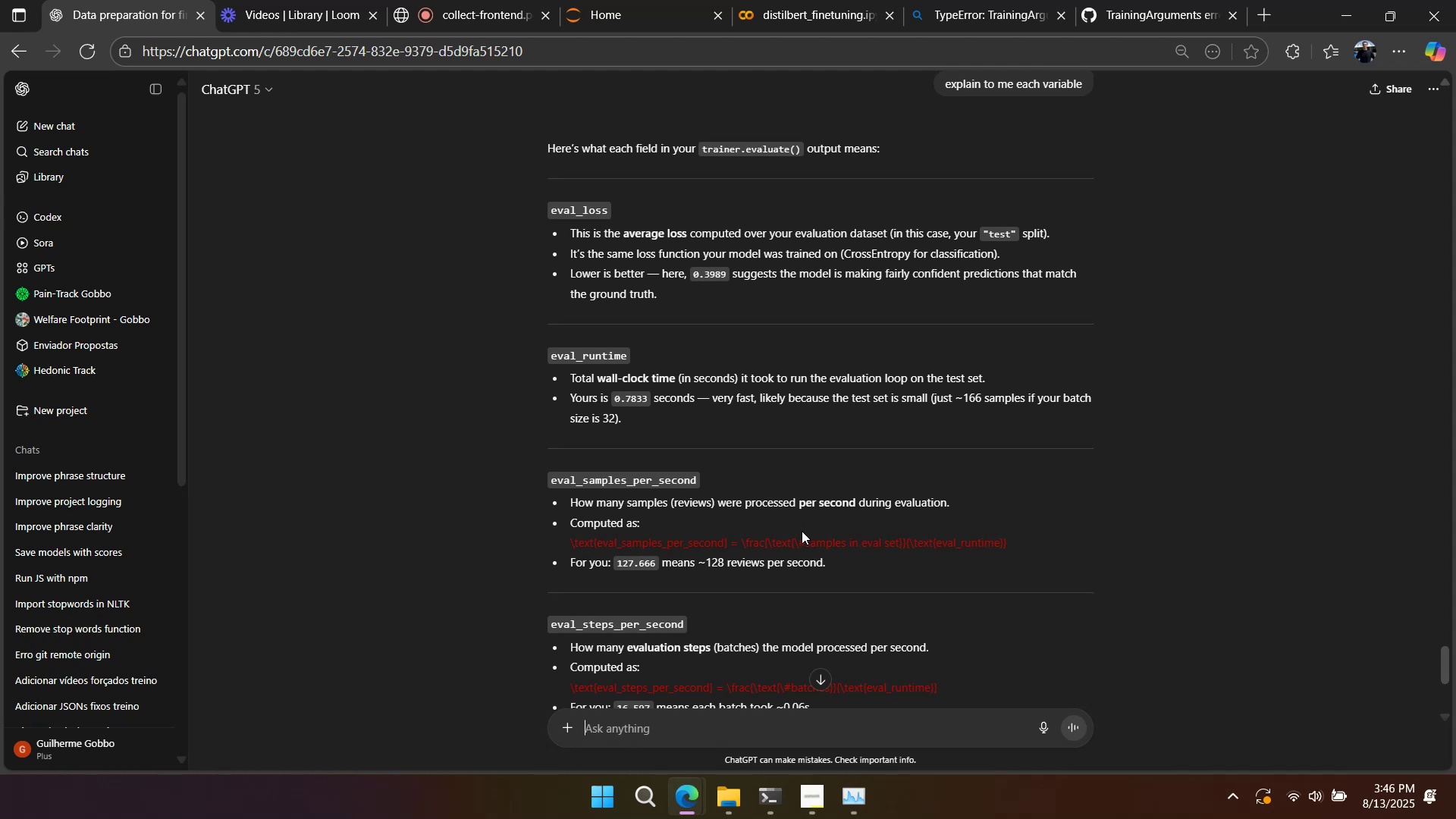 
wait(17.98)
 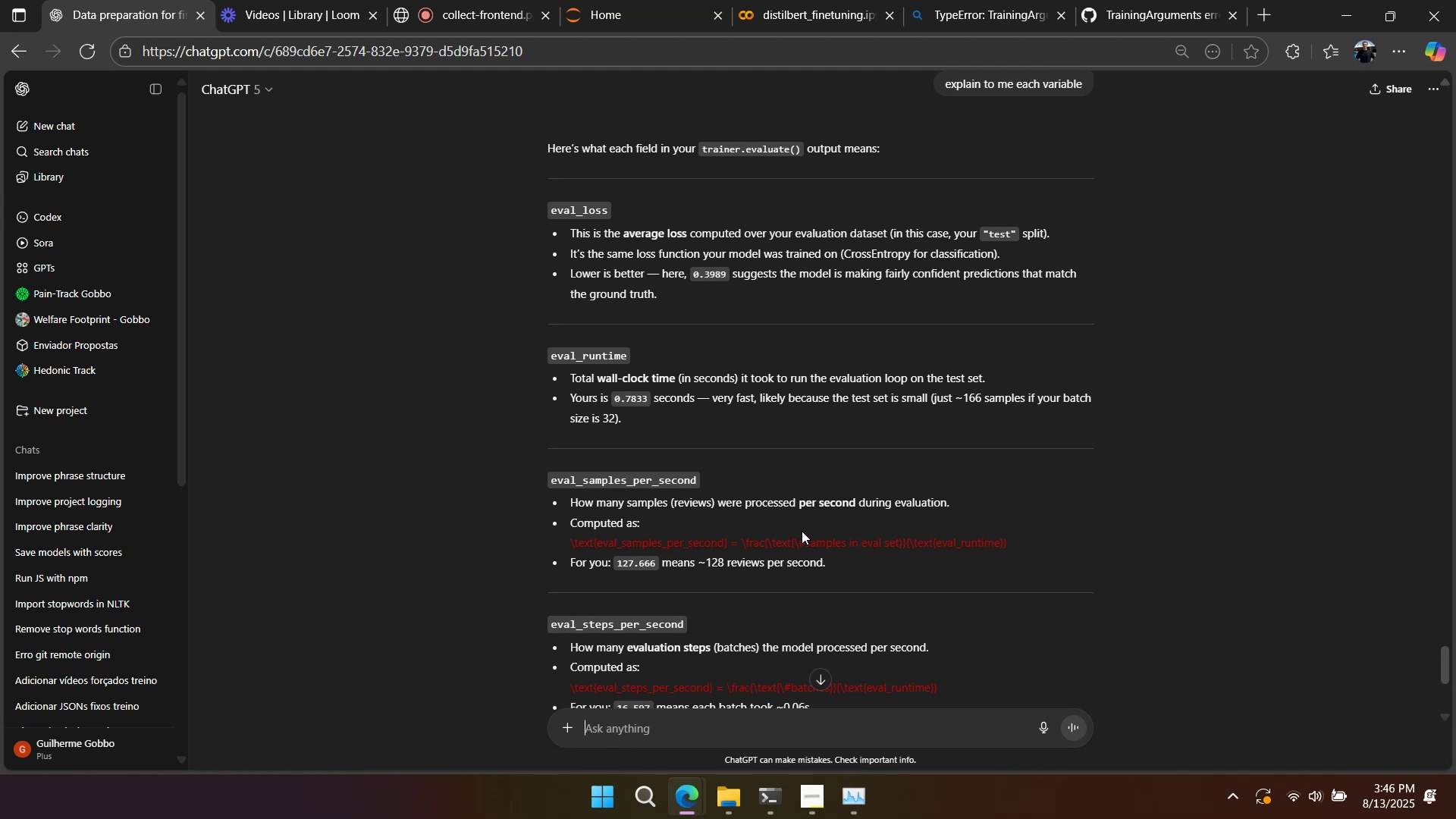 
scroll: coordinate [803, 542], scroll_direction: down, amount: 5.0
 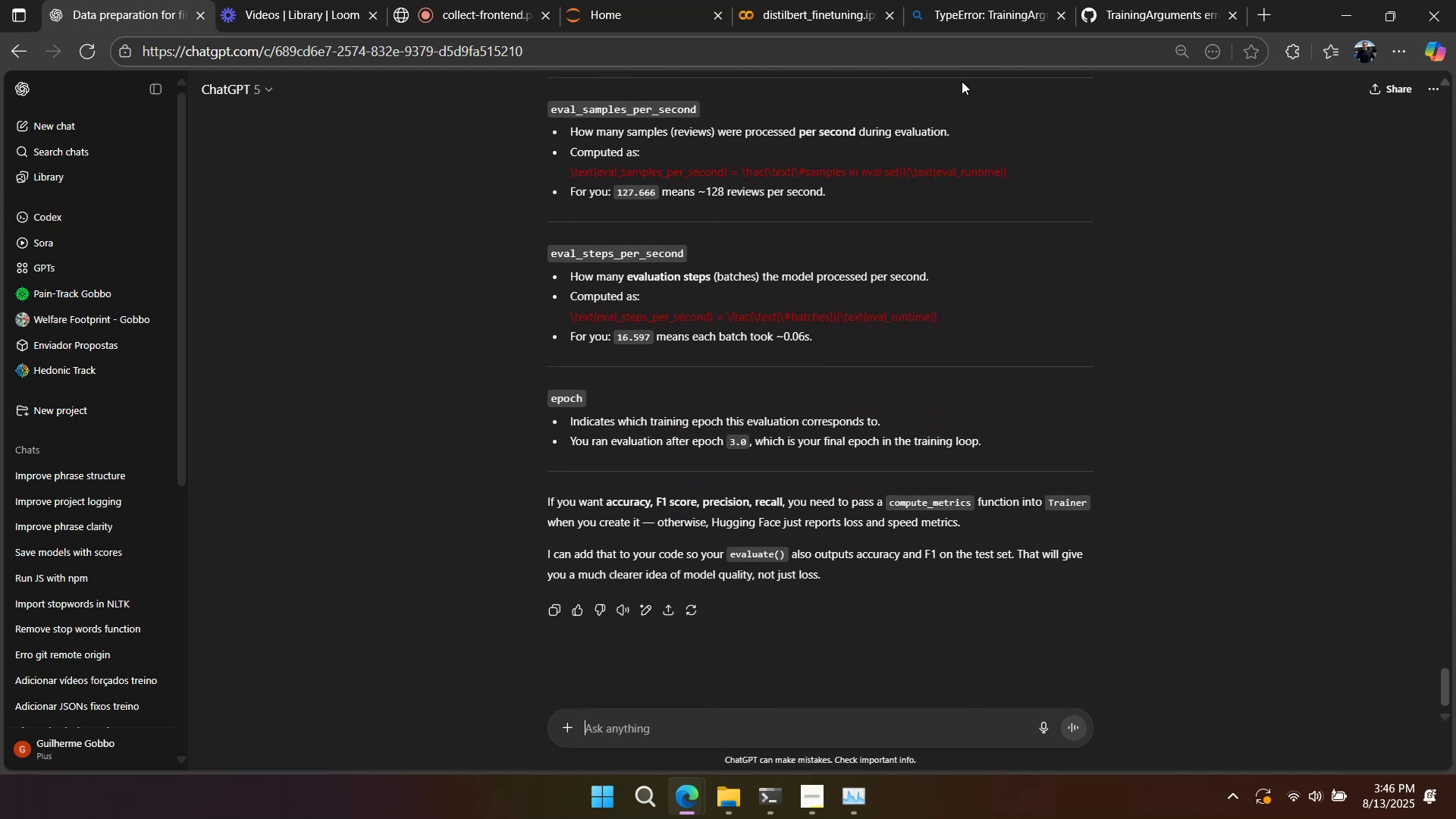 
left_click([799, 27])
 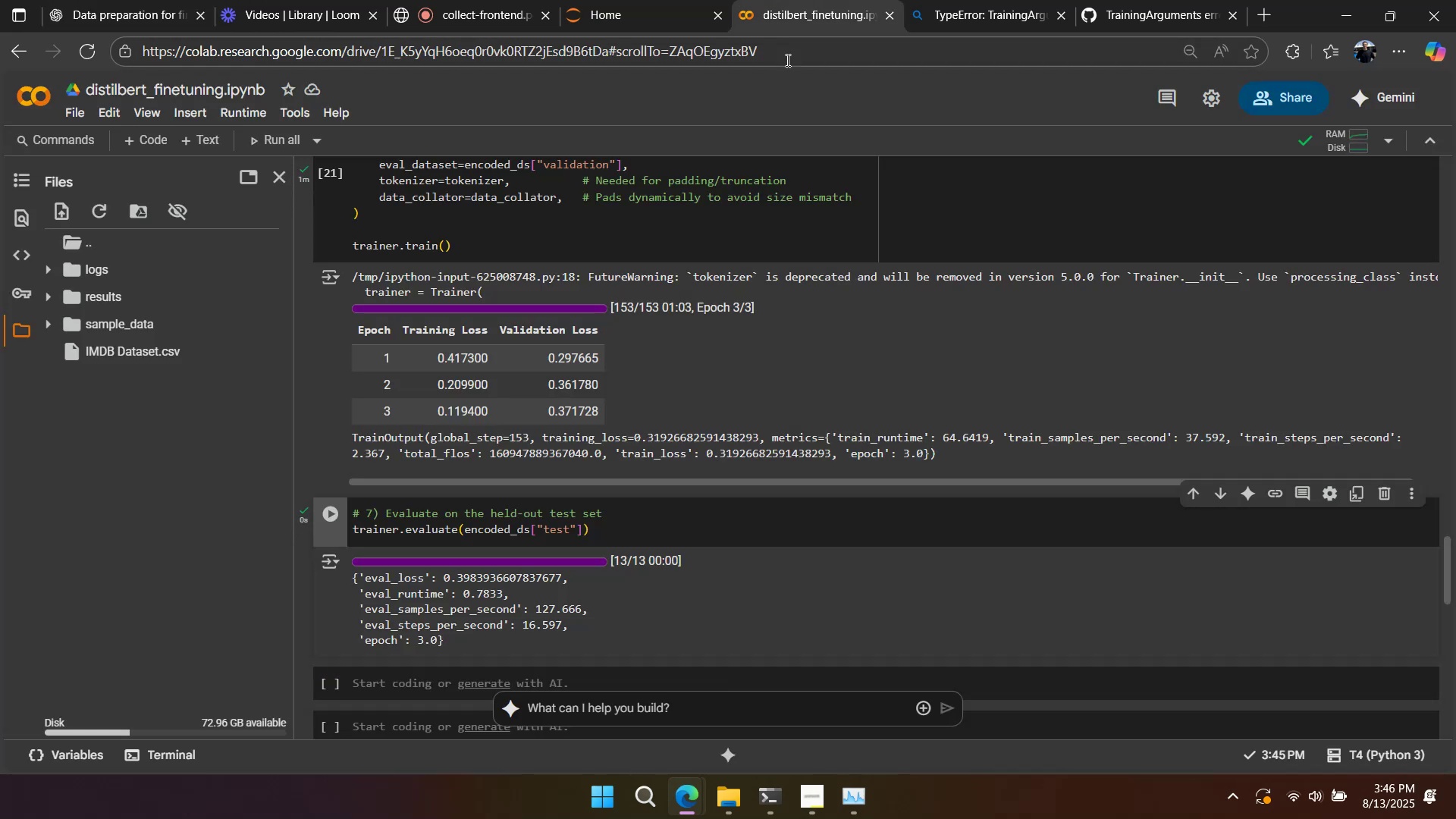 
scroll: coordinate [701, 453], scroll_direction: down, amount: 2.0
 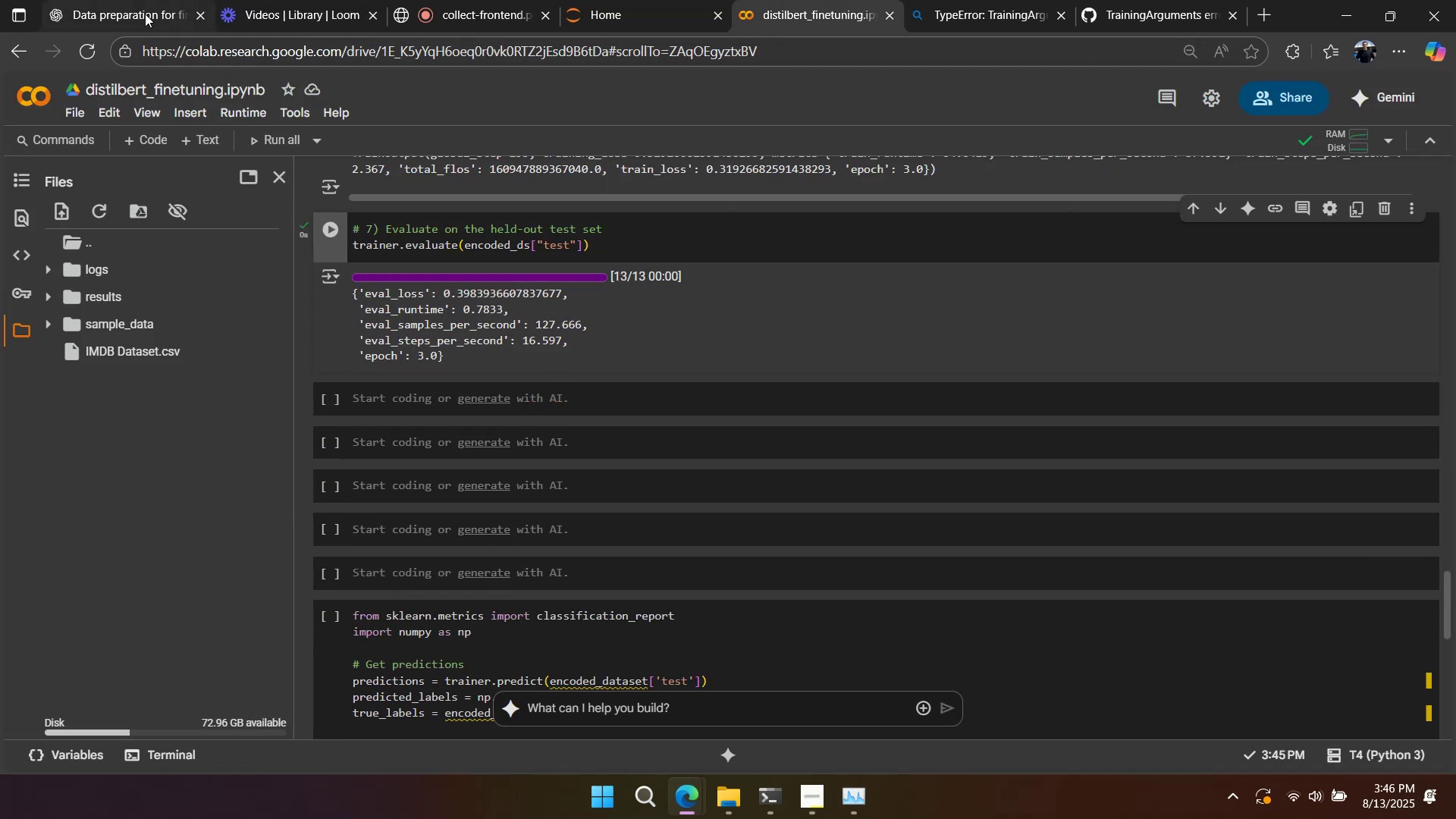 
left_click([139, 17])
 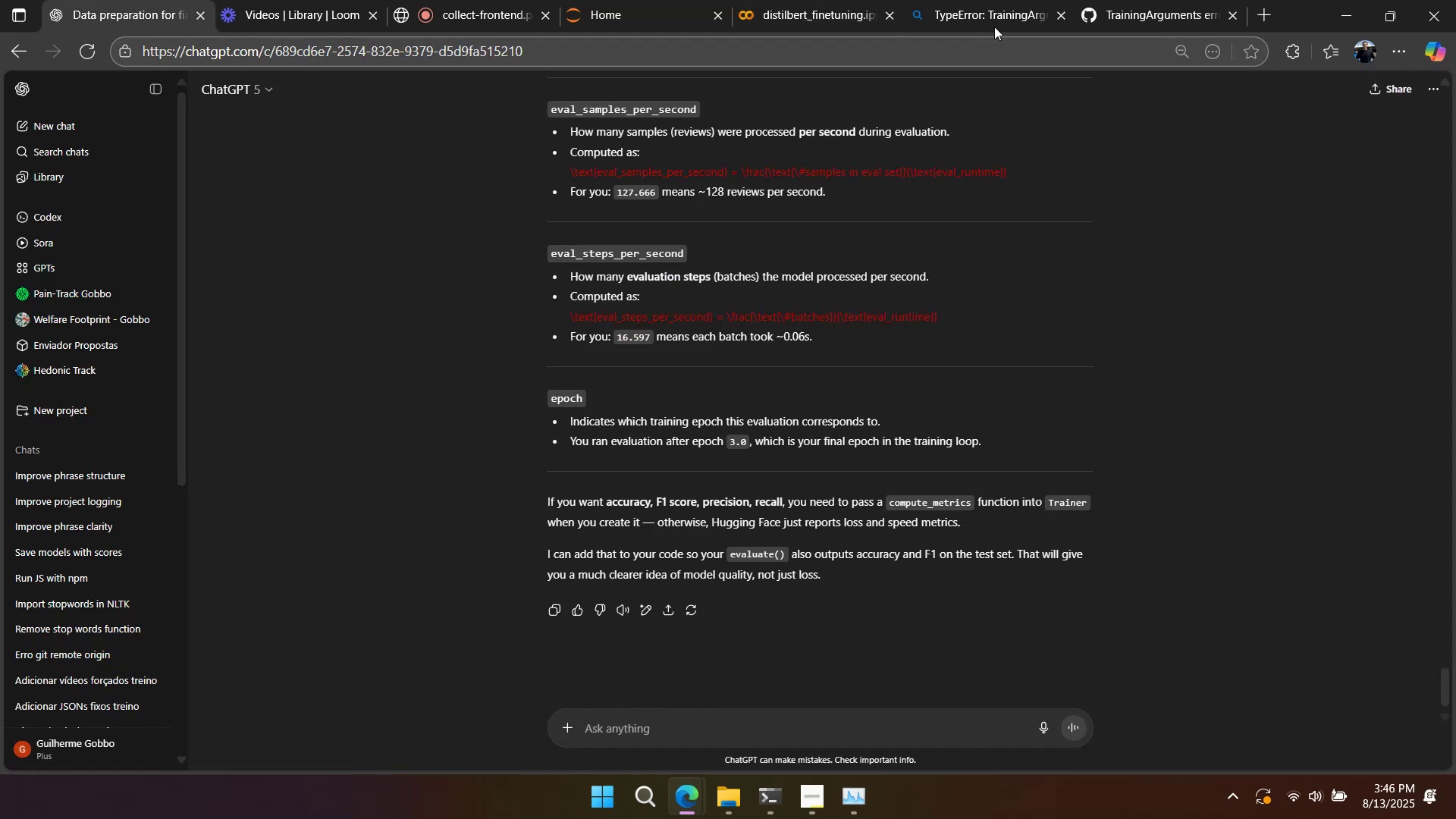 
left_click([814, 11])
 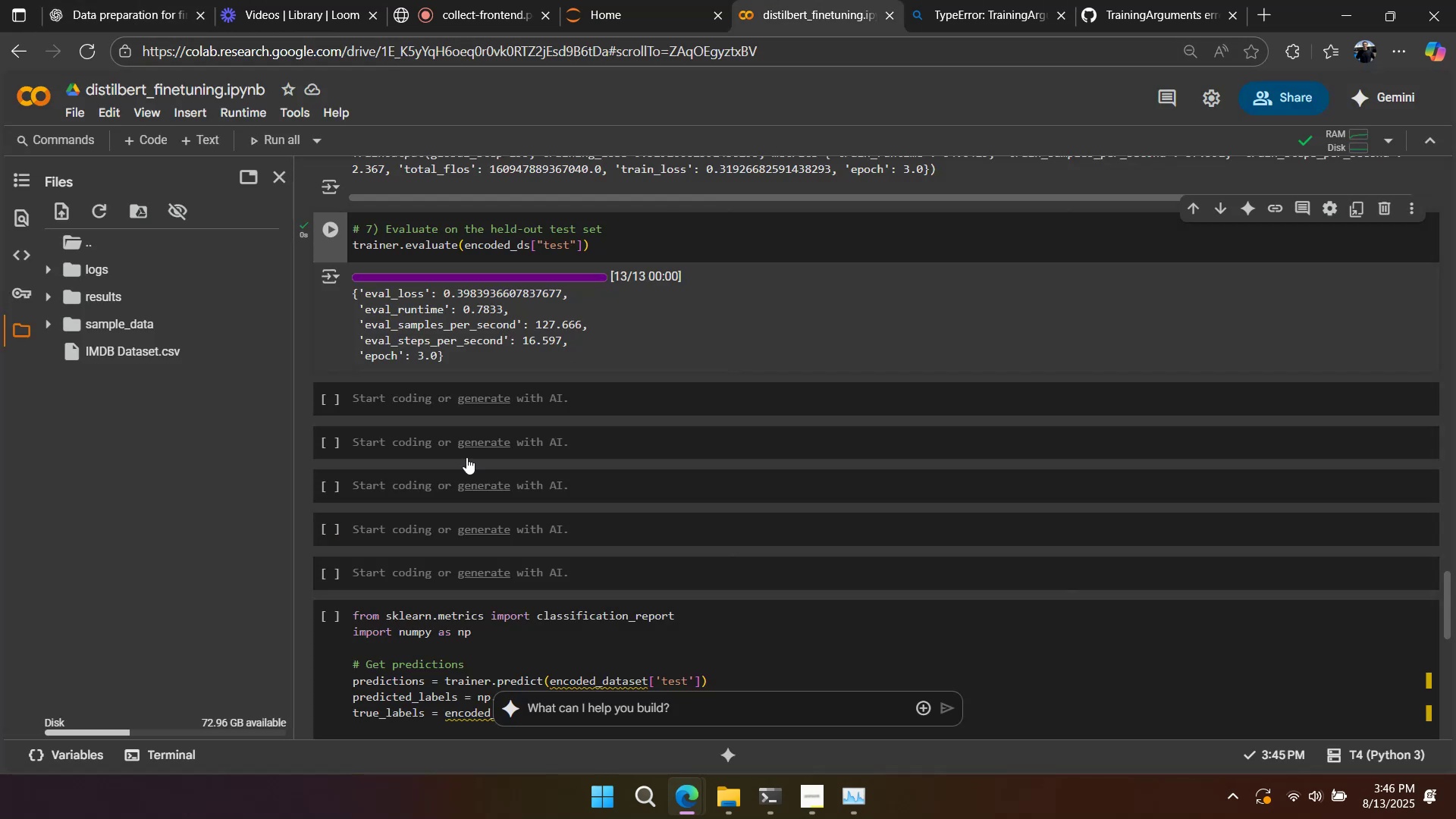 
scroll: coordinate [326, 609], scroll_direction: down, amount: 3.0
 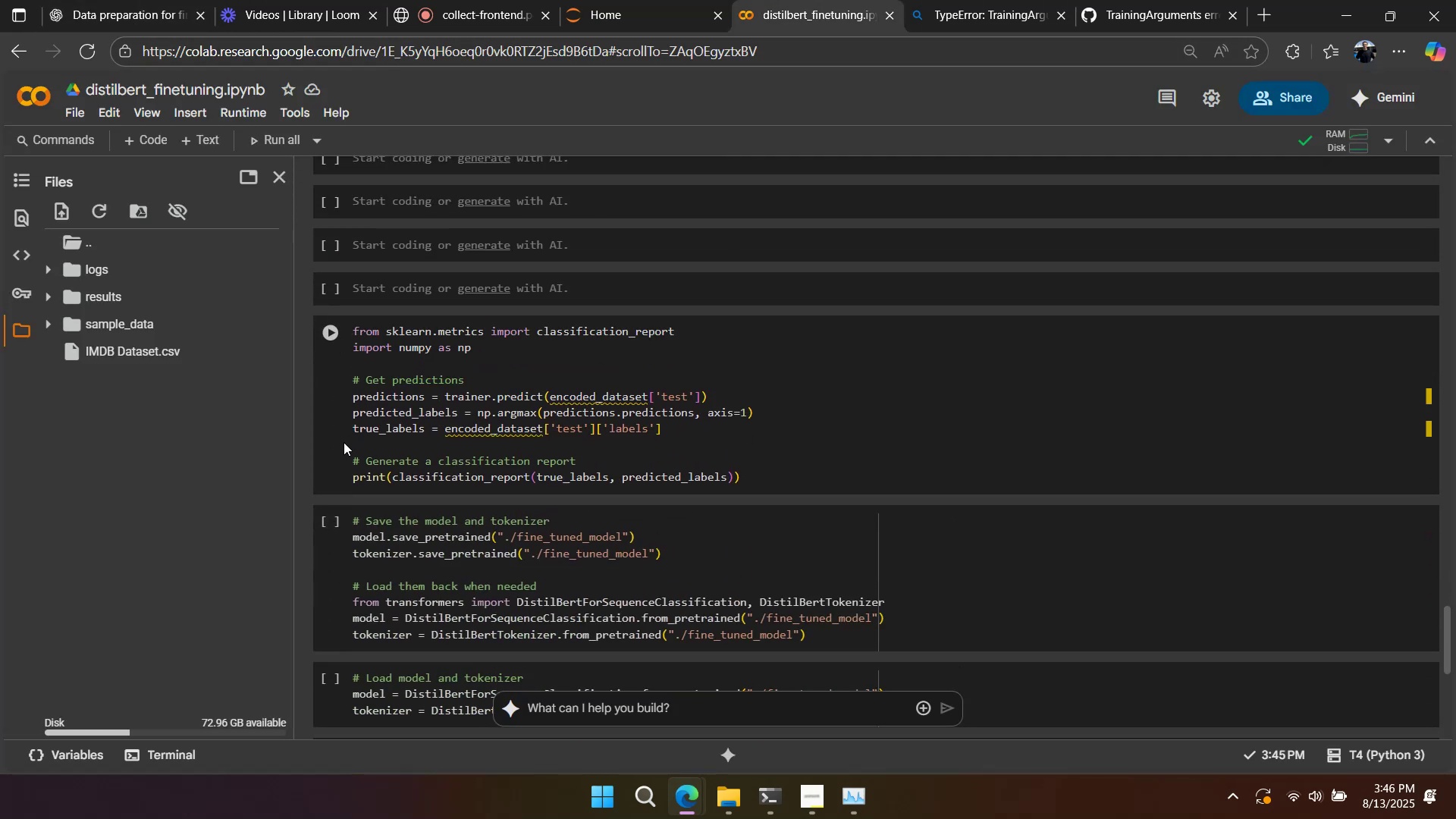 
left_click([326, 434])
 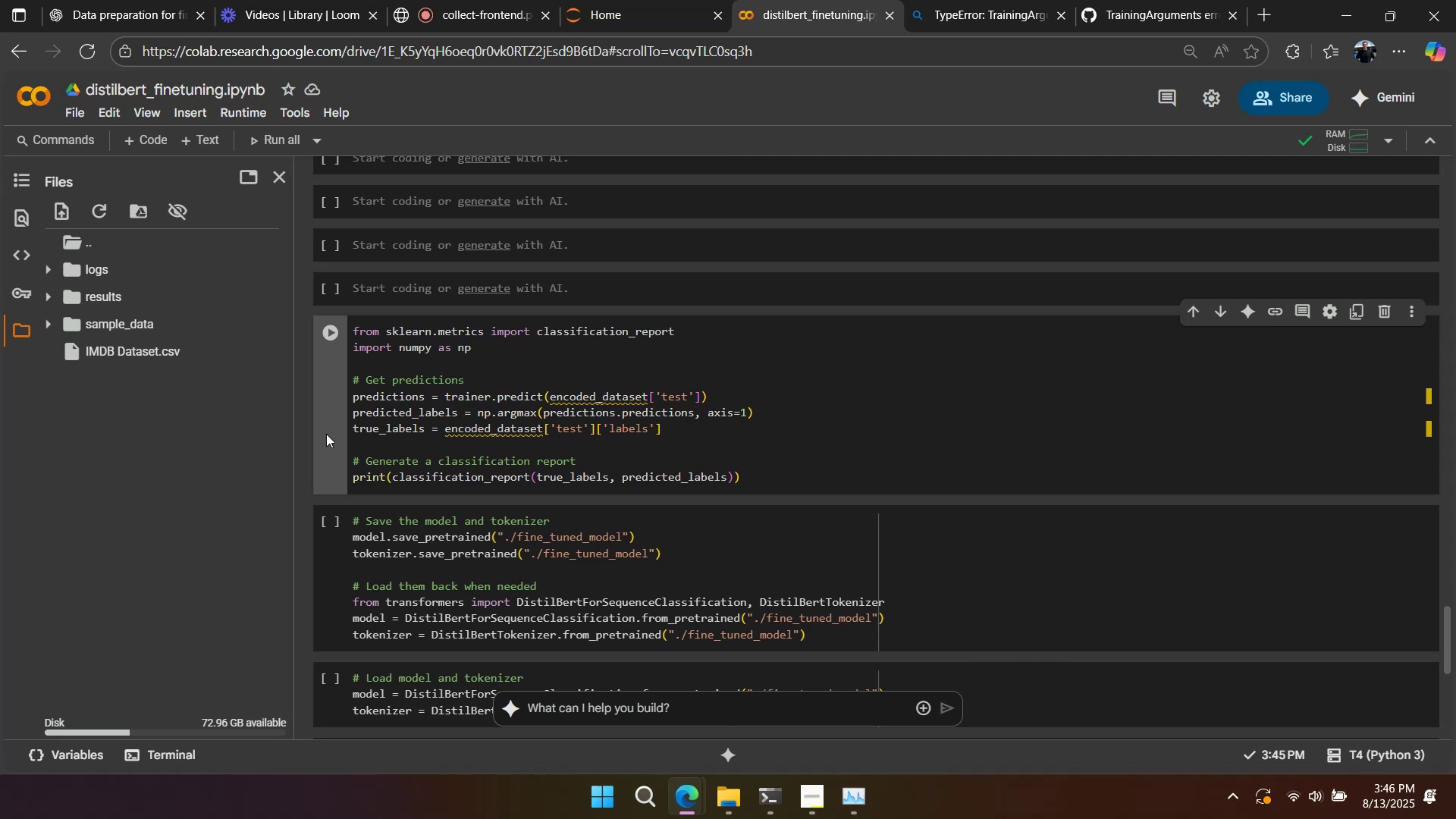 
type(dd)
 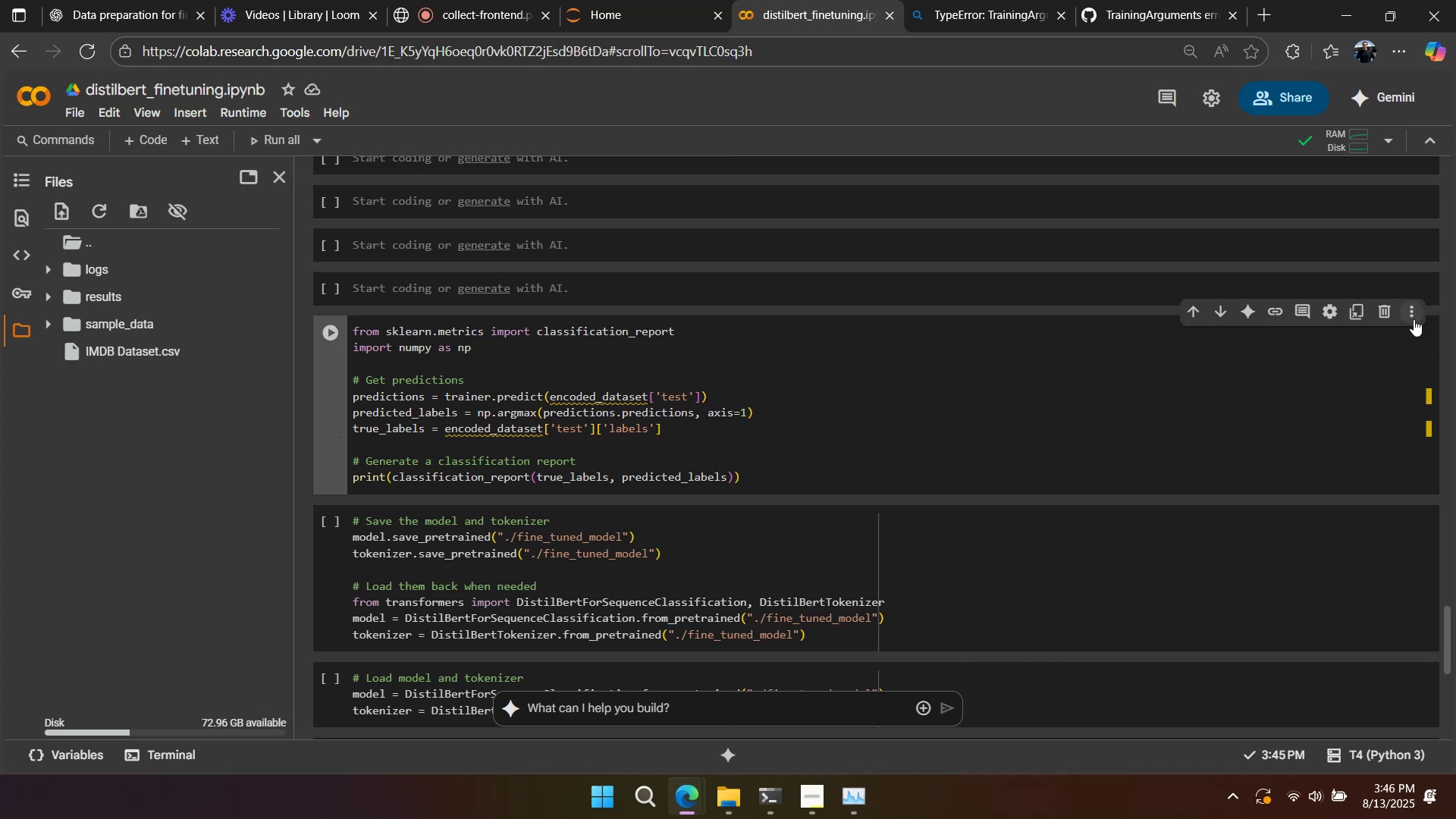 
left_click([1392, 315])
 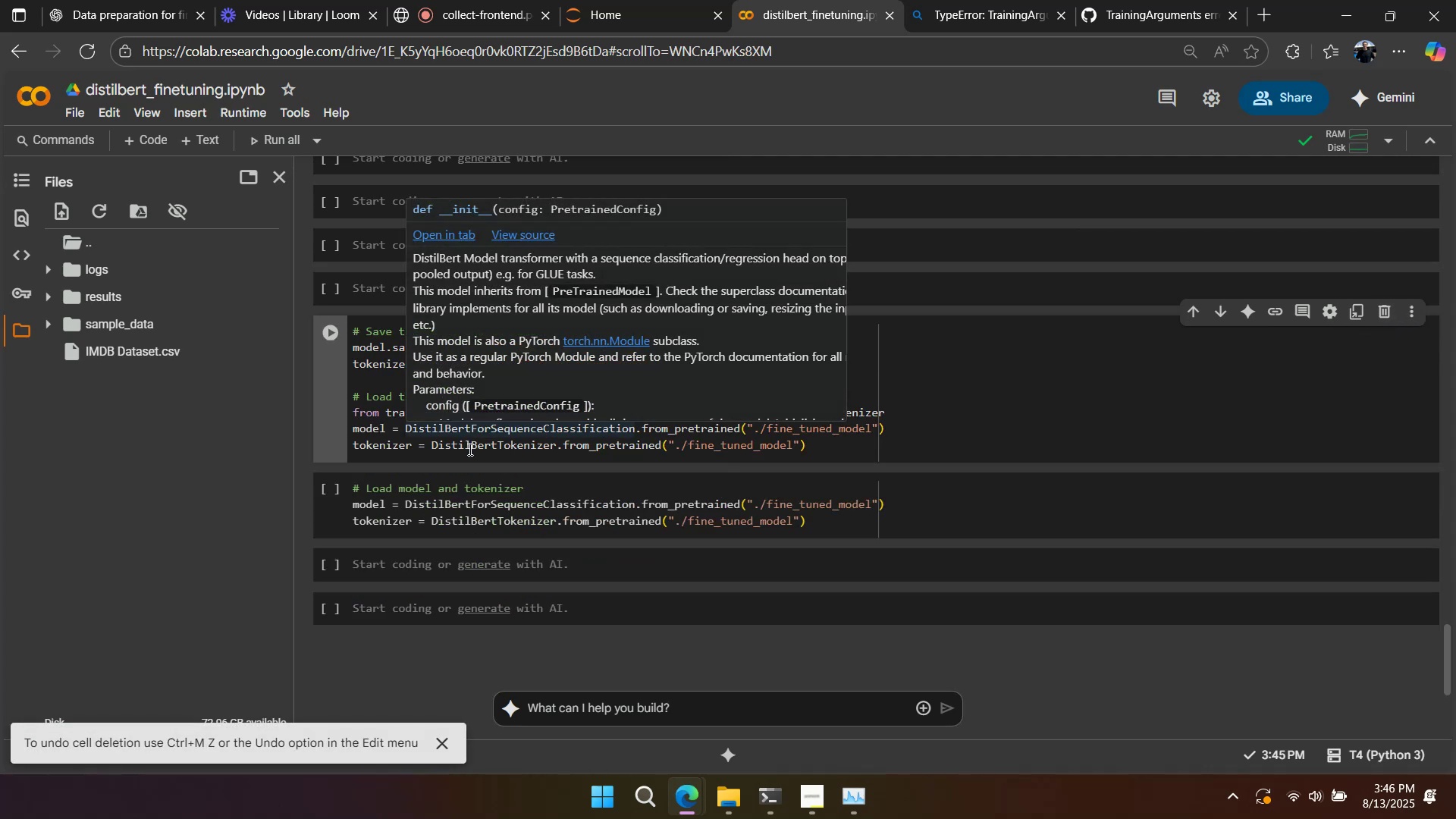 
left_click([420, 457])
 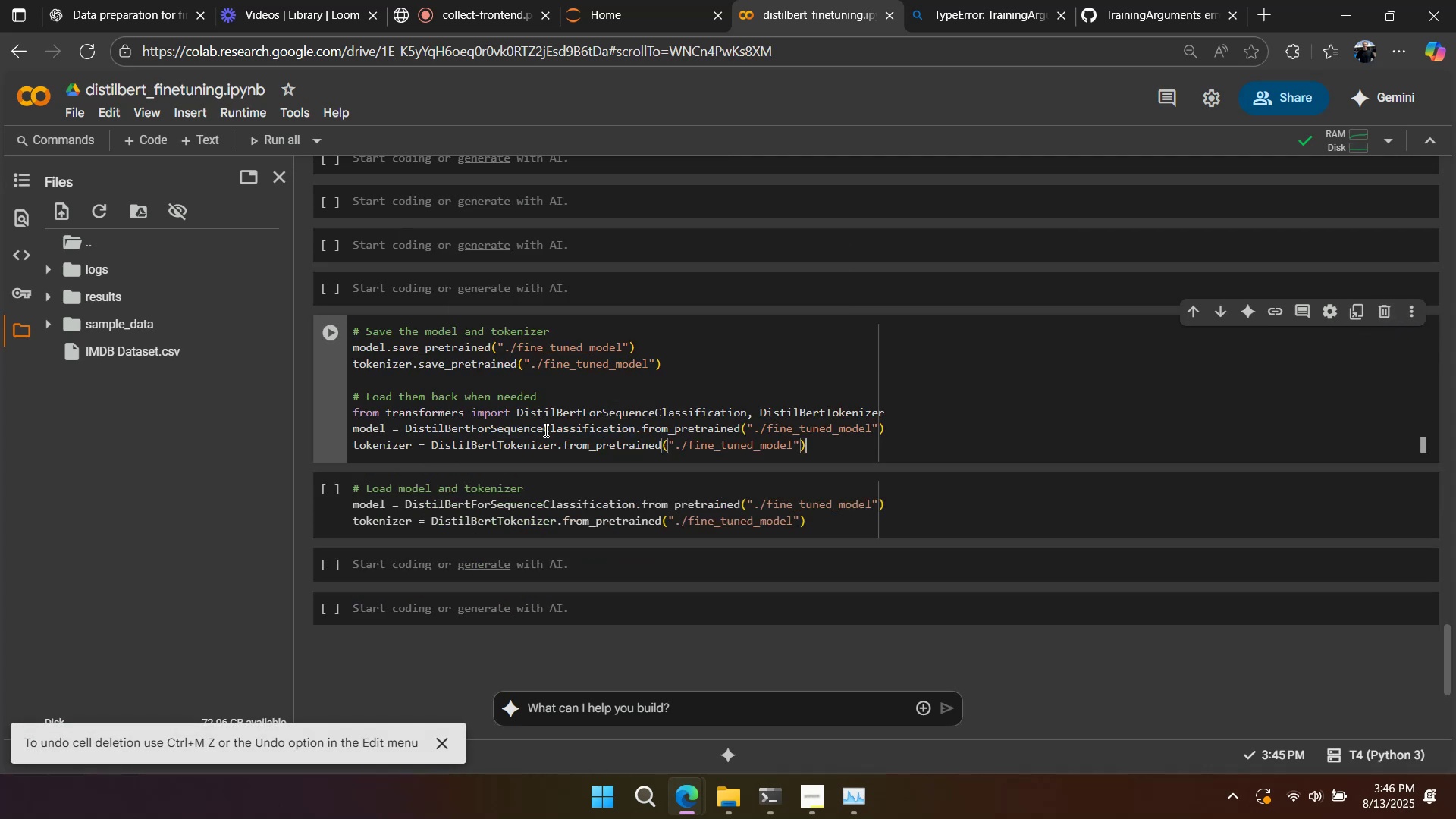 
mouse_move([532, 428])
 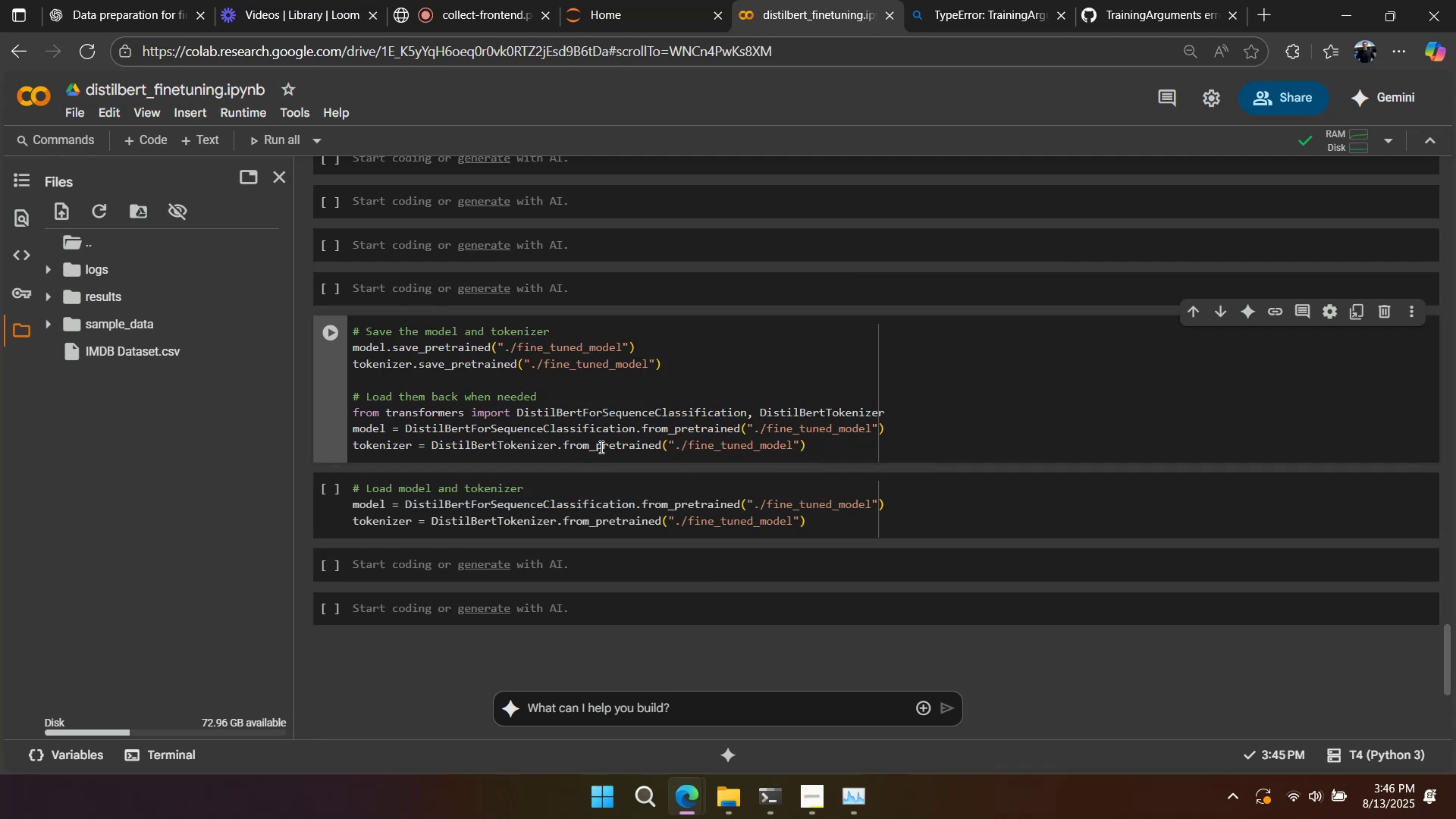 
wait(5.53)
 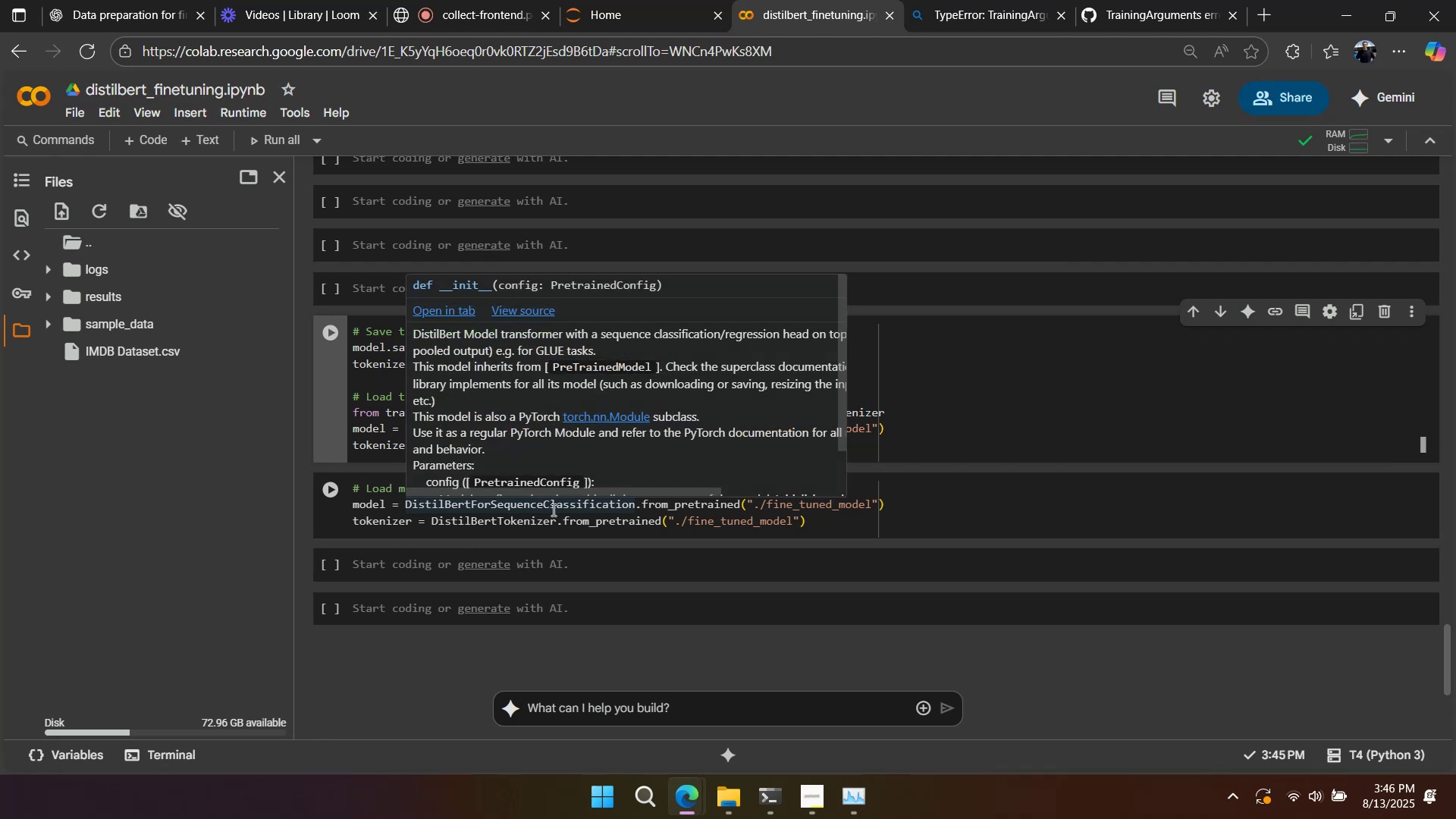 
key(Control+X)
 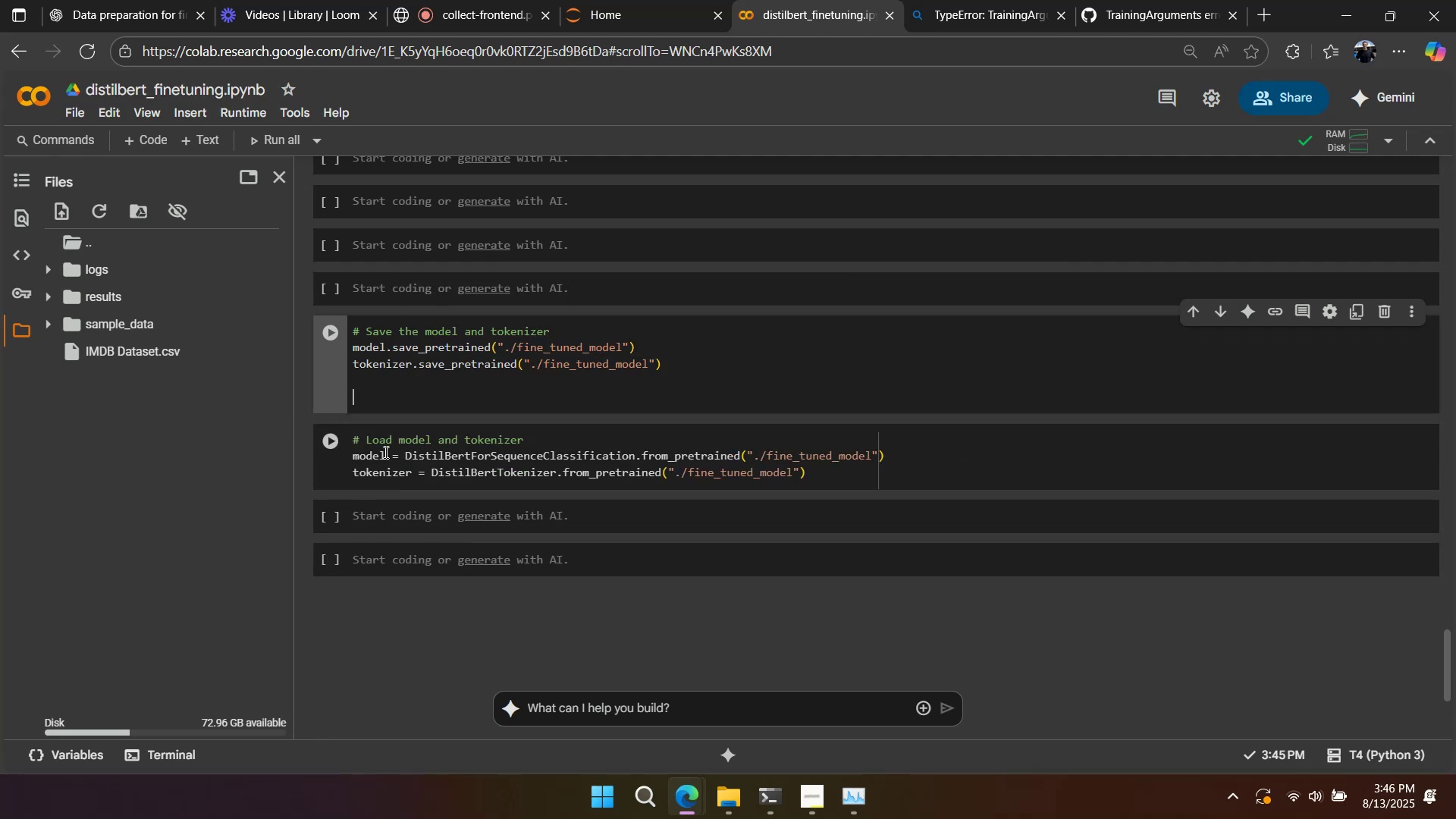 
left_click([390, 452])
 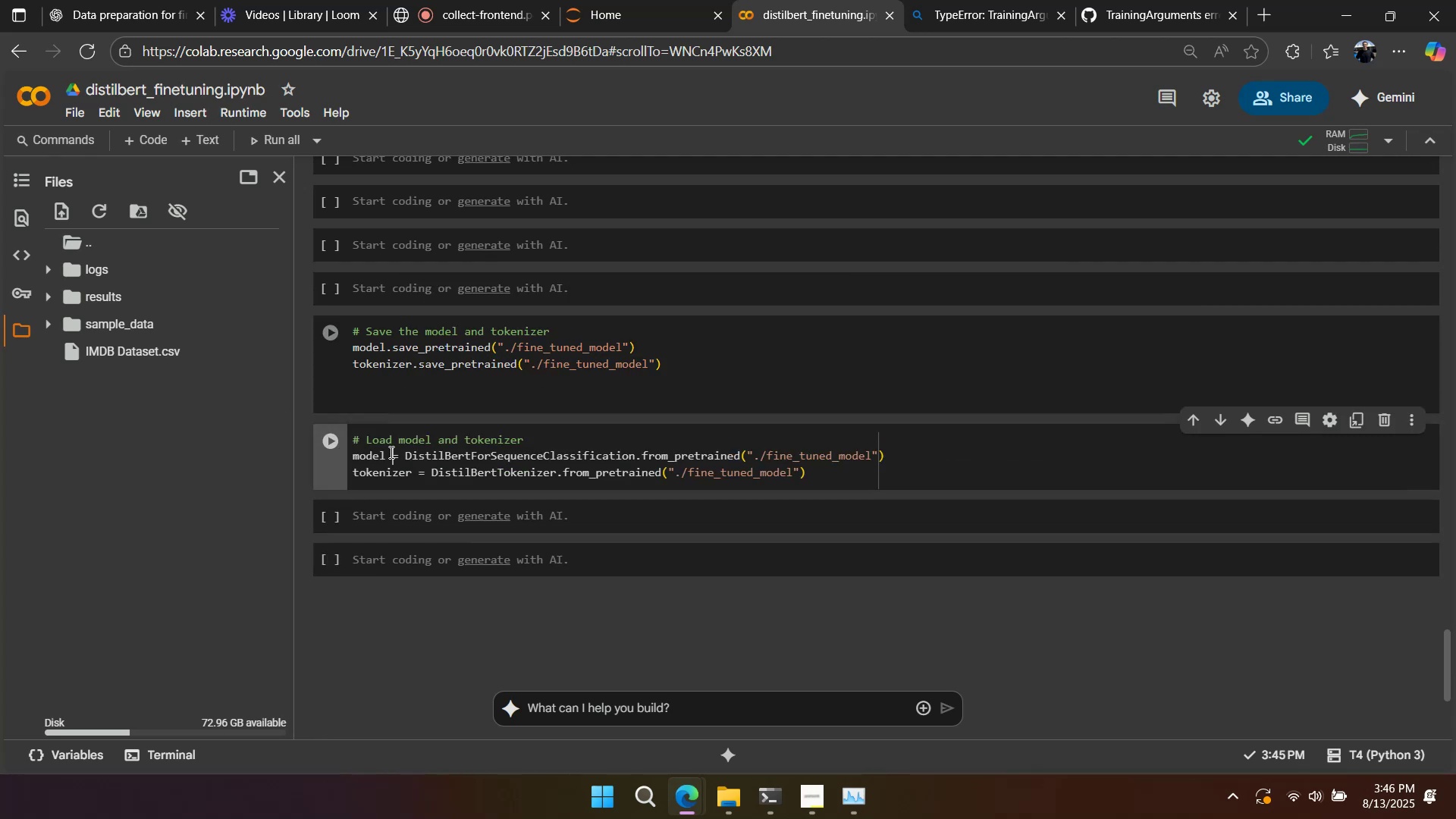 
key(Control+A)
 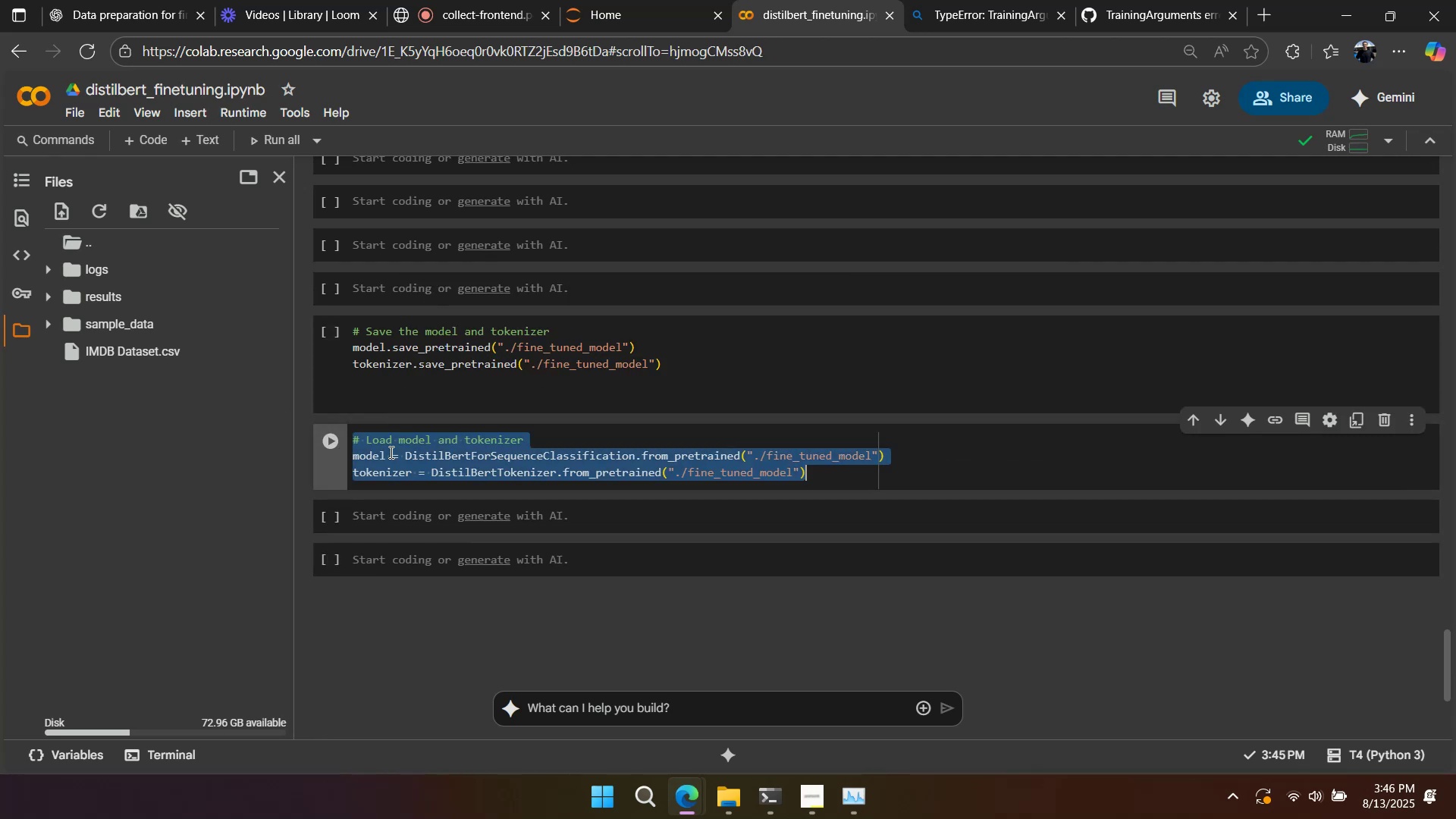 
key(Control+V)
 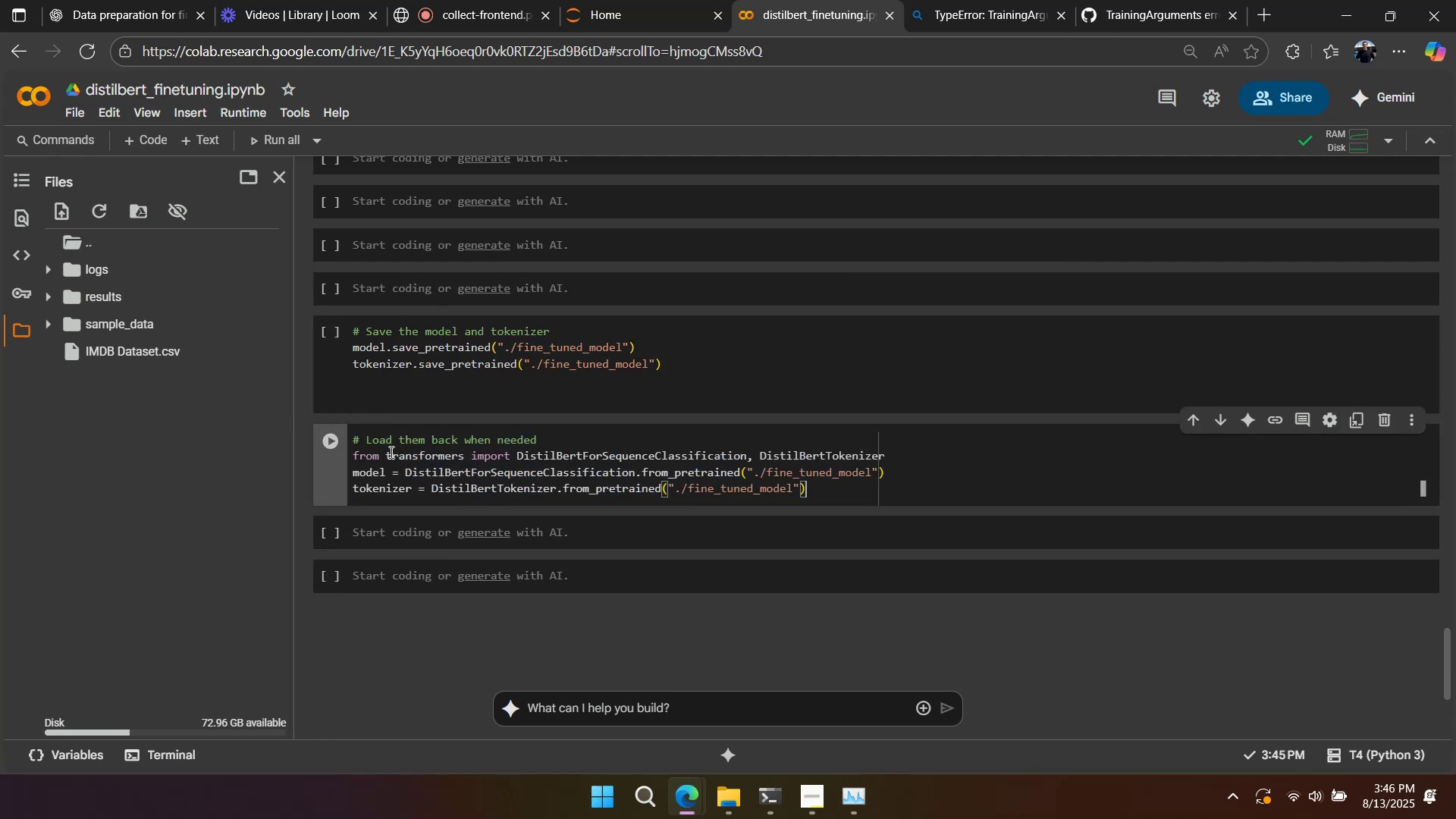 
key(Control+Z)
 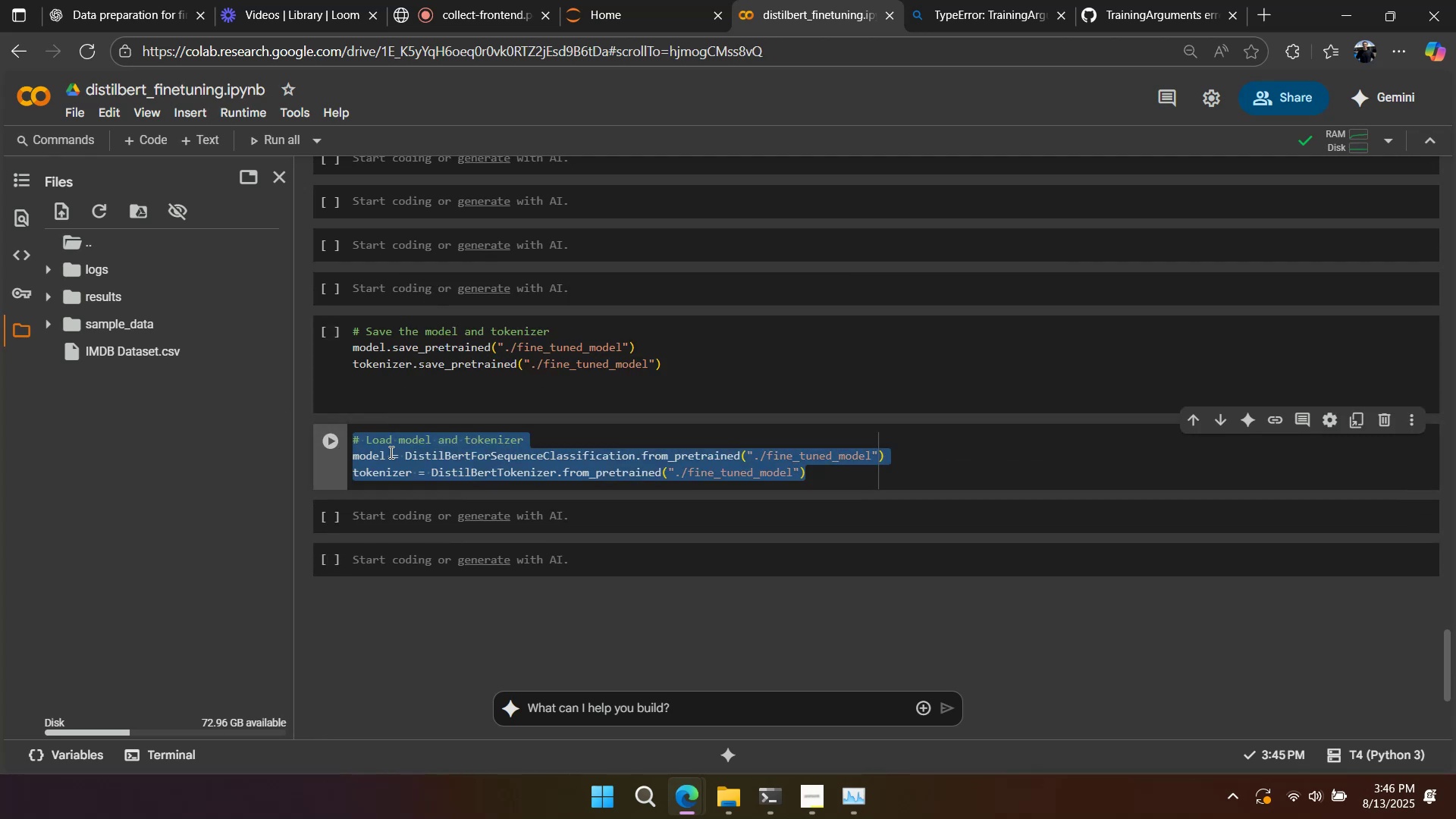 
key(Control+Y)
 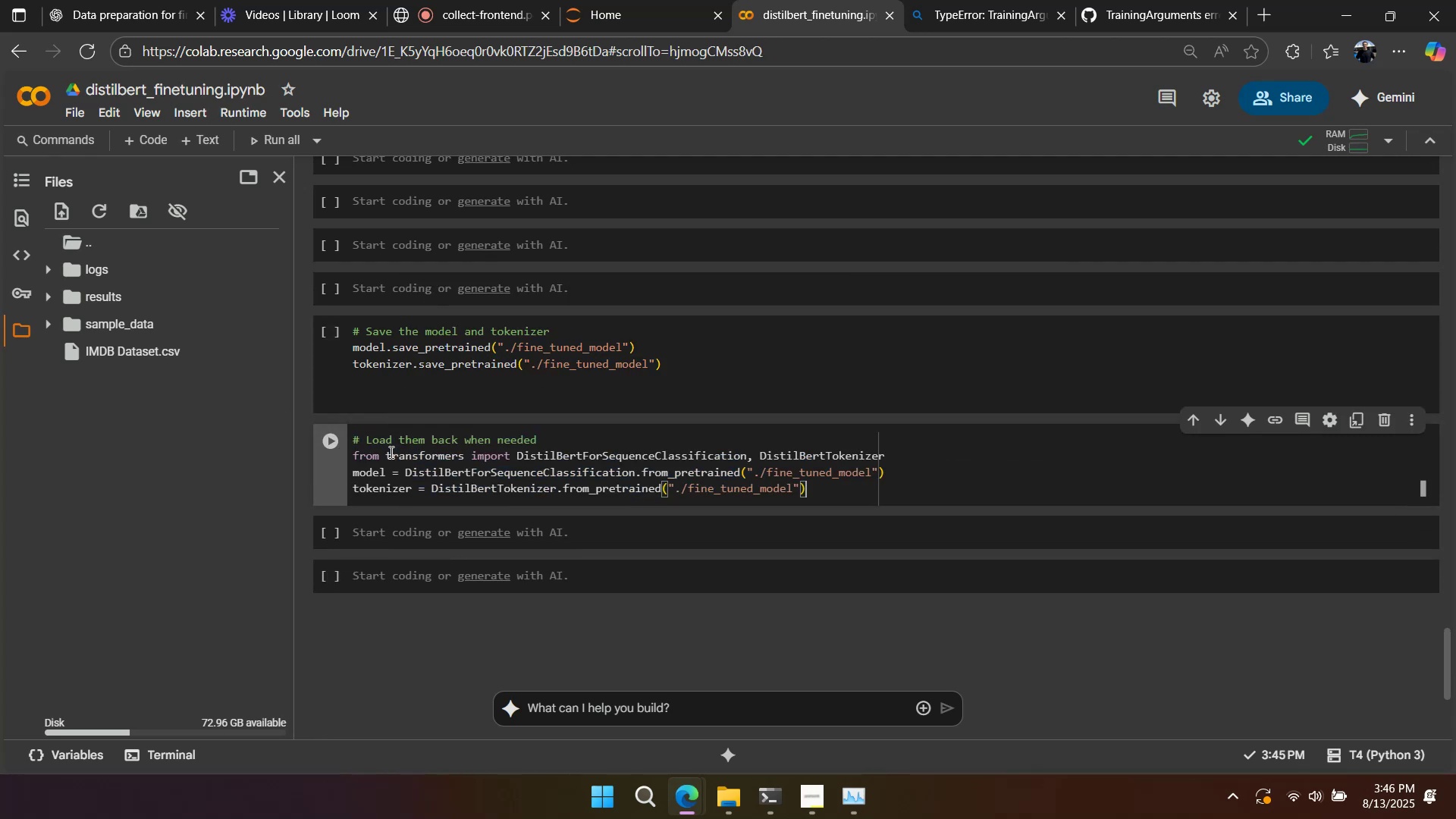 
key(Control+Z)
 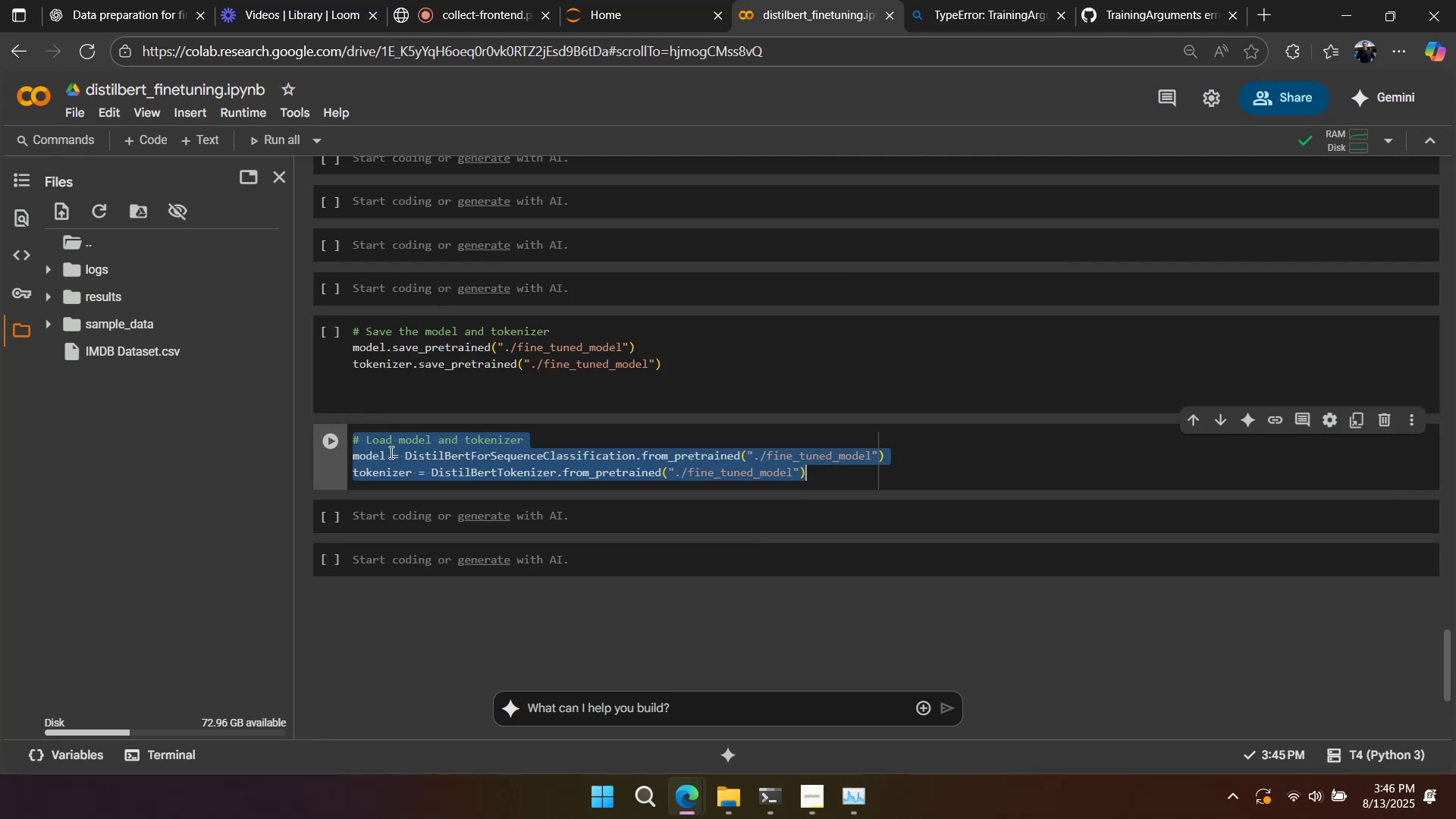 
key(Control+Y)
 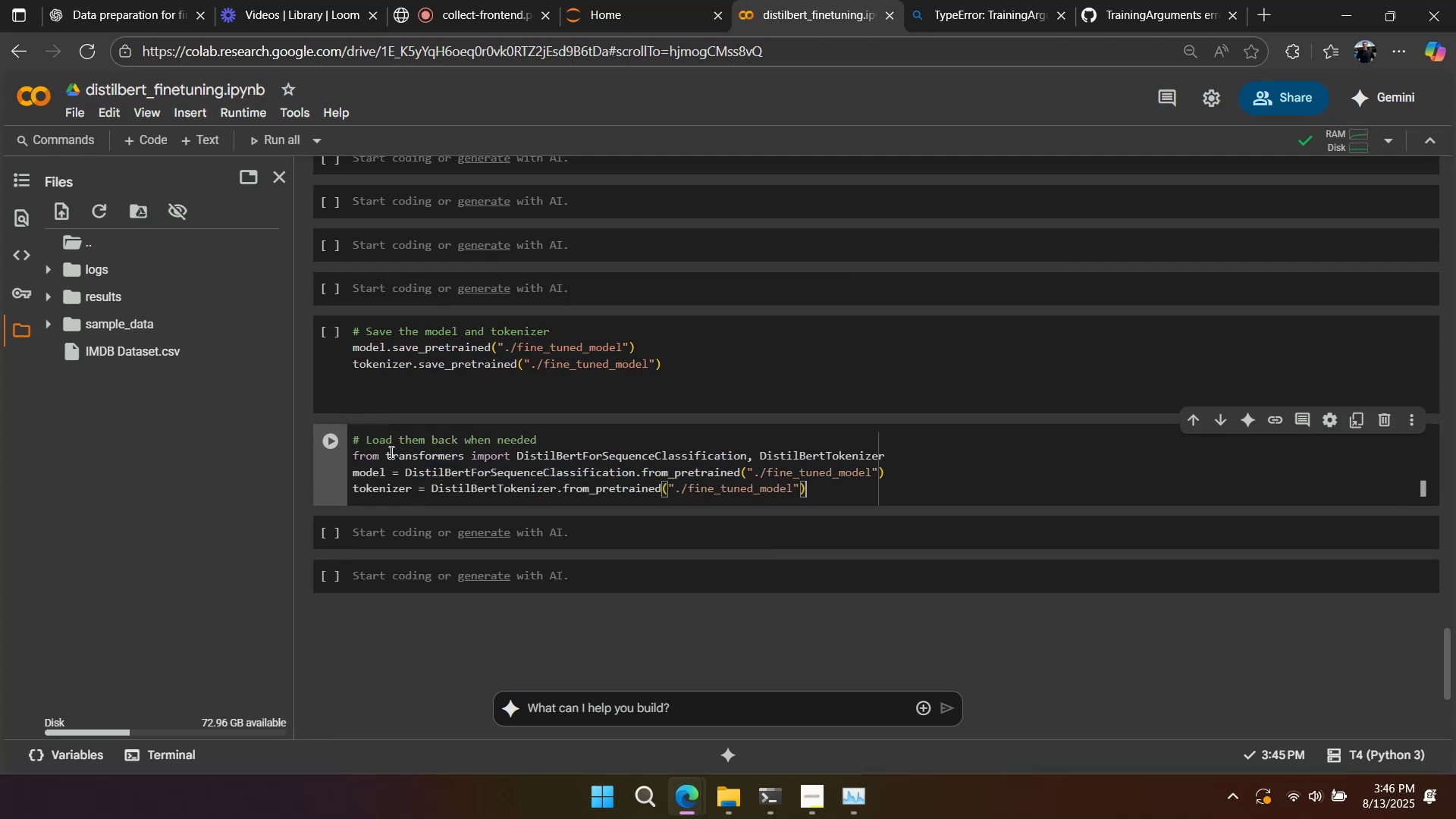 
key(Control+Z)
 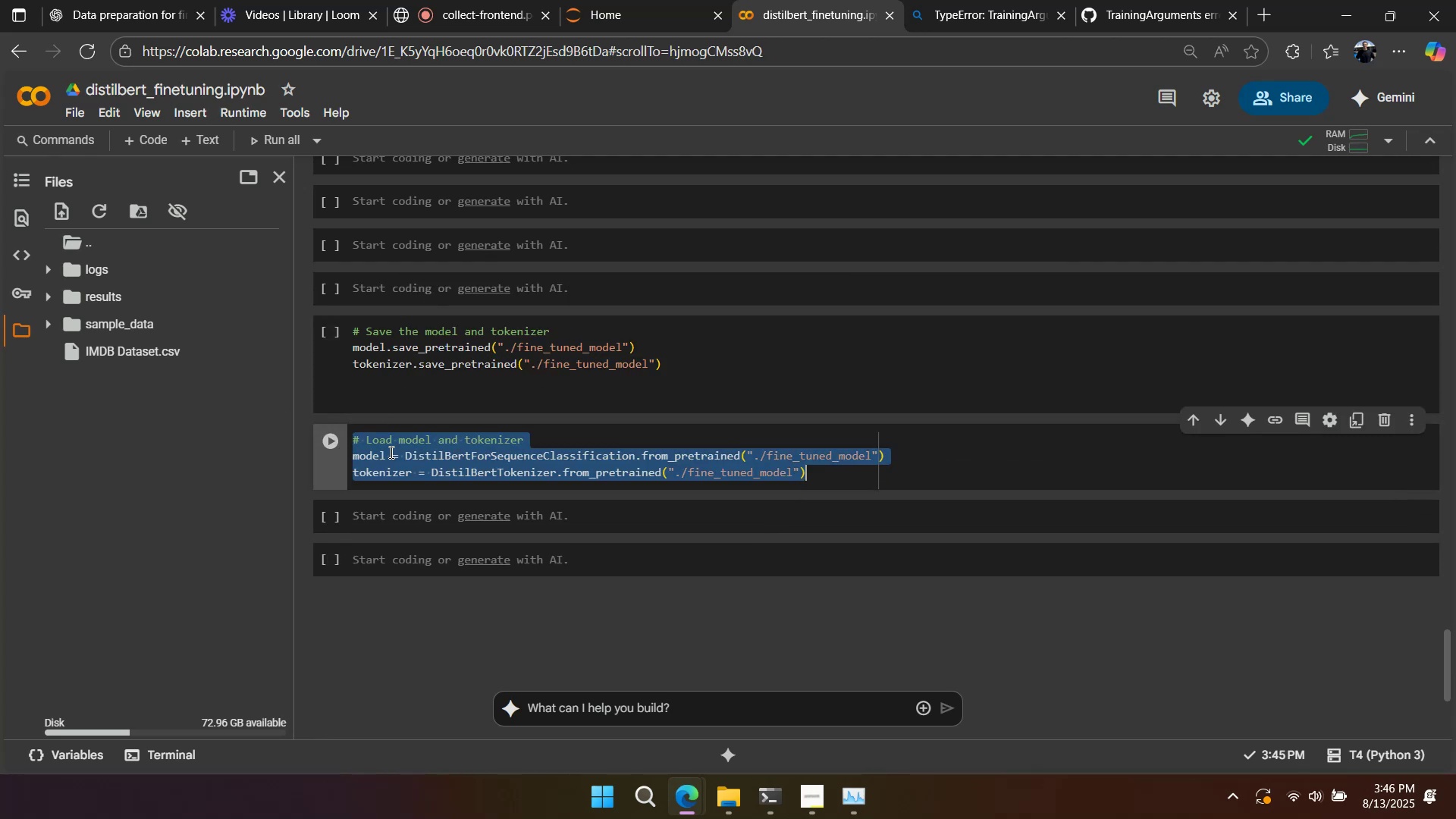 
key(Control+Y)
 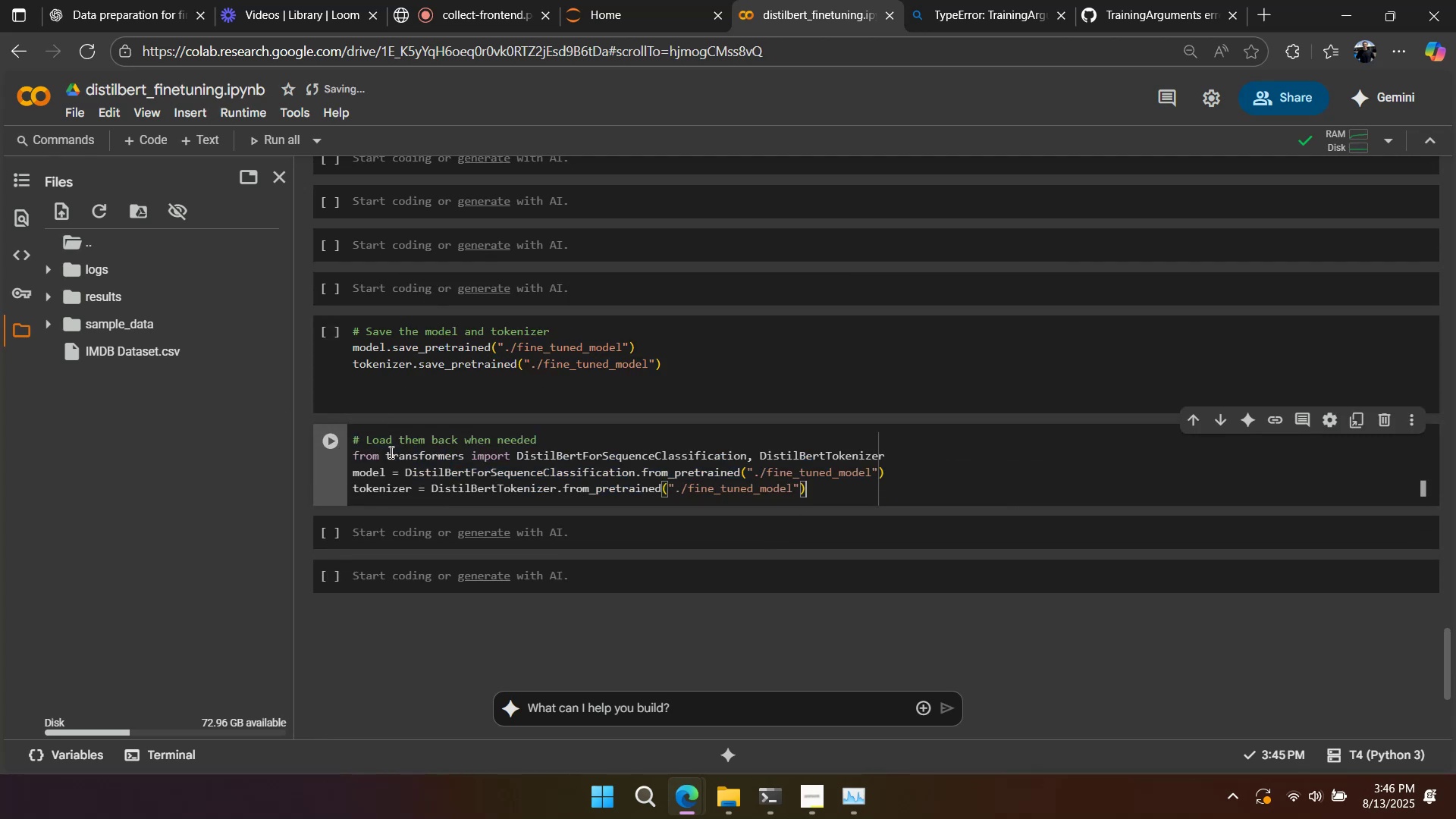 
key(Control+Z)
 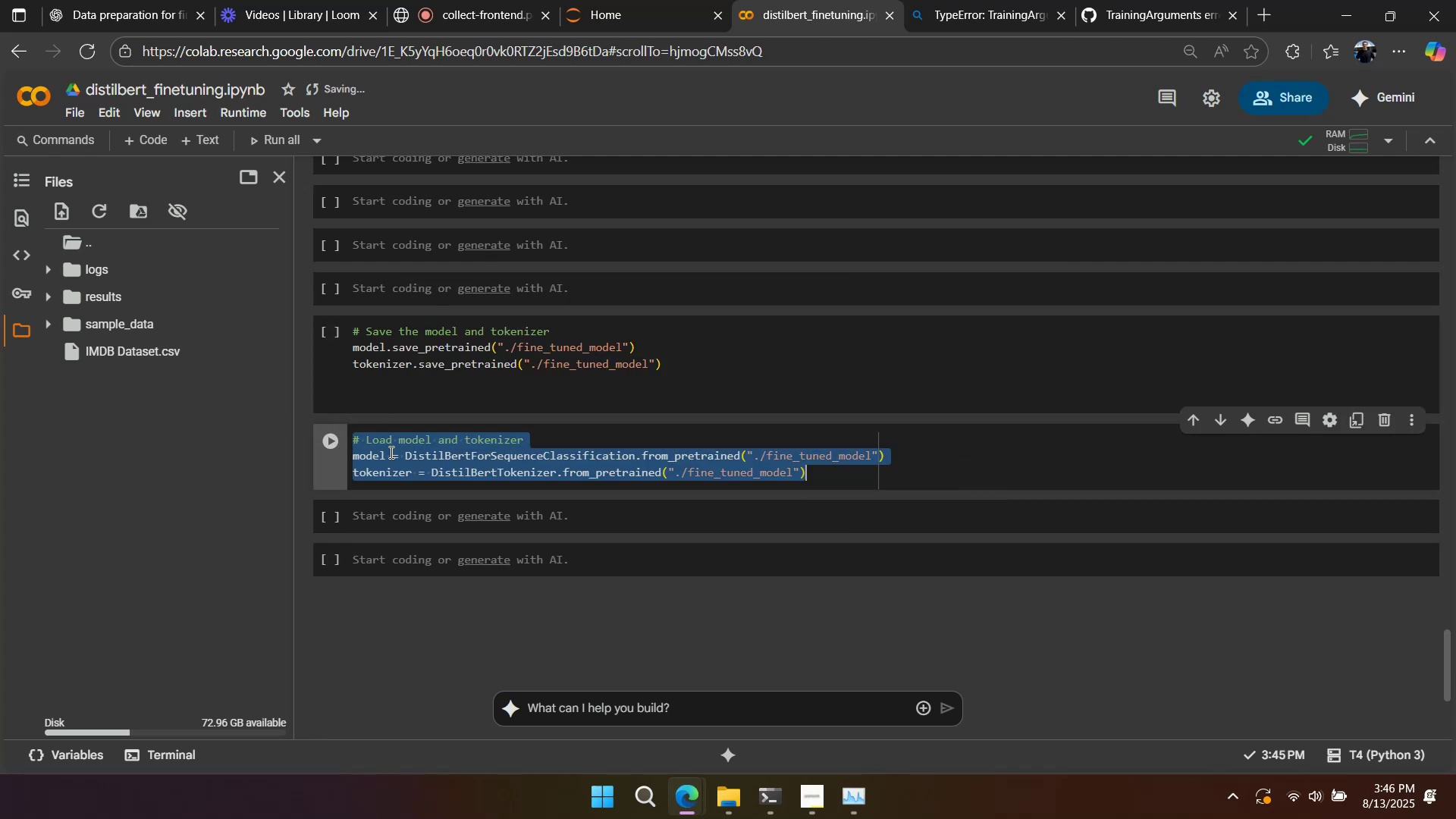 
key(Control+Y)
 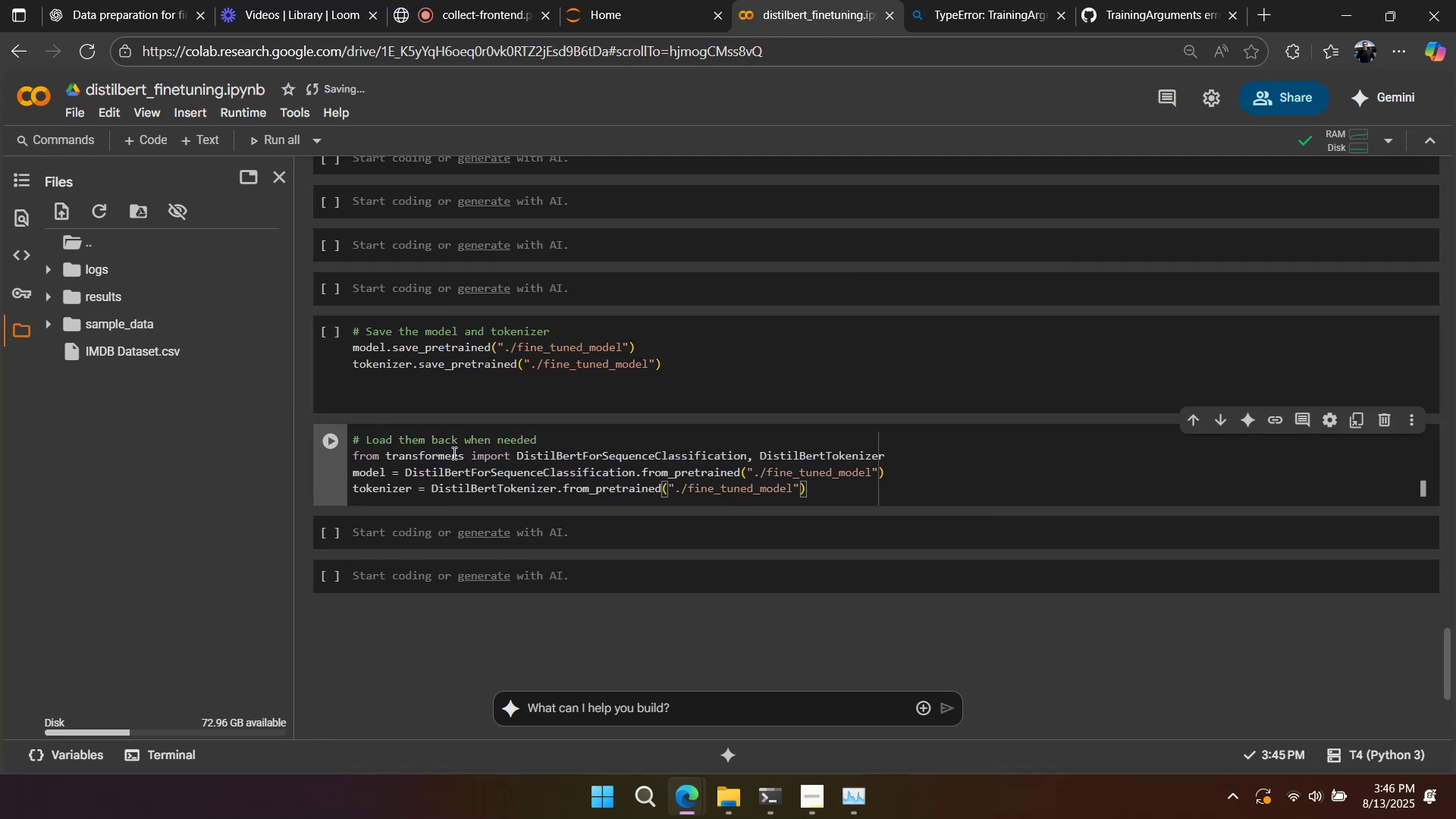 
left_click([526, 459])
 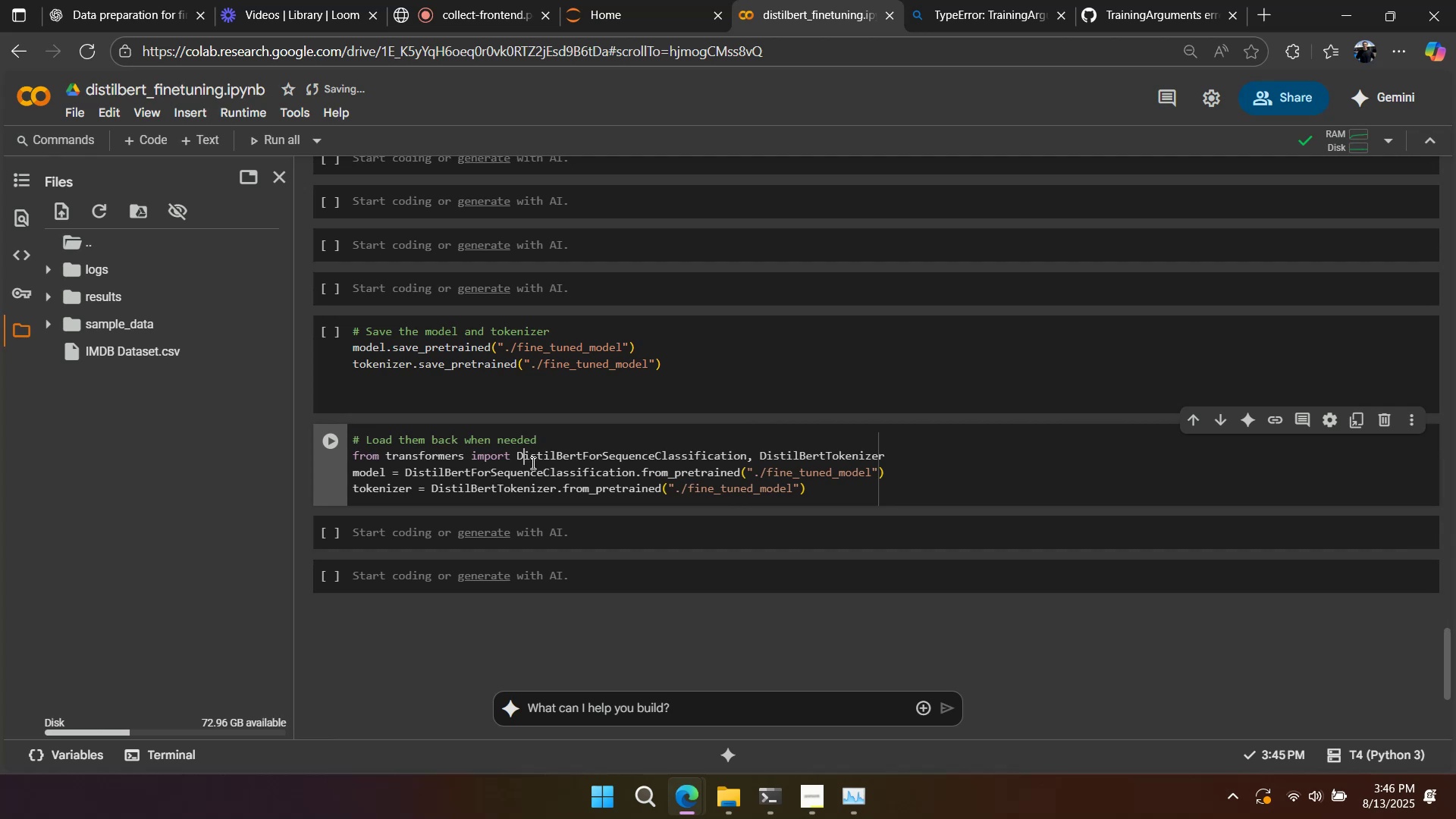 
scroll: coordinate [532, 463], scroll_direction: up, amount: 1.0
 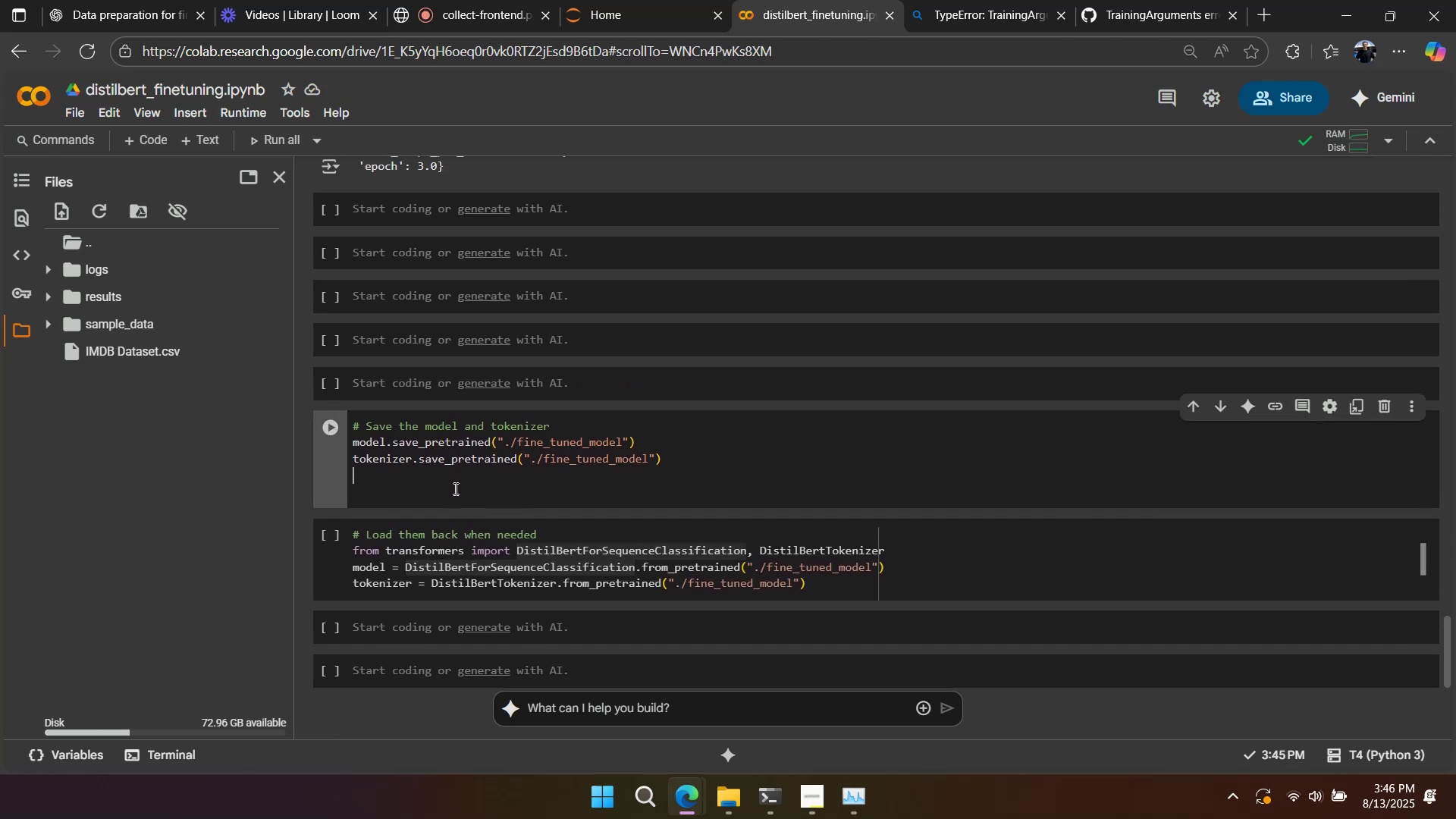 
left_click([454, 488])
 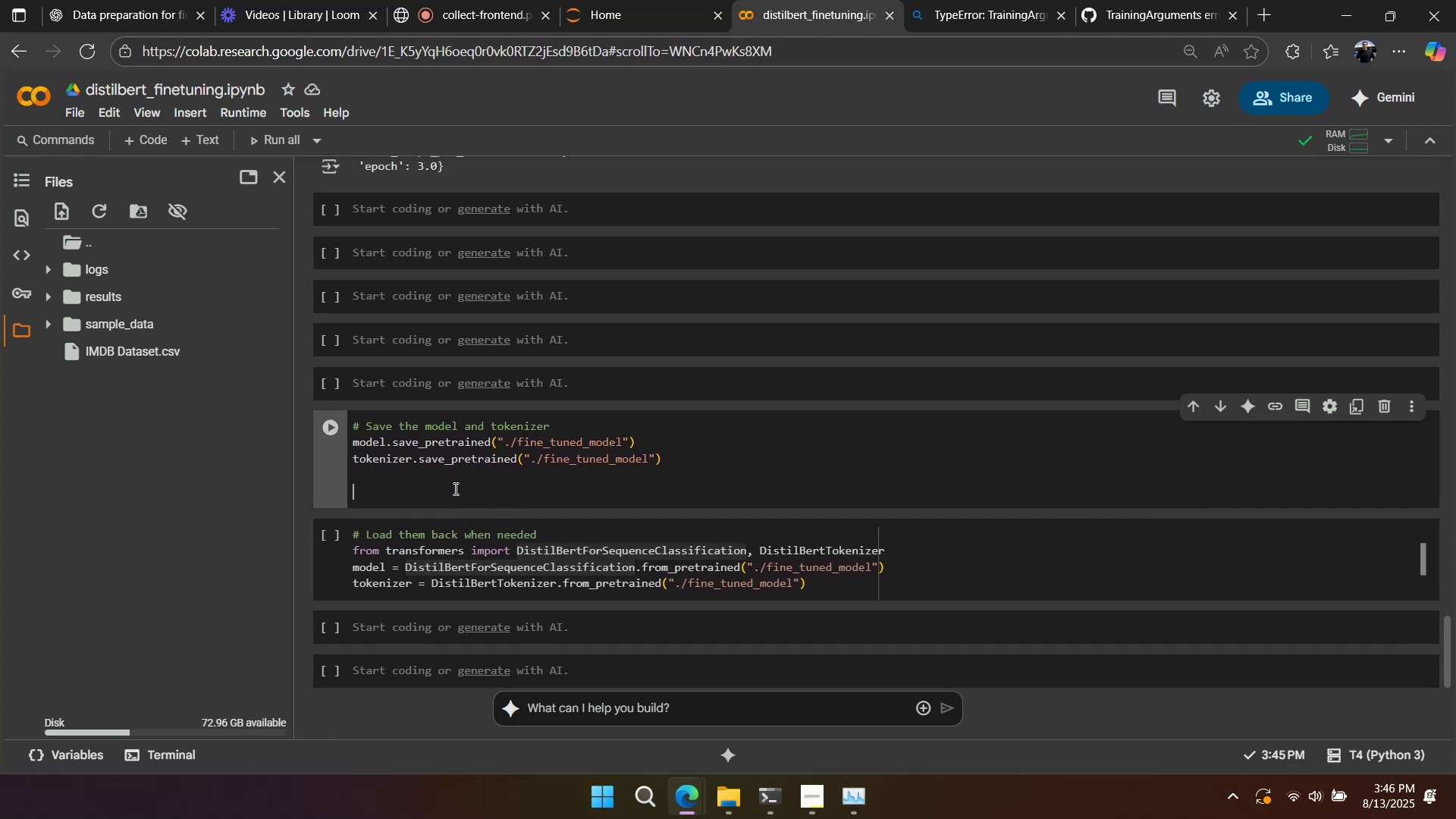 
key(Backspace)
 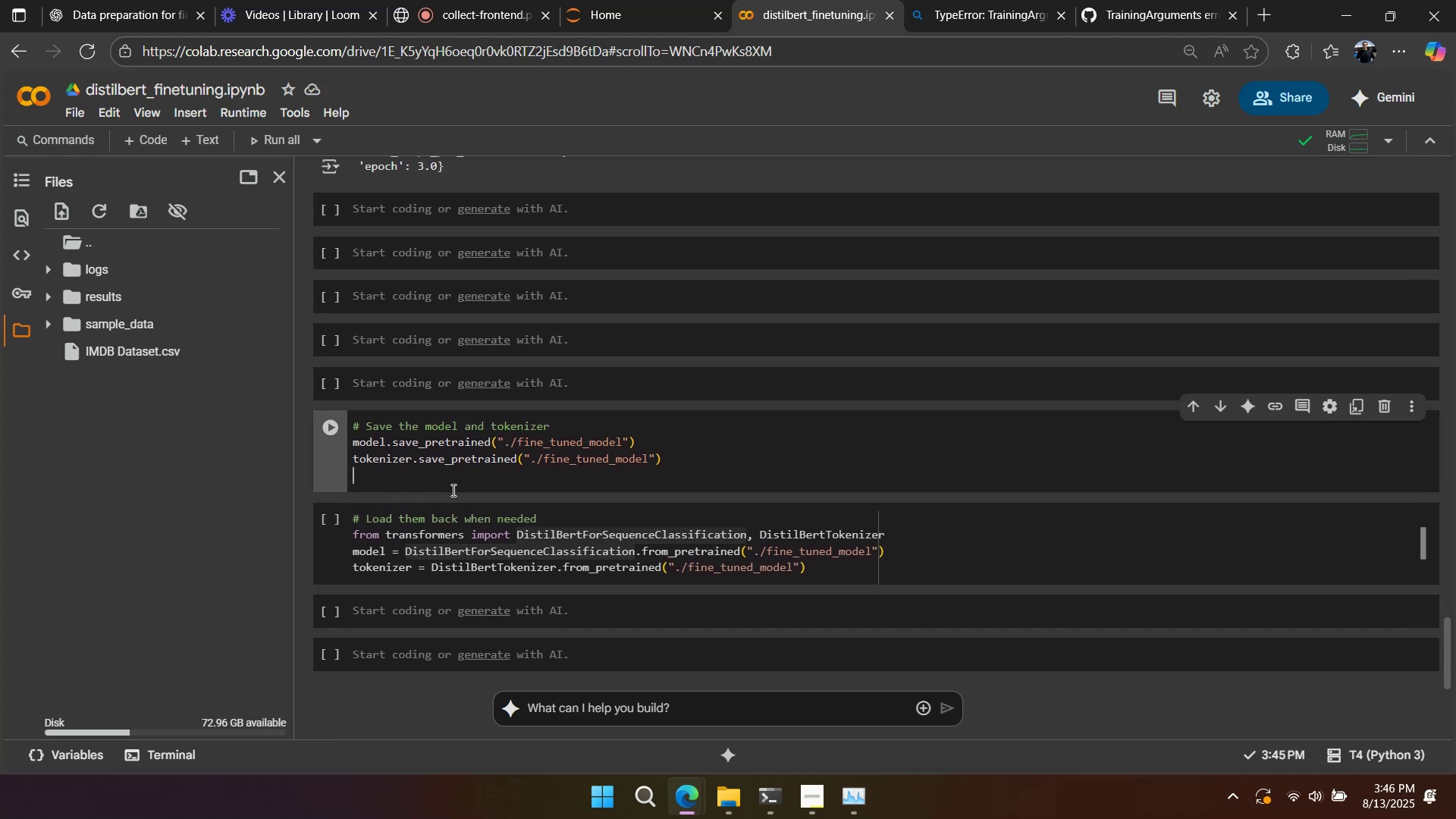 
key(Backspace)
 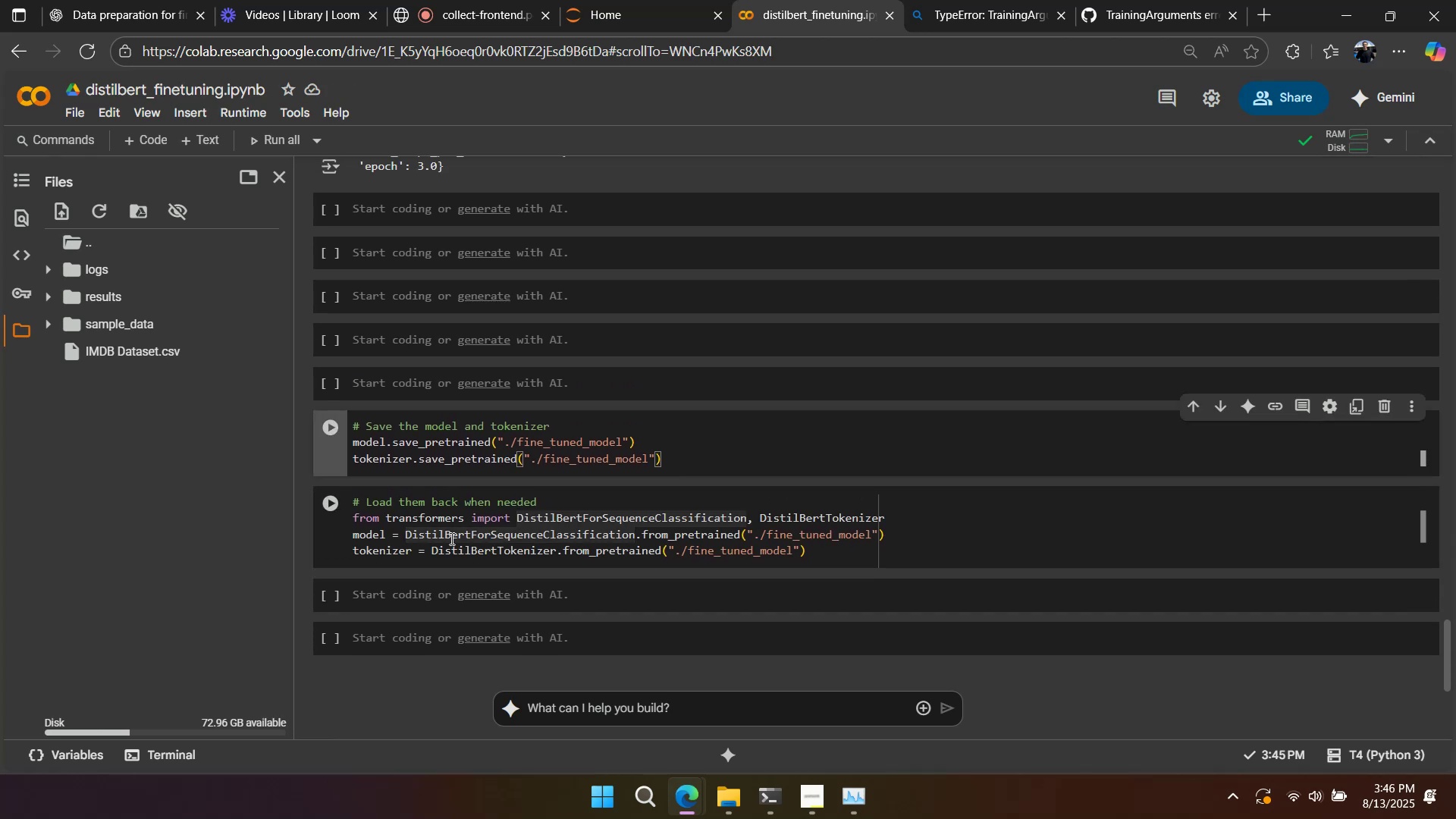 
left_click([452, 543])
 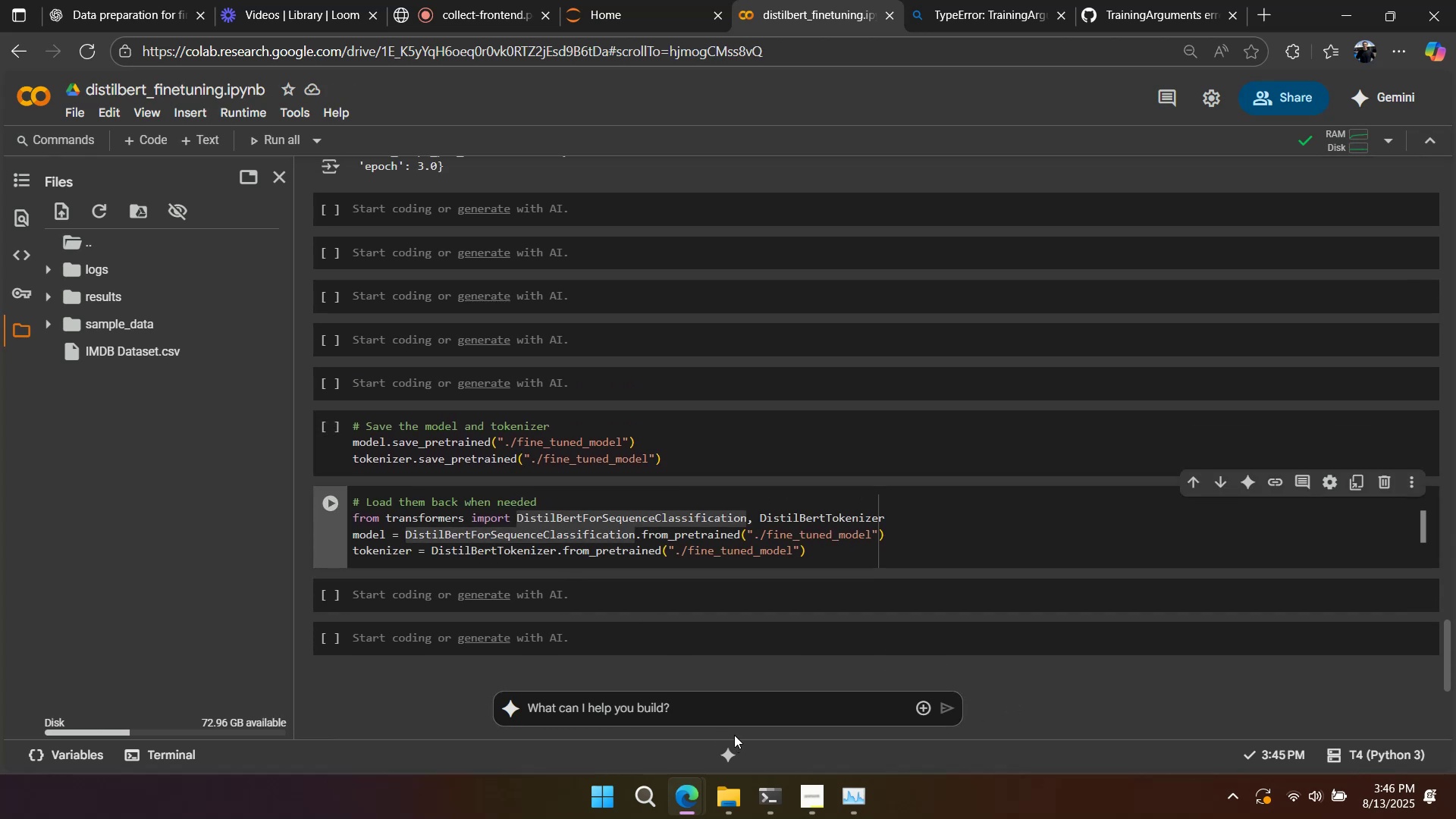 
mouse_move([657, 544])
 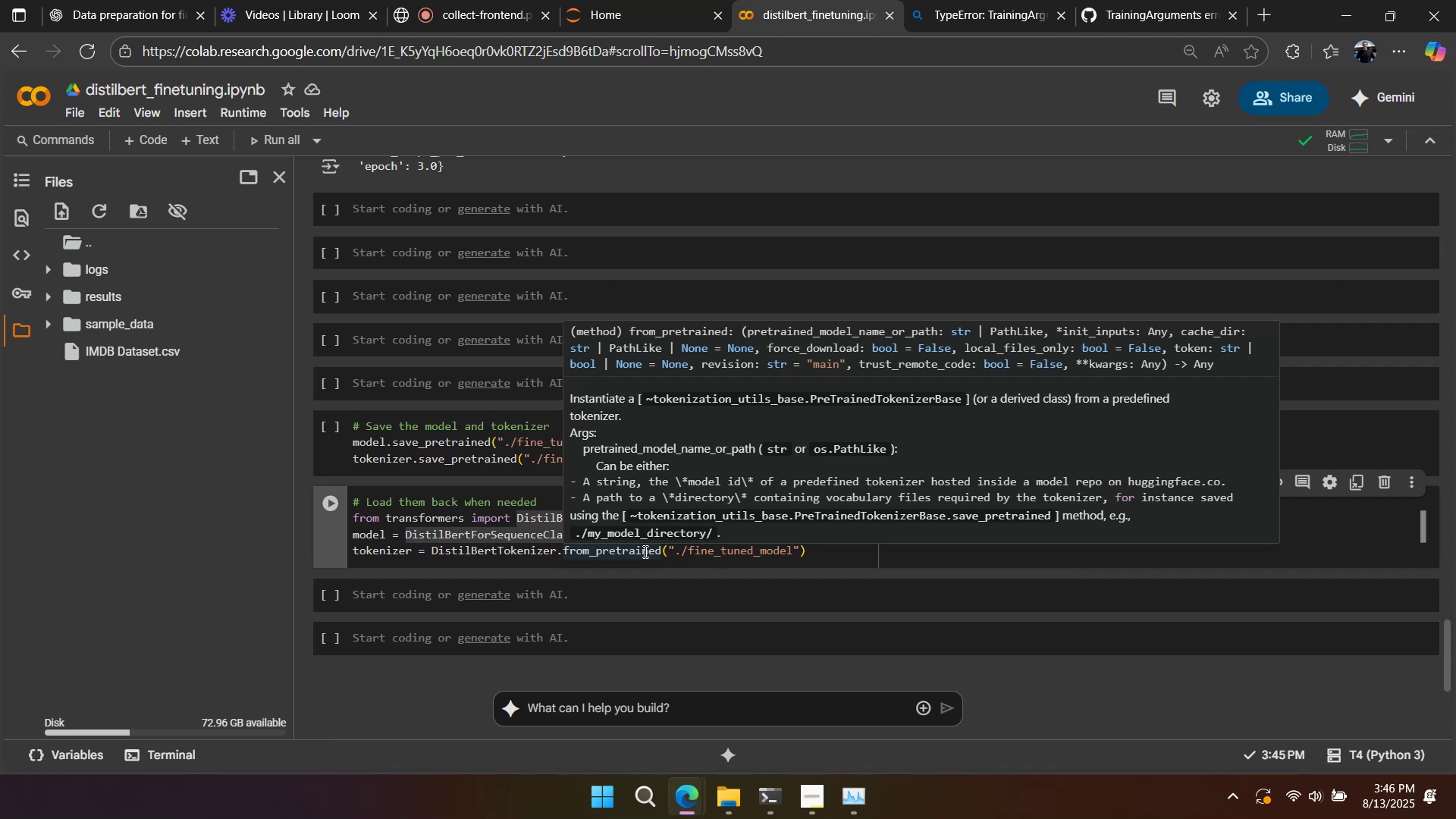 
wait(10.03)
 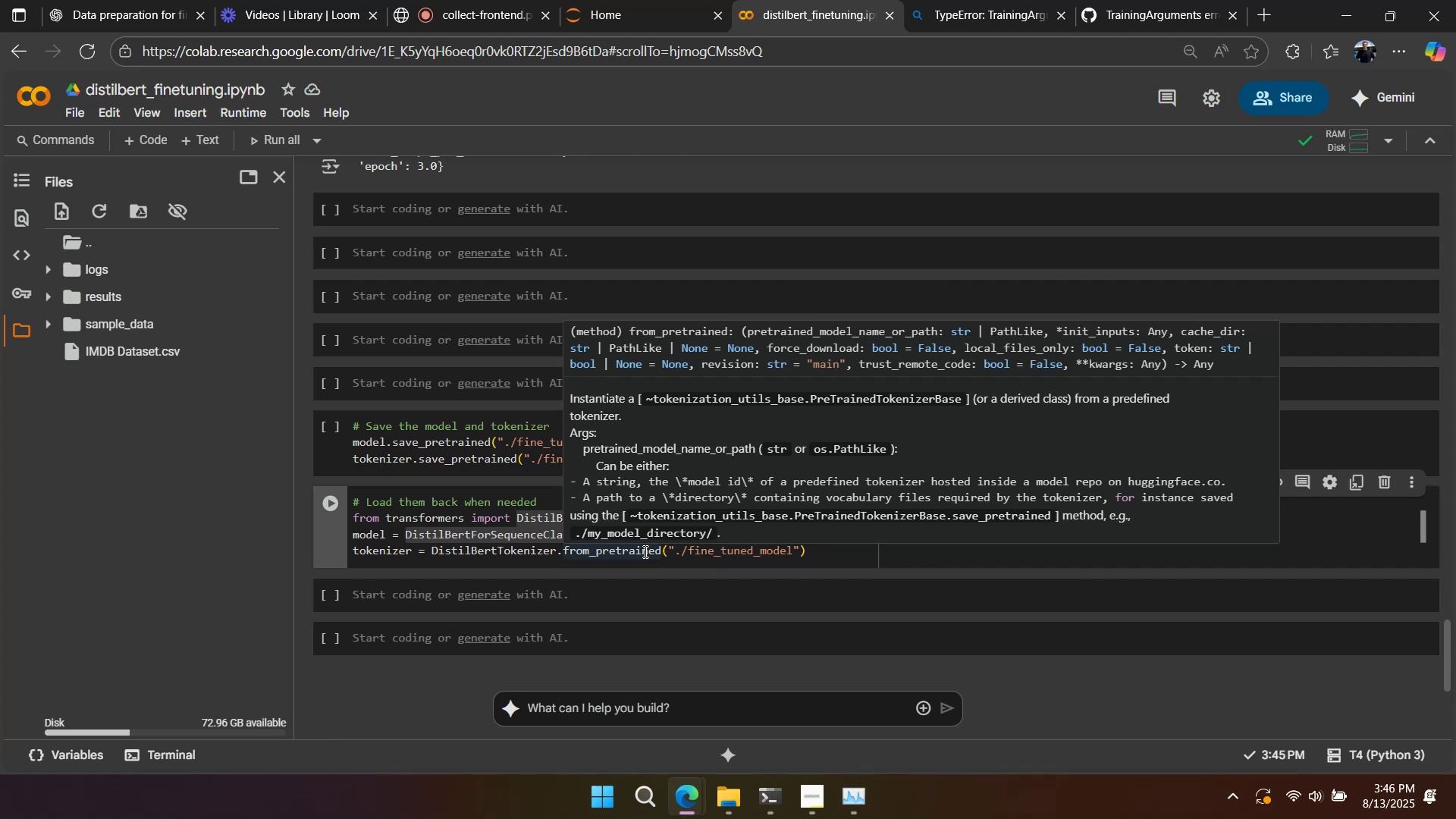 
left_click([477, 470])
 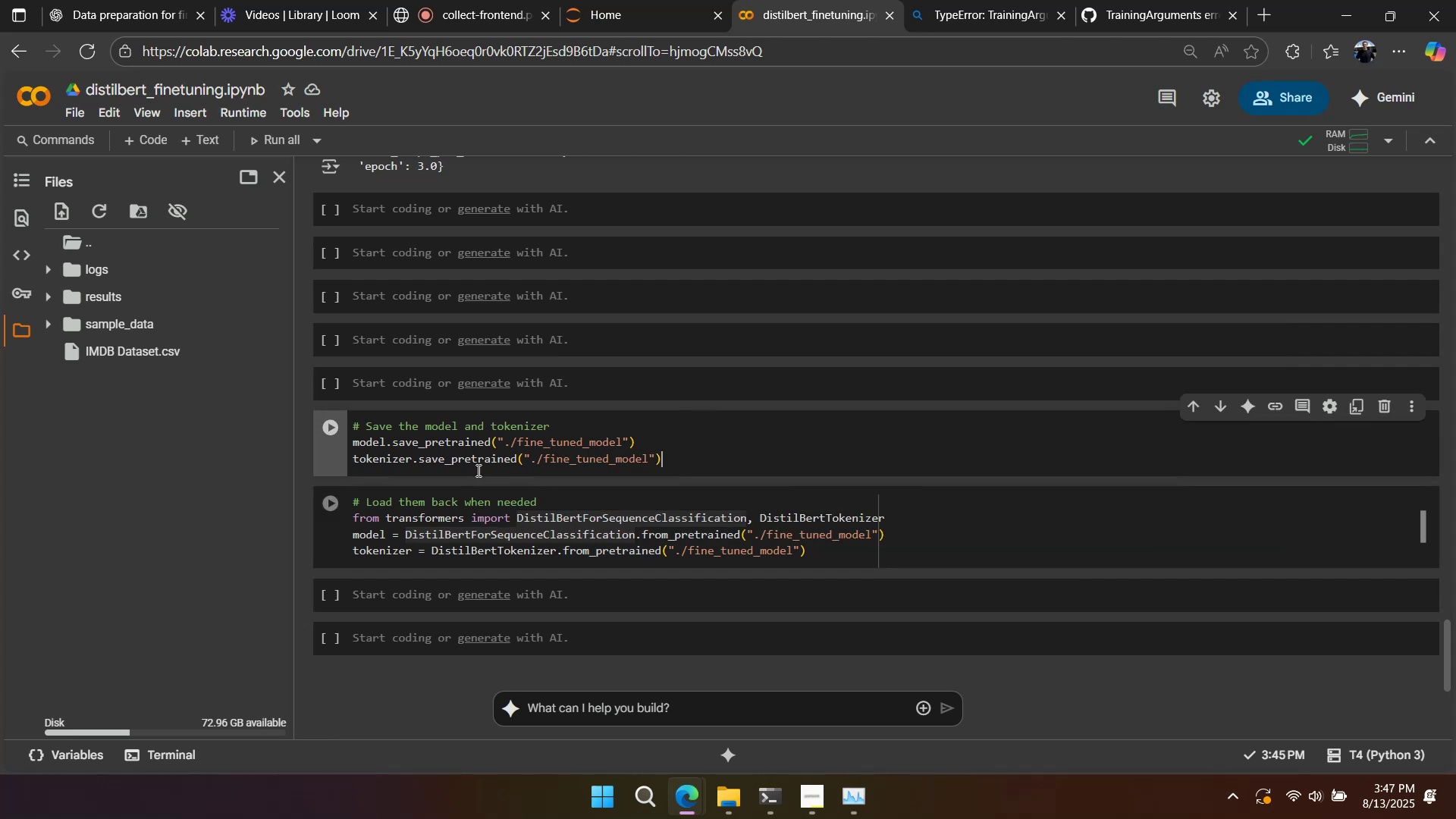 
scroll: coordinate [477, 470], scroll_direction: up, amount: 2.0
 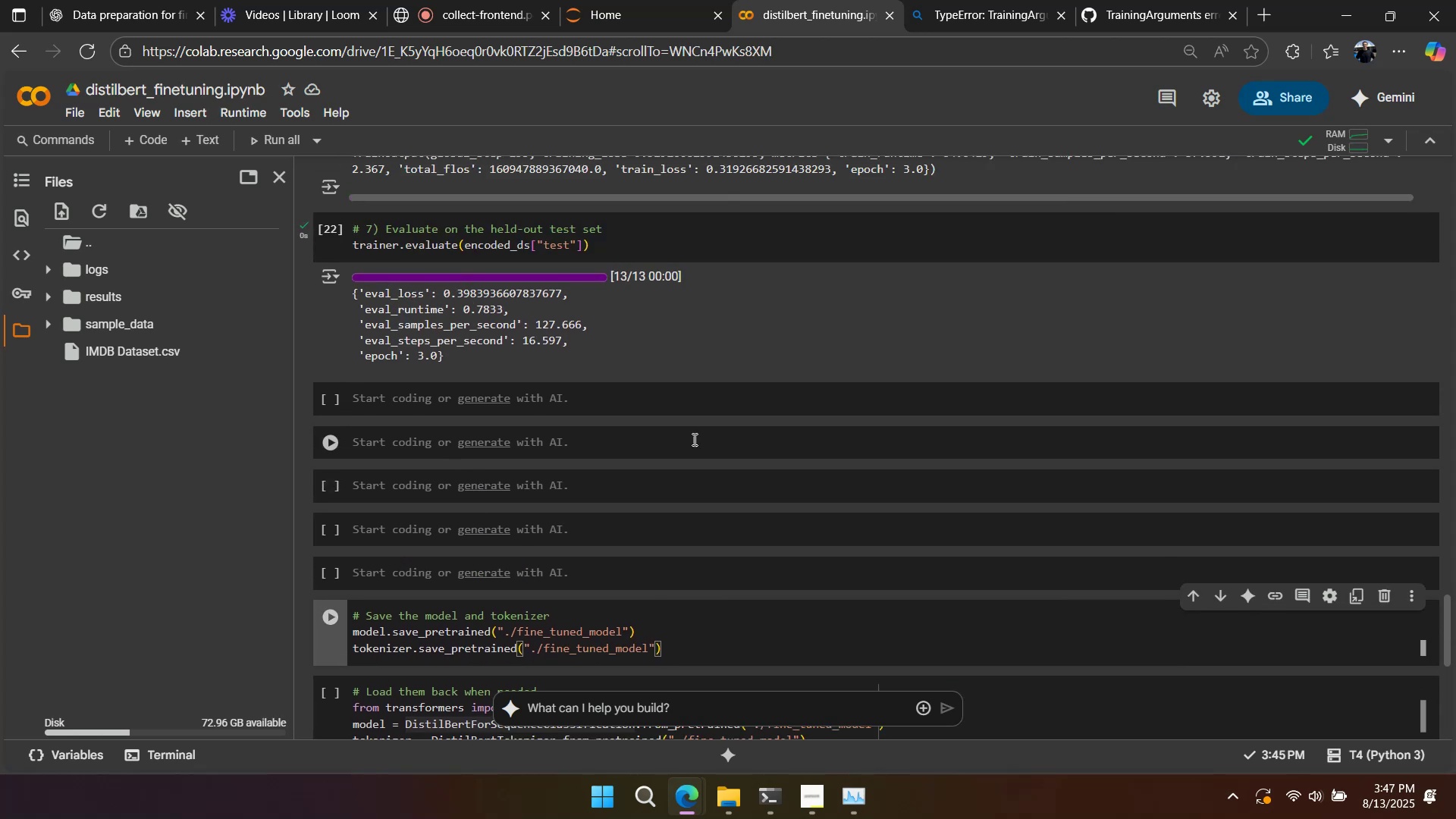 
left_click([908, 437])
 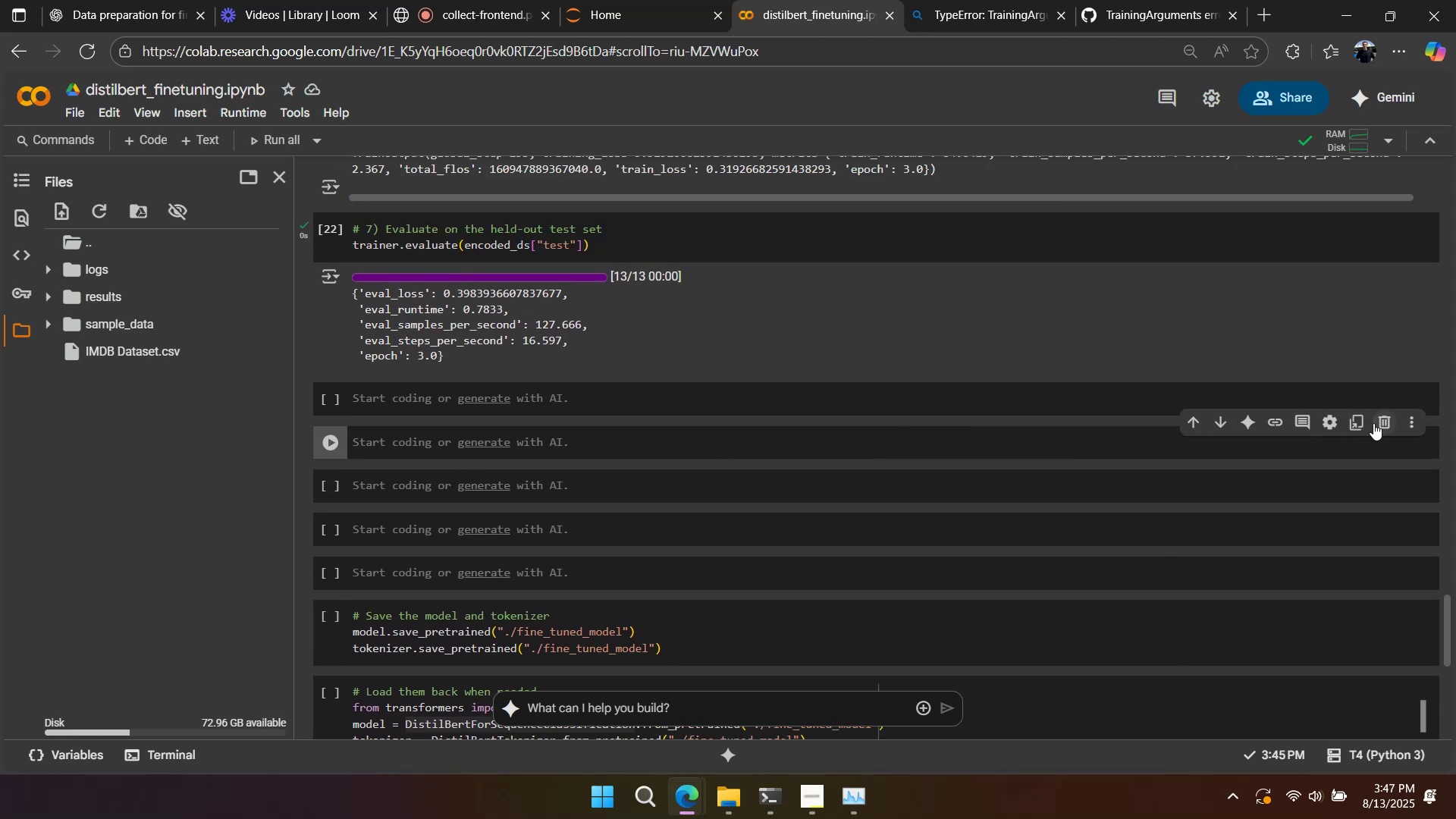 
double_click([1373, 423])
 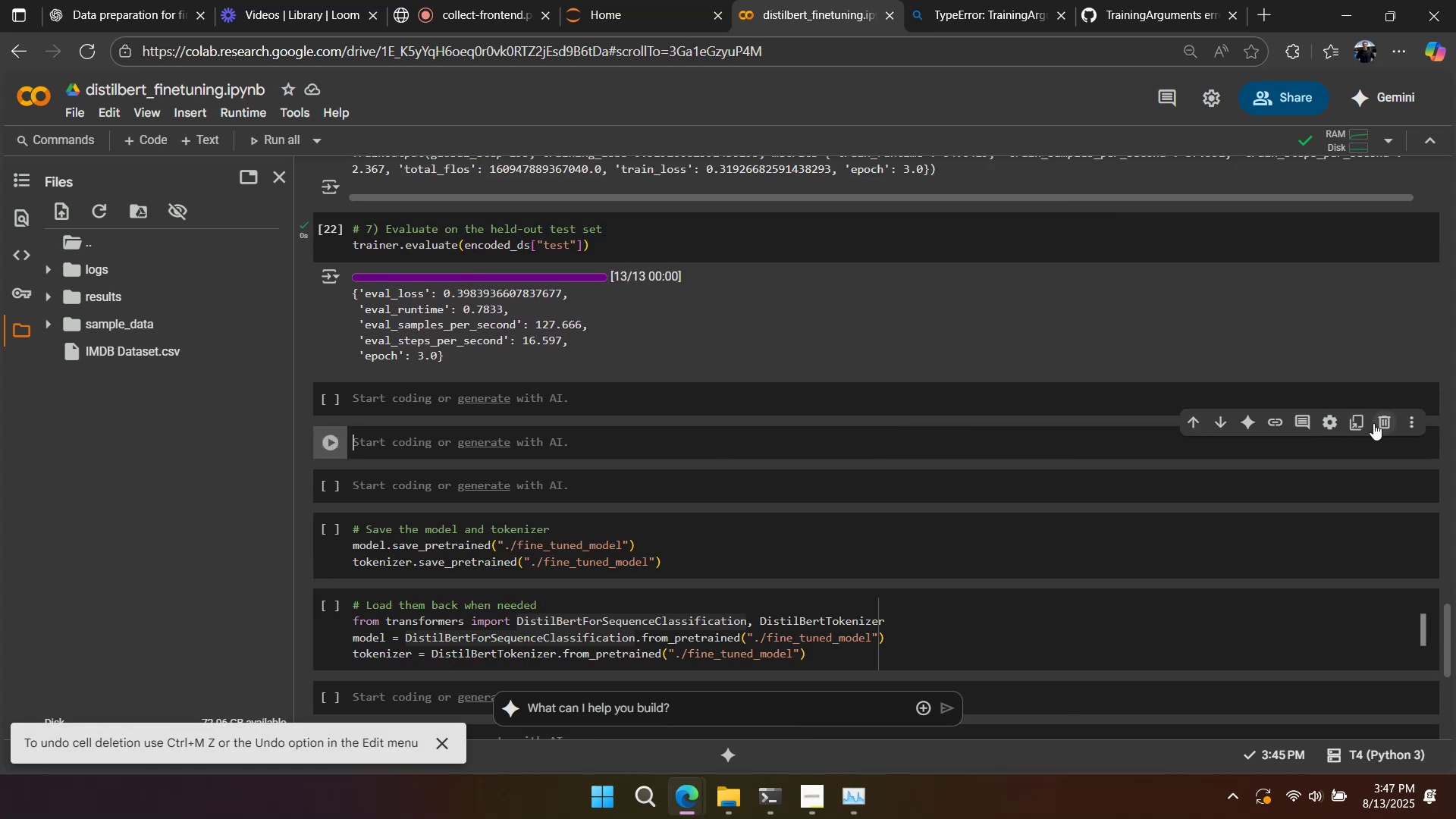 
triple_click([1373, 423])
 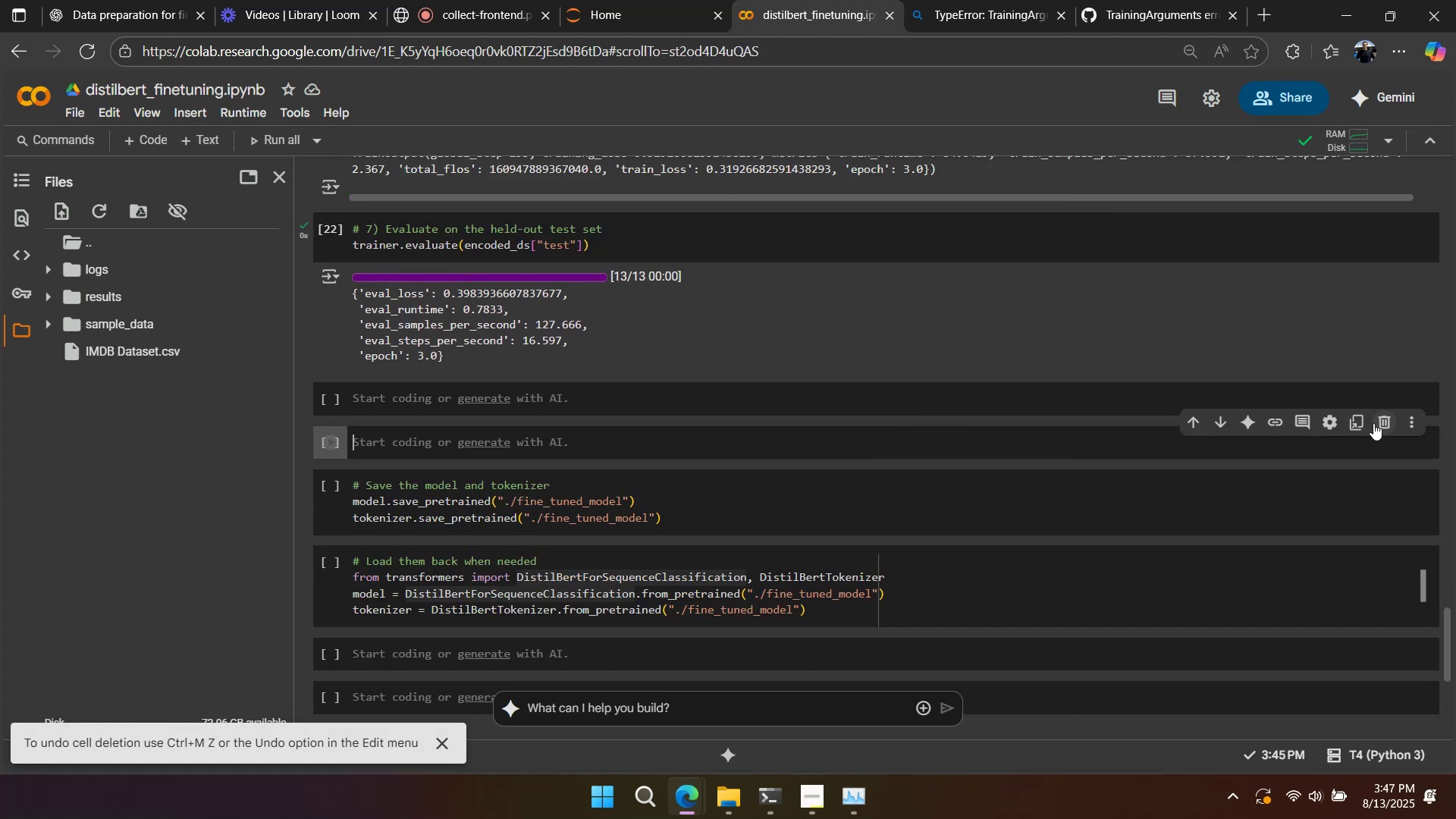 
triple_click([1373, 423])
 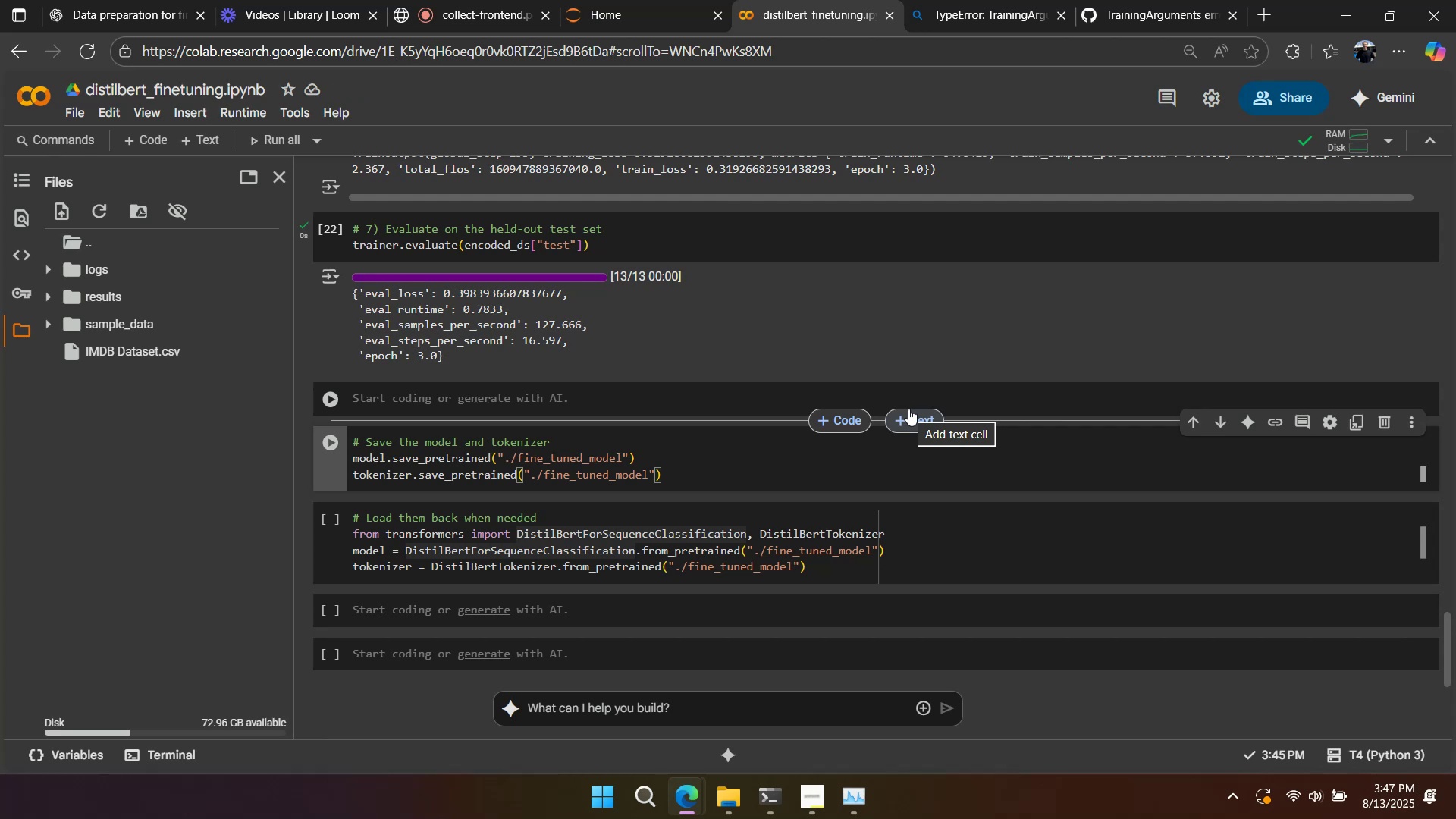 
wait(23.92)
 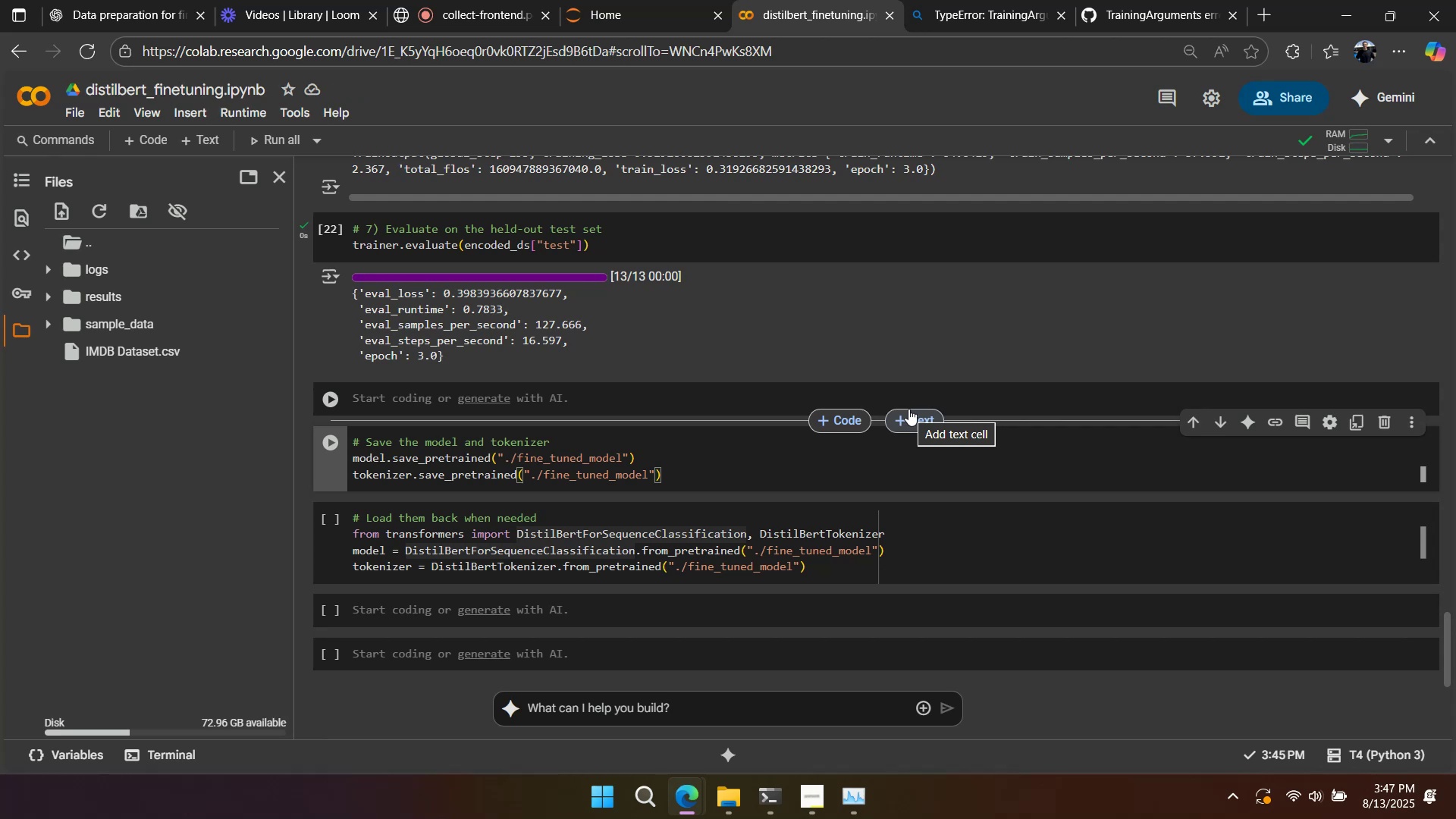 
scroll: coordinate [740, 486], scroll_direction: down, amount: 1.0
 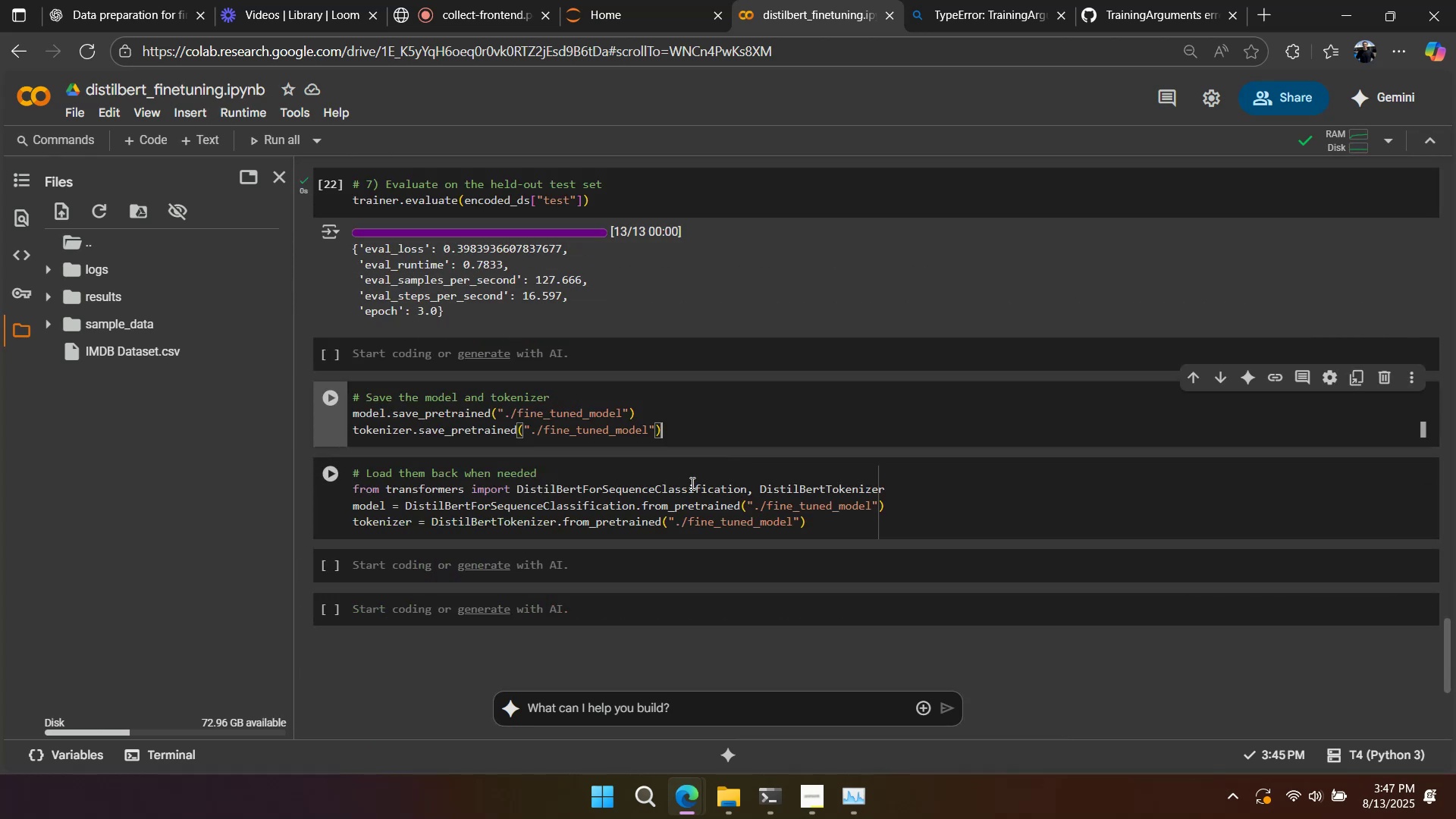 
left_click([664, 433])
 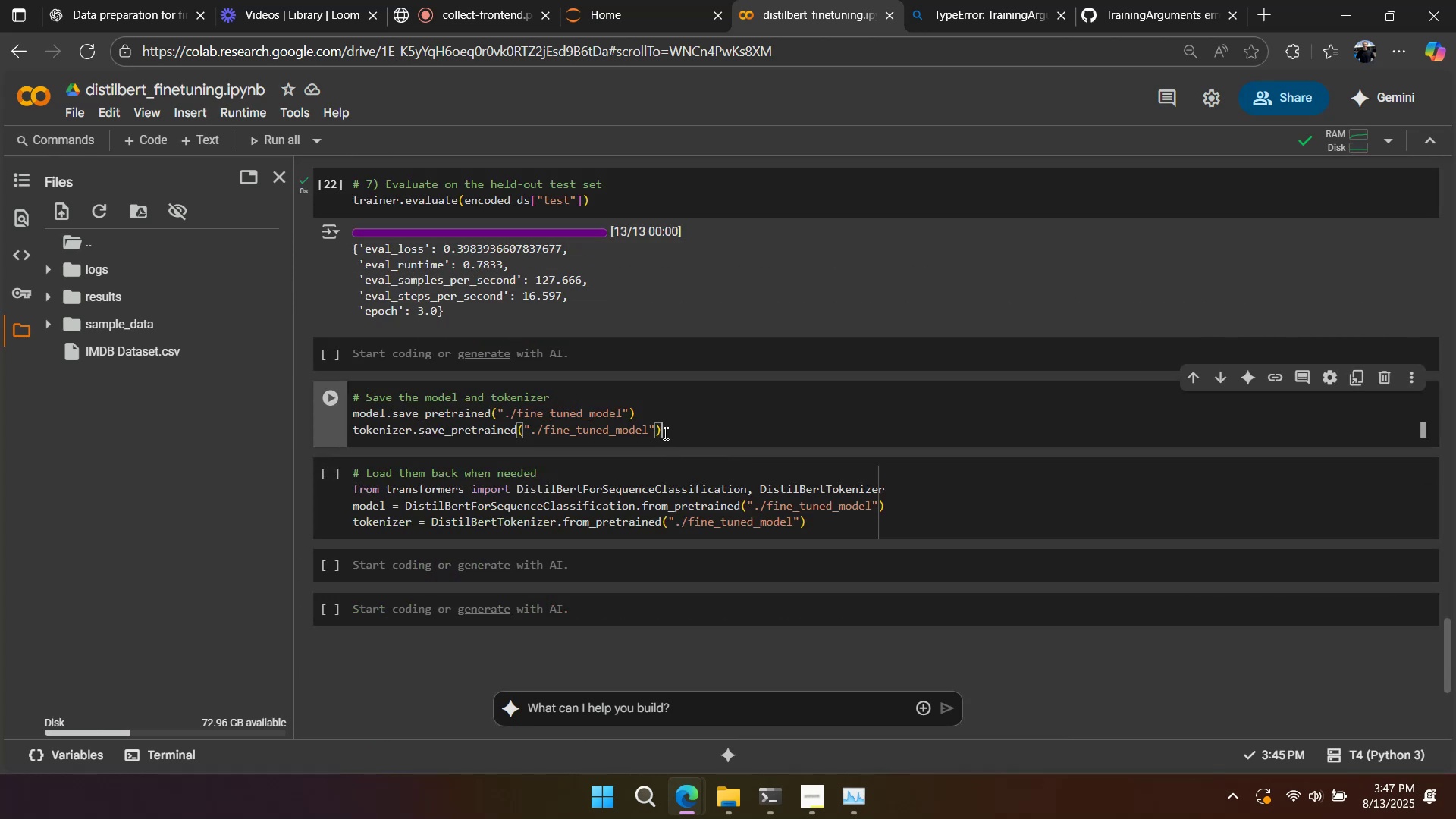 
hold_key(key=ShiftLeft, duration=0.91)
 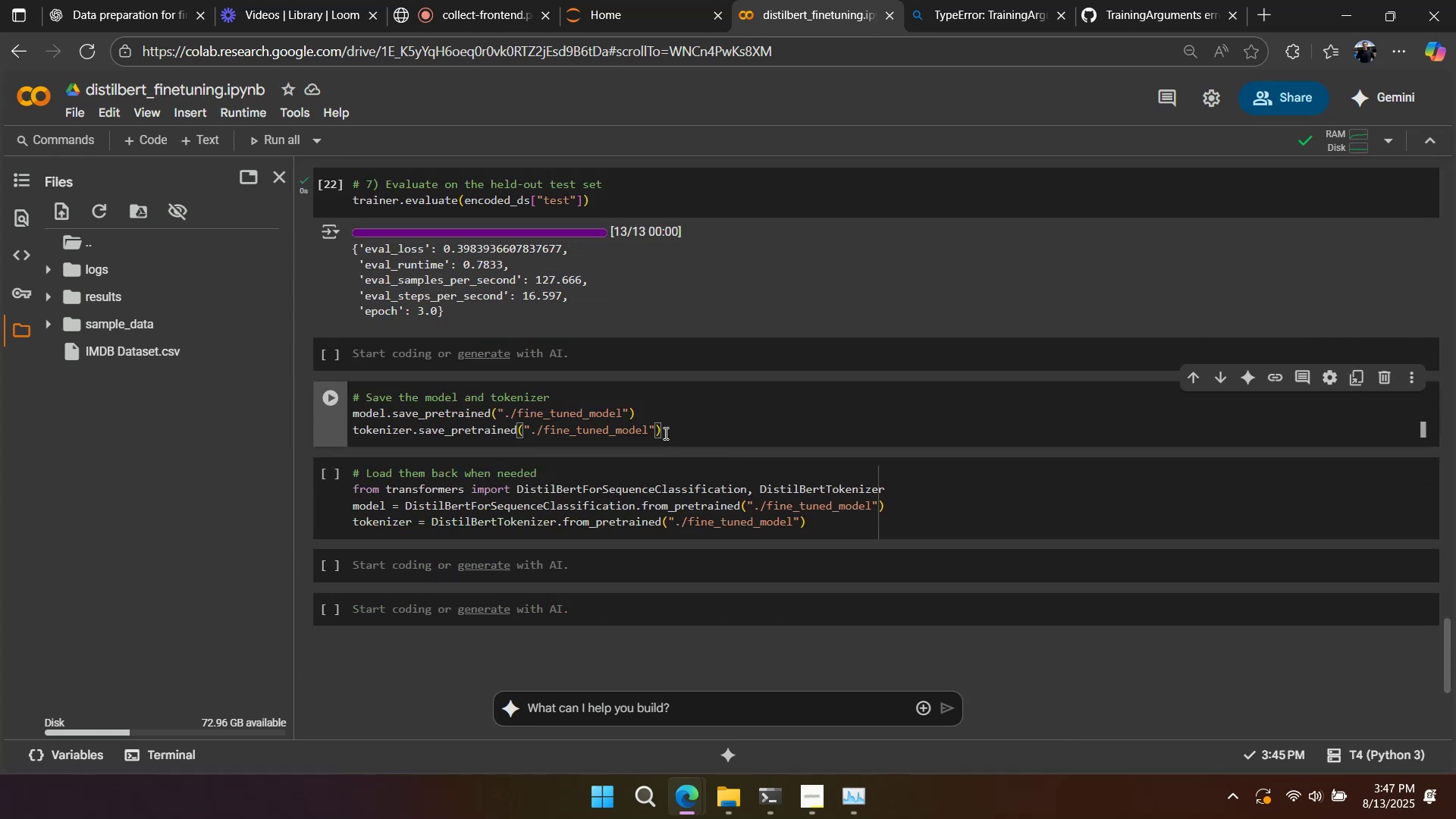 
key(Shift+Enter)
 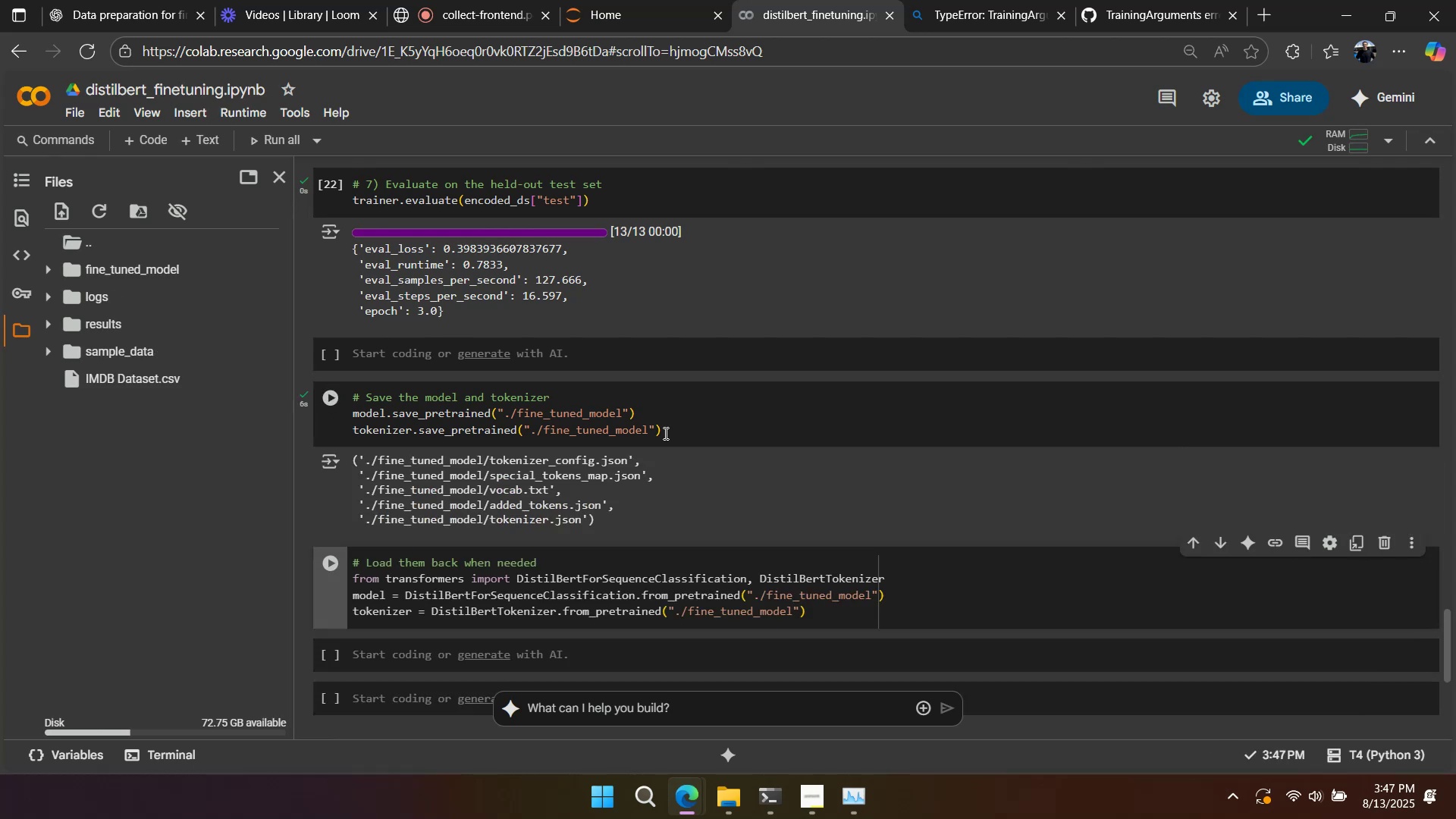 
wait(12.28)
 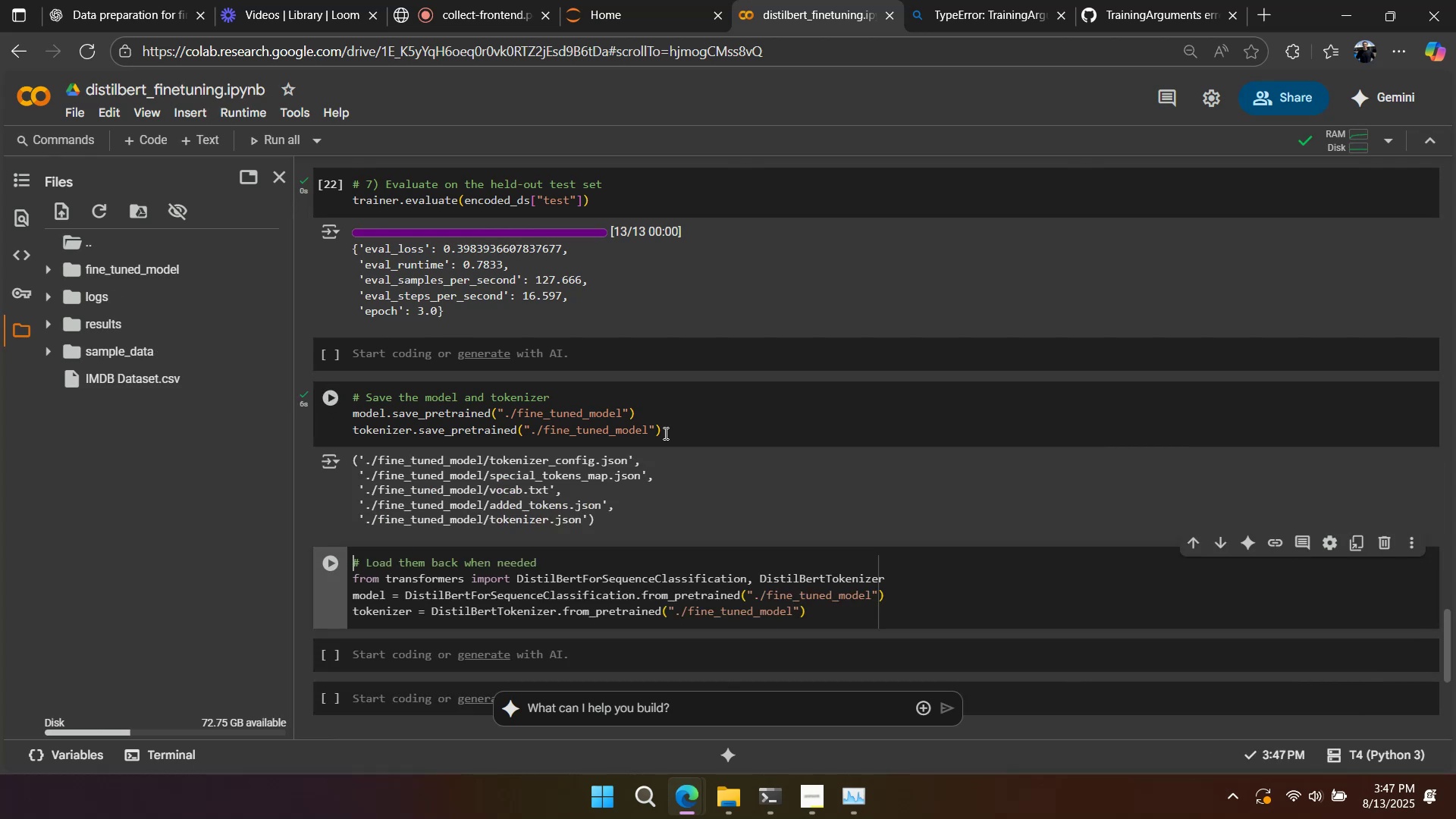 
key(Control+C)
 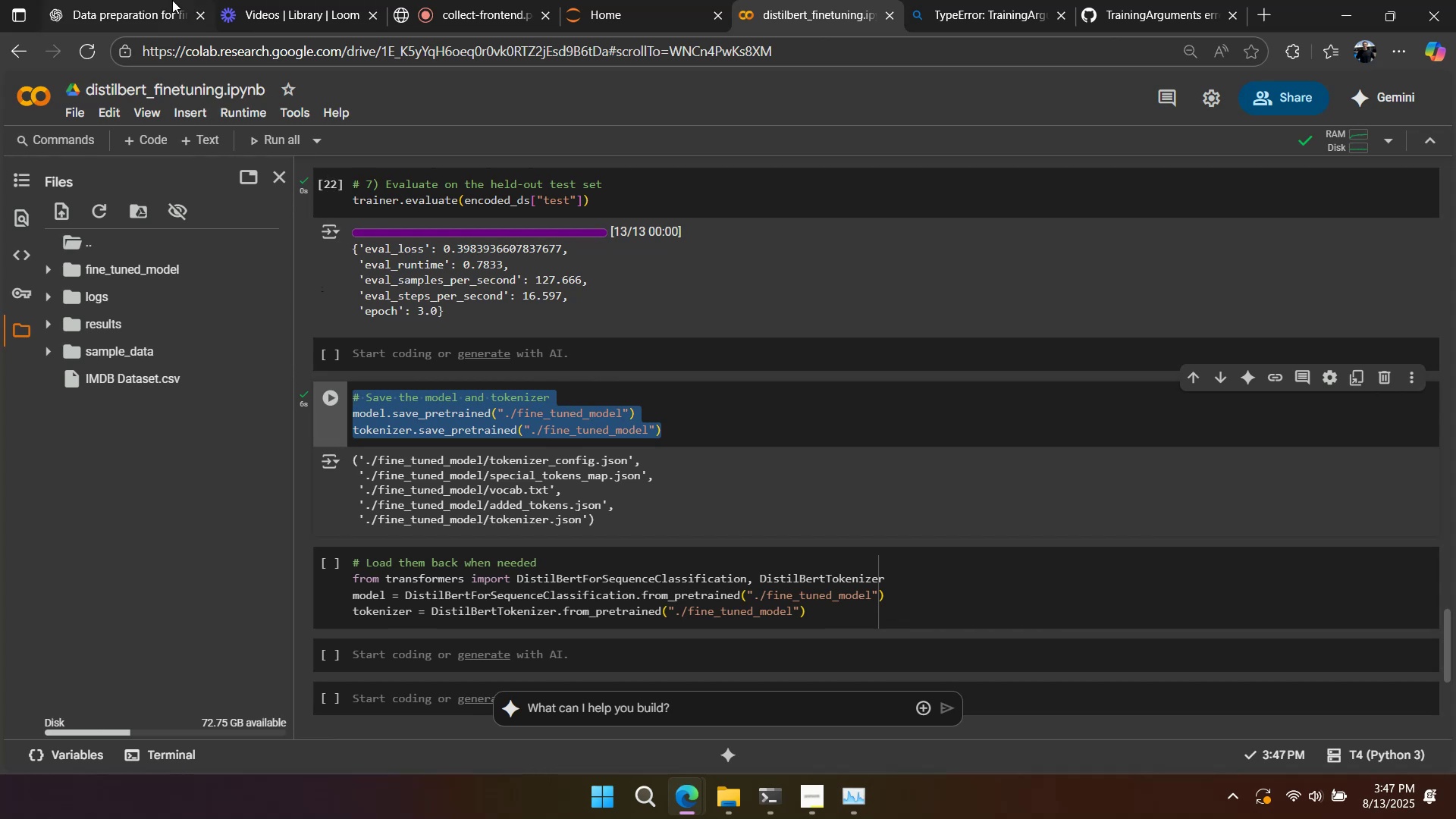 
left_click([151, 8])
 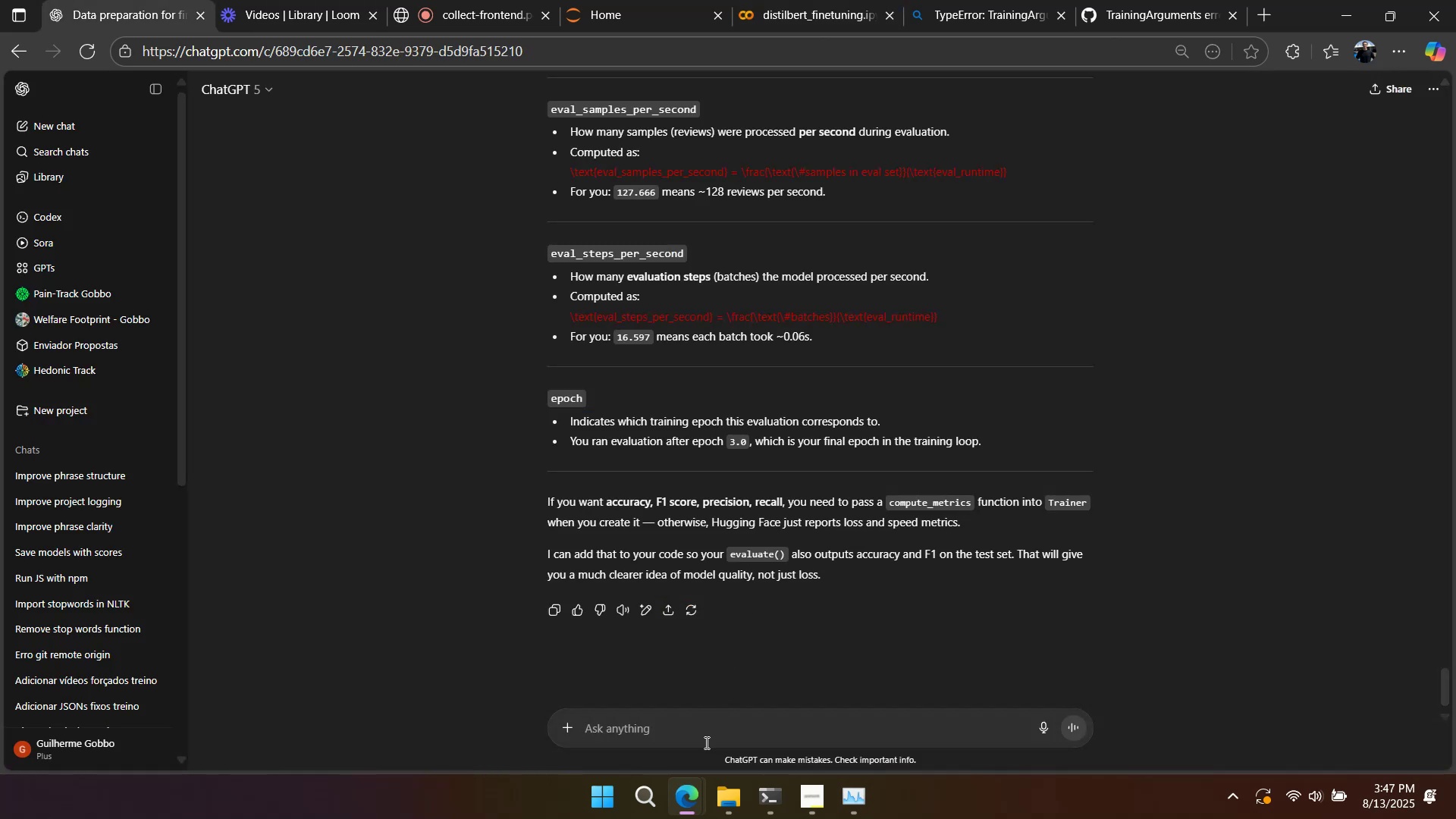 
type(this is how a)
key(Backspace)
type( )
key(Backspace)
type(i save)
 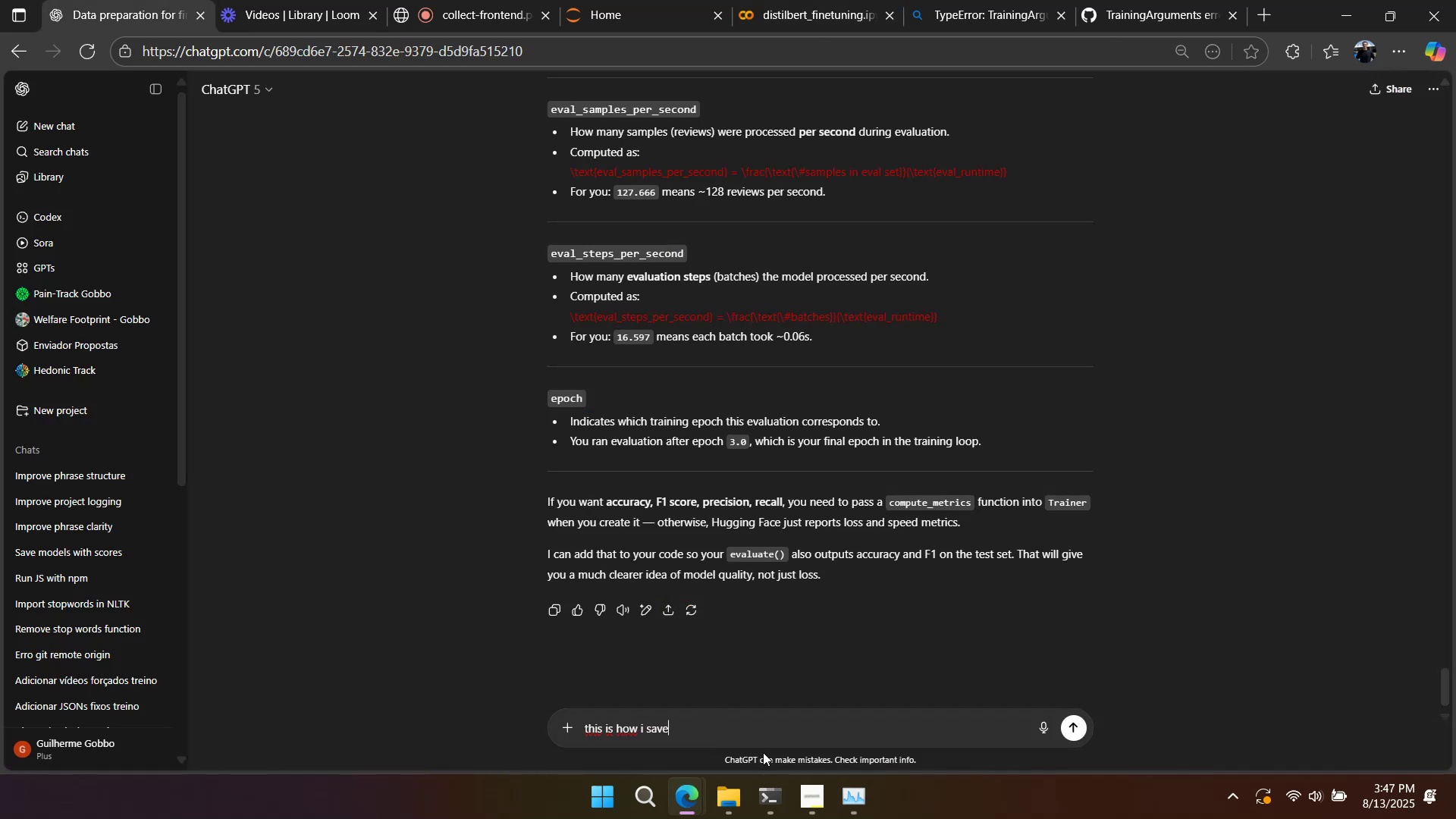 
key(Shift+Unknown)
 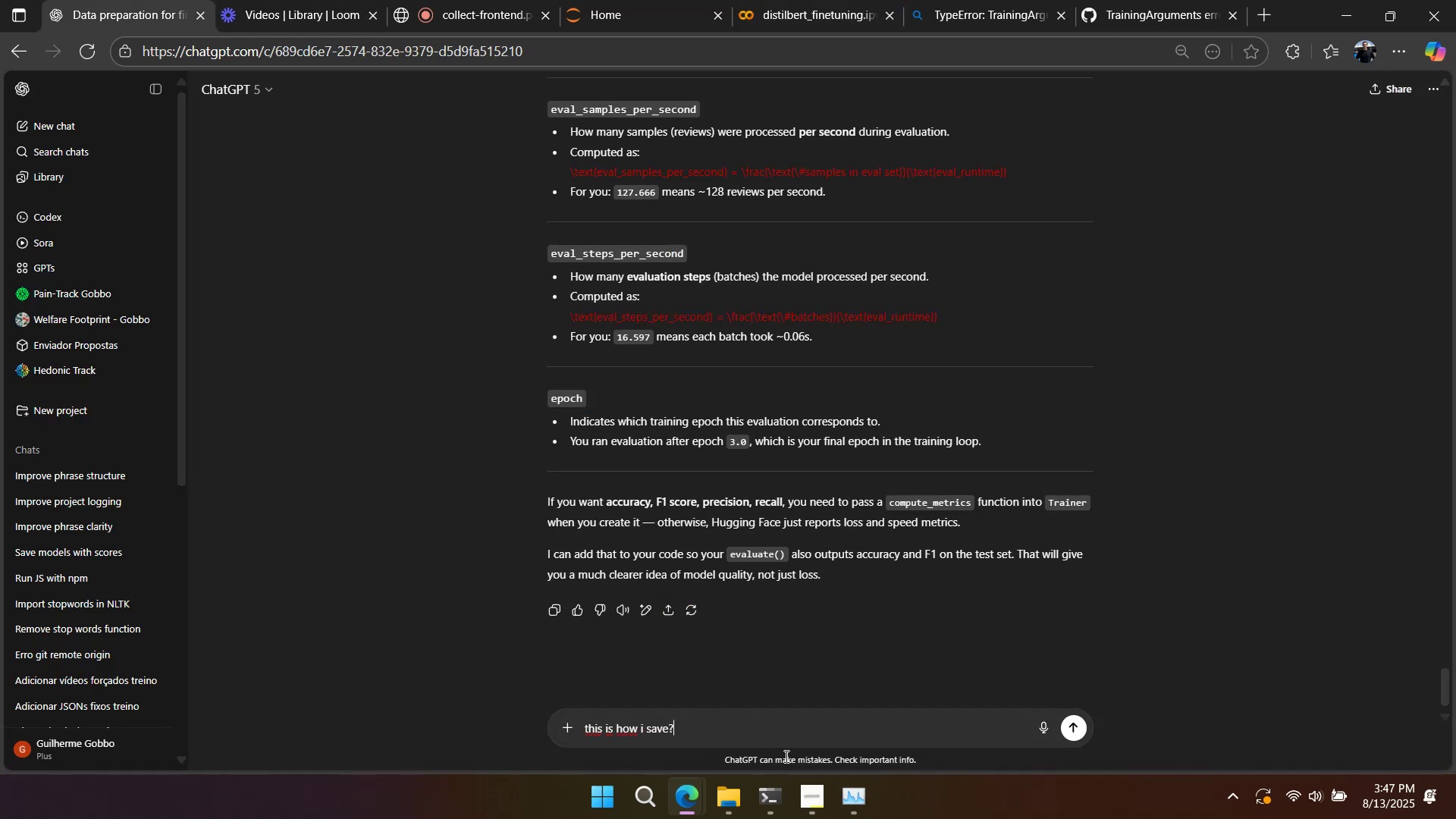 
key(Shift+Space)
 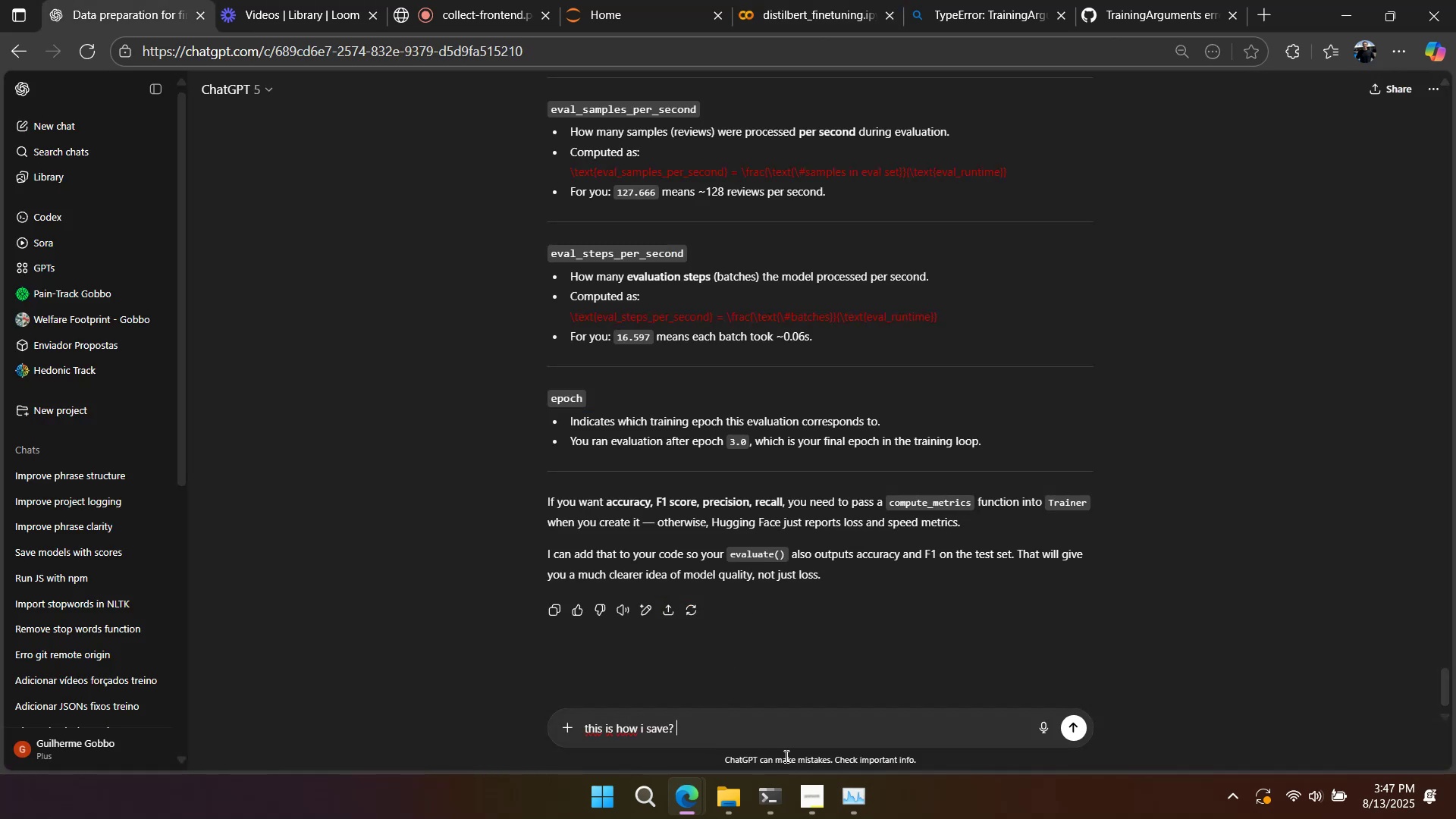 
key(Control+ControlLeft)
 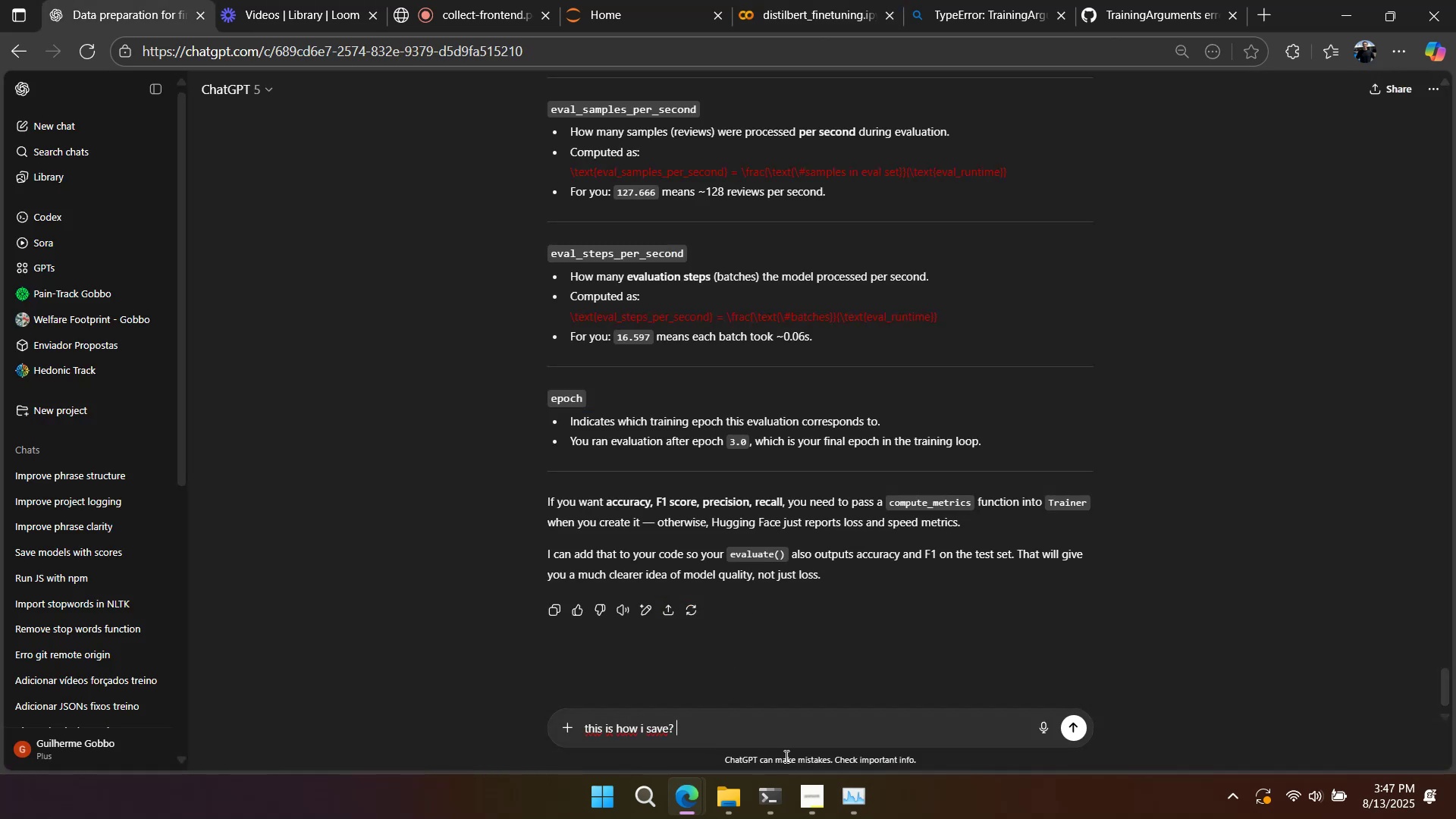 
key(Control+V)
 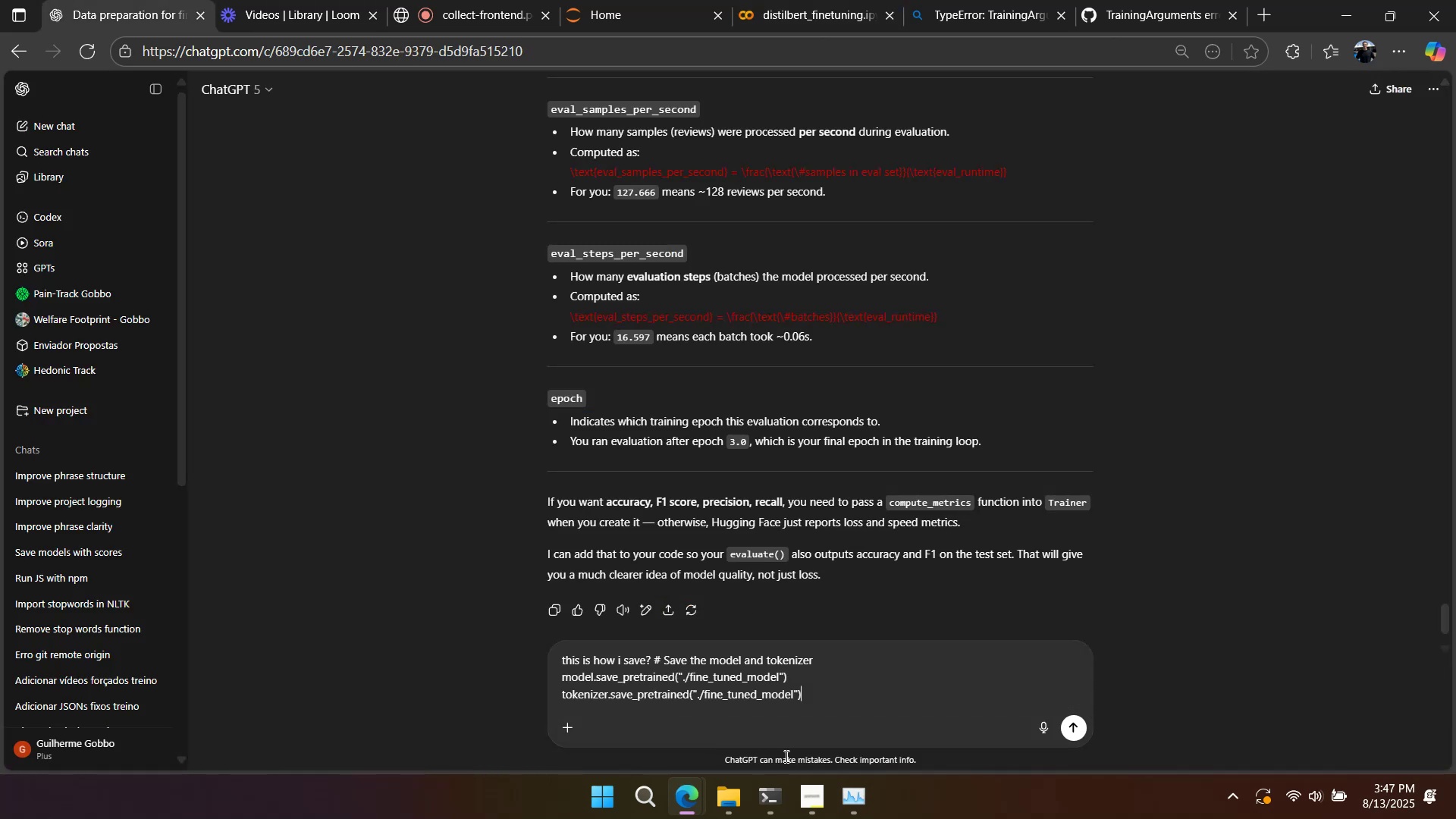 
key(Enter)
 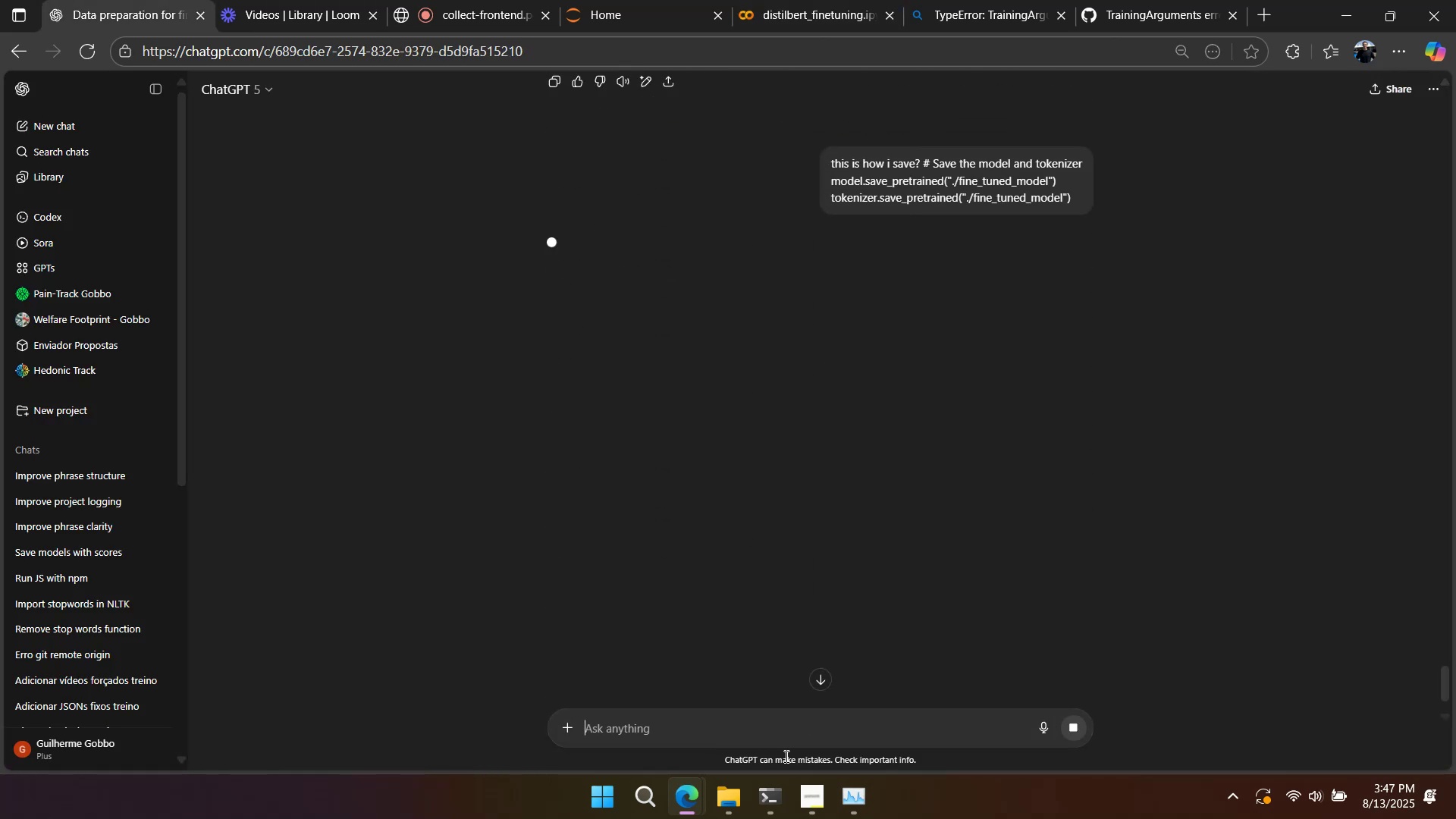 
scroll: coordinate [872, 407], scroll_direction: up, amount: 12.0
 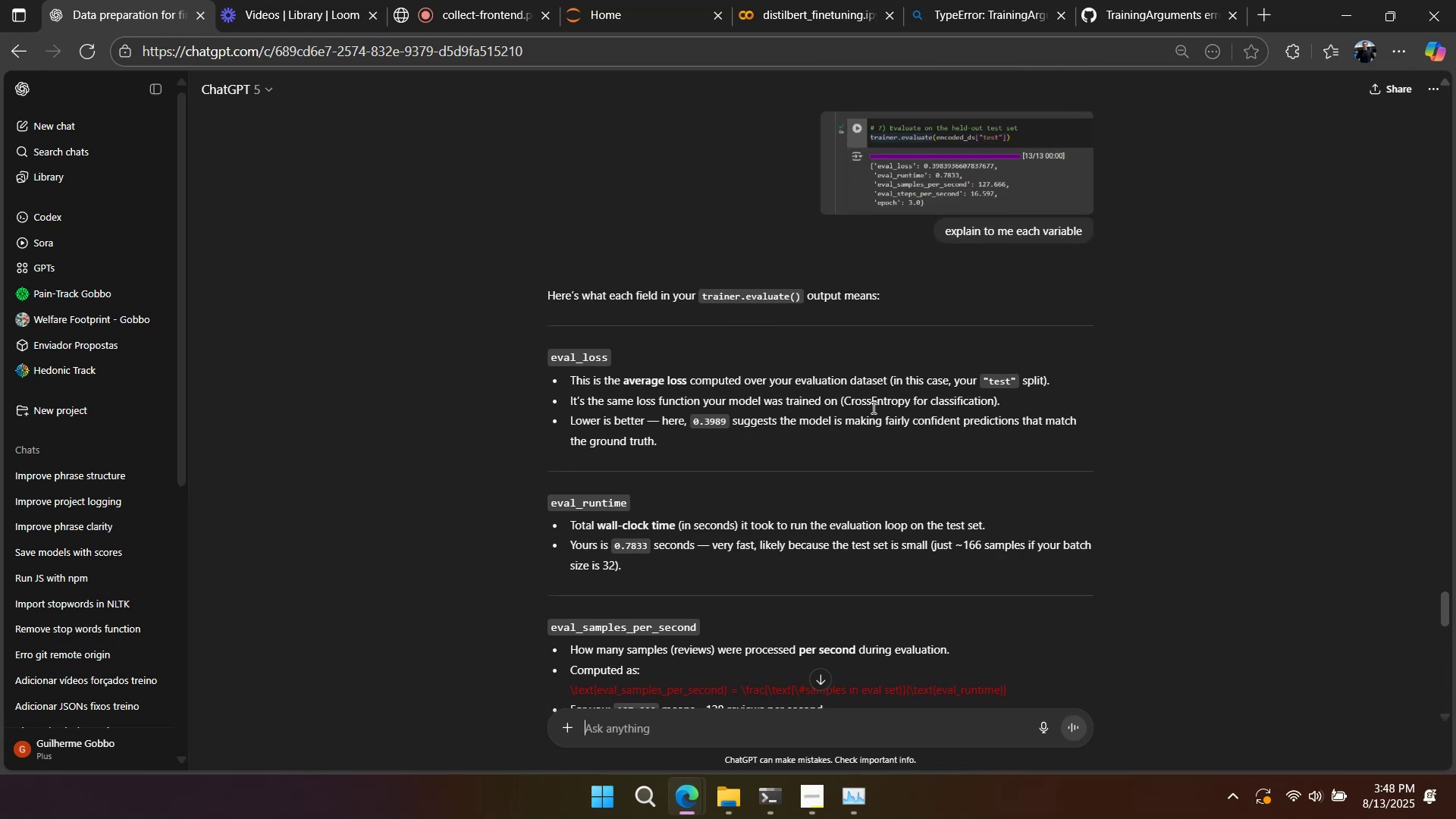 
wait(5.09)
 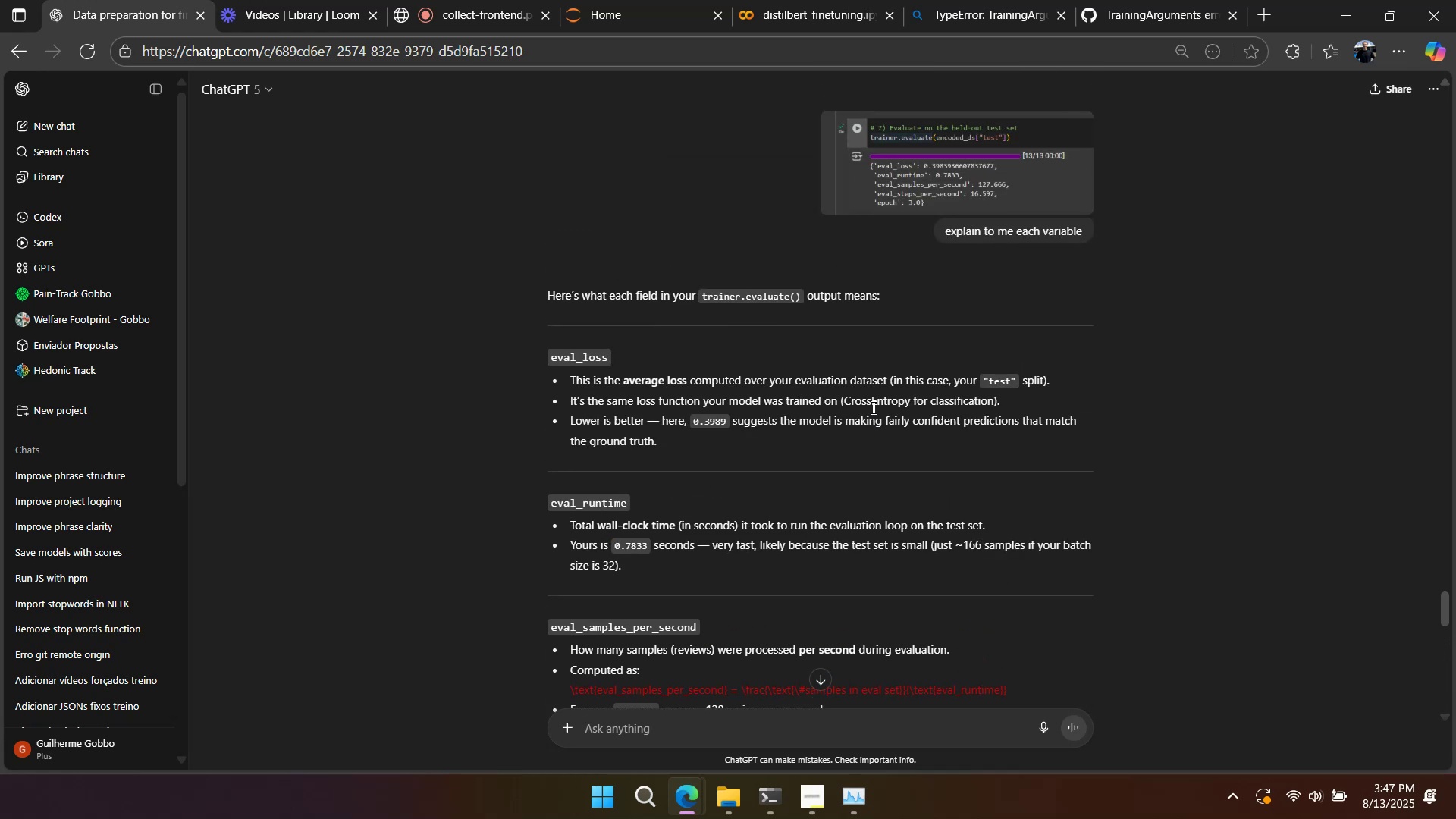 
scroll: coordinate [857, 458], scroll_direction: down, amount: 10.0
 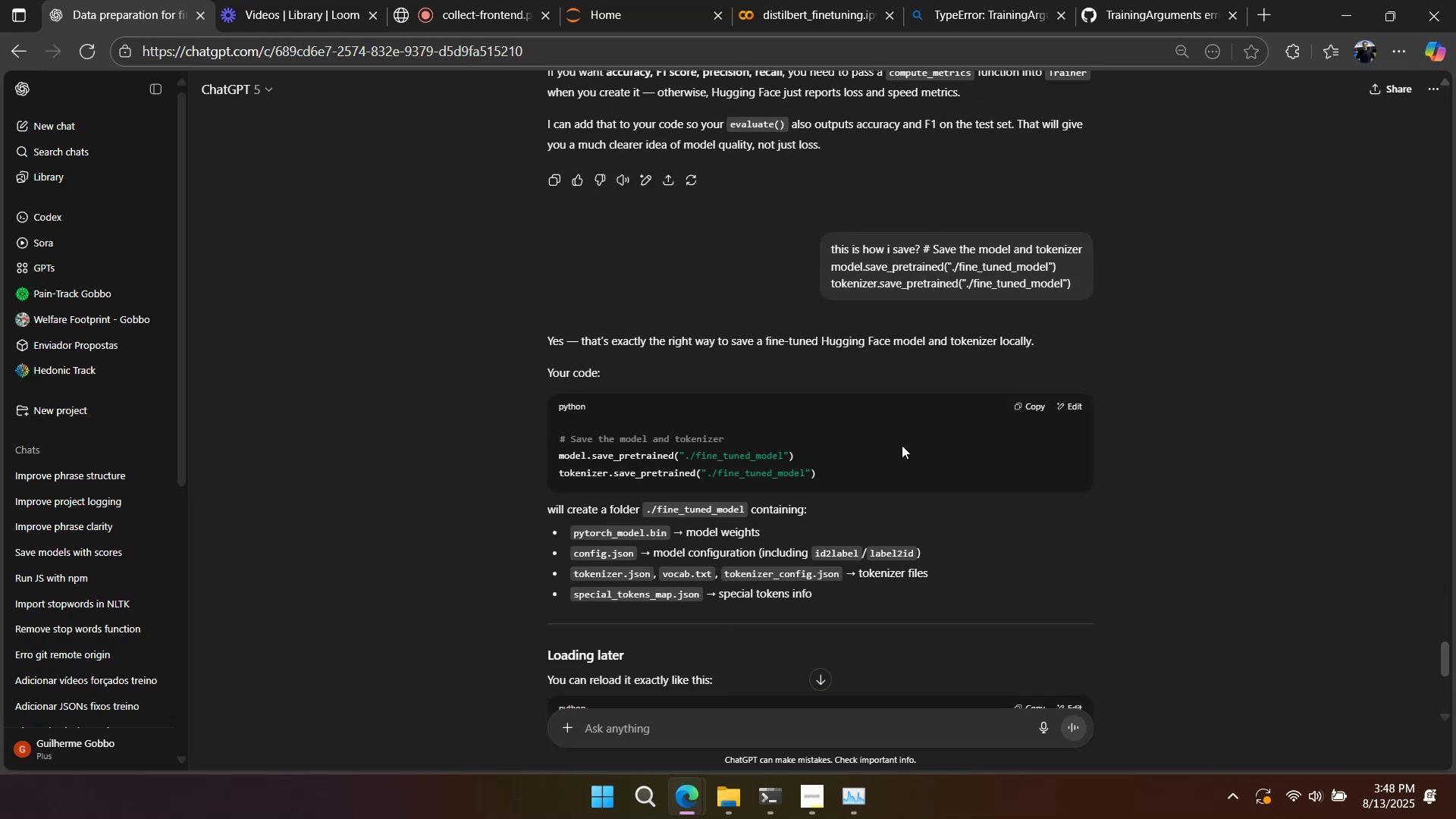 
right_click([941, 444])
 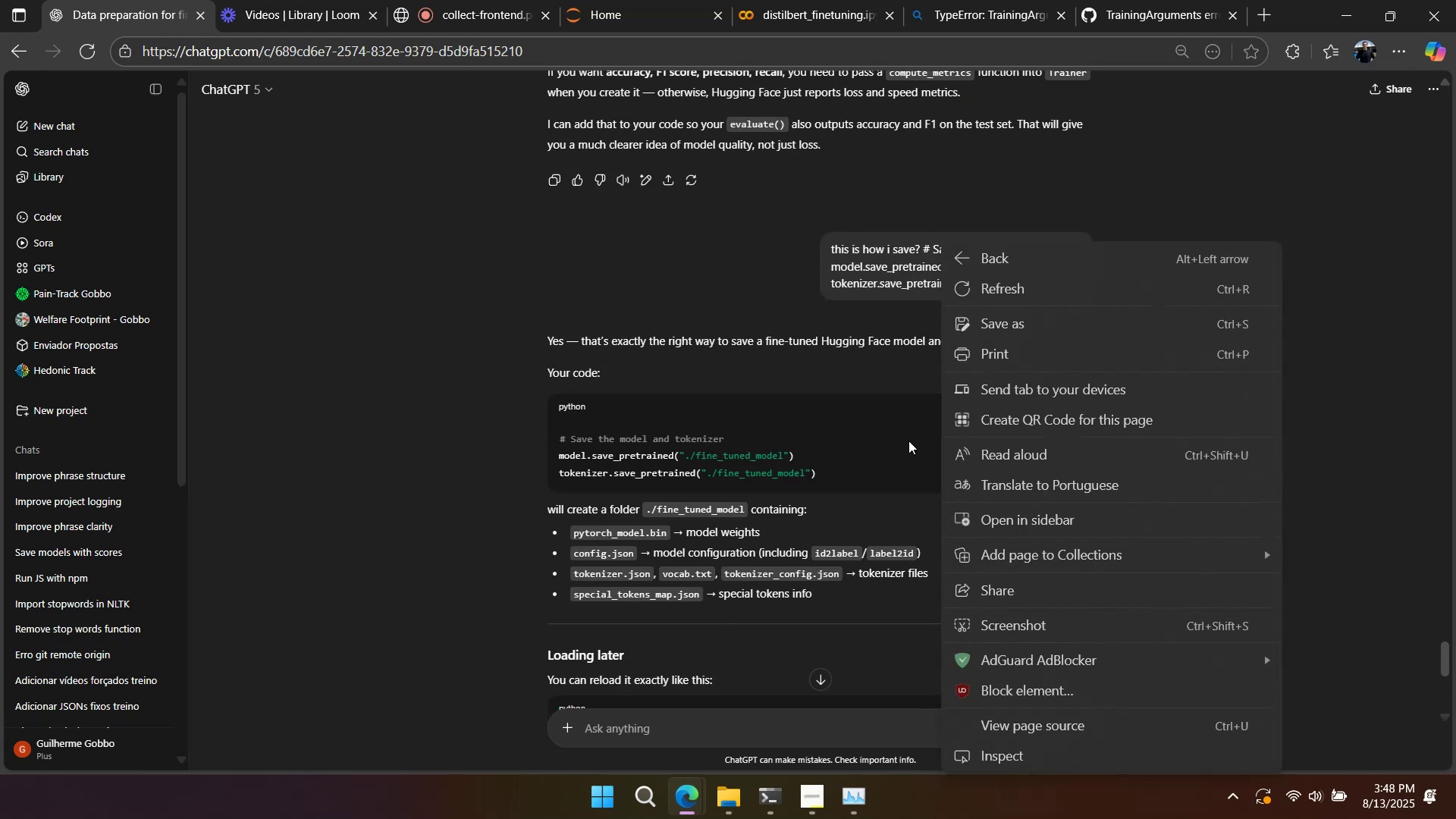 
left_click([901, 441])
 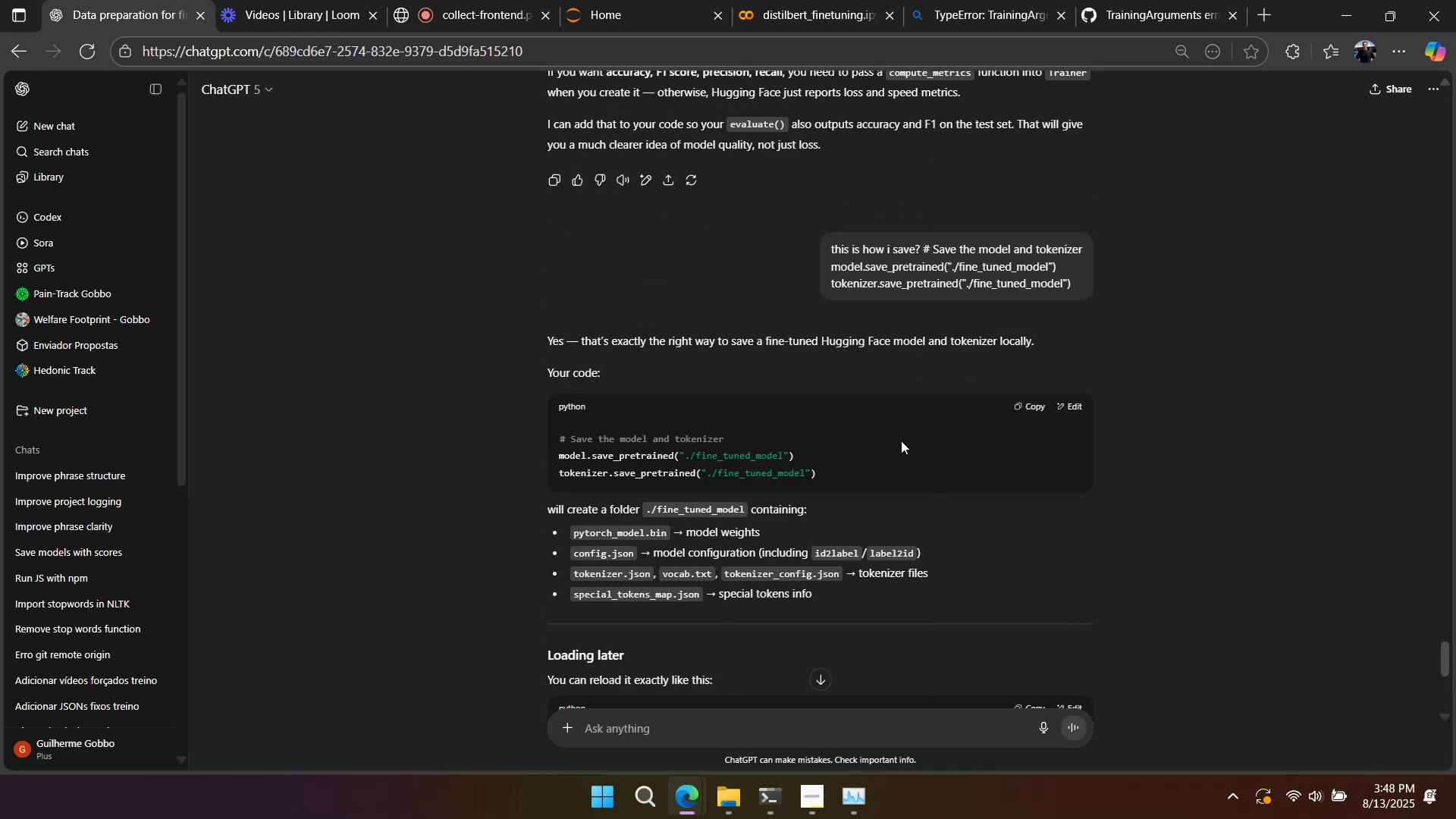 
right_click([901, 441])
 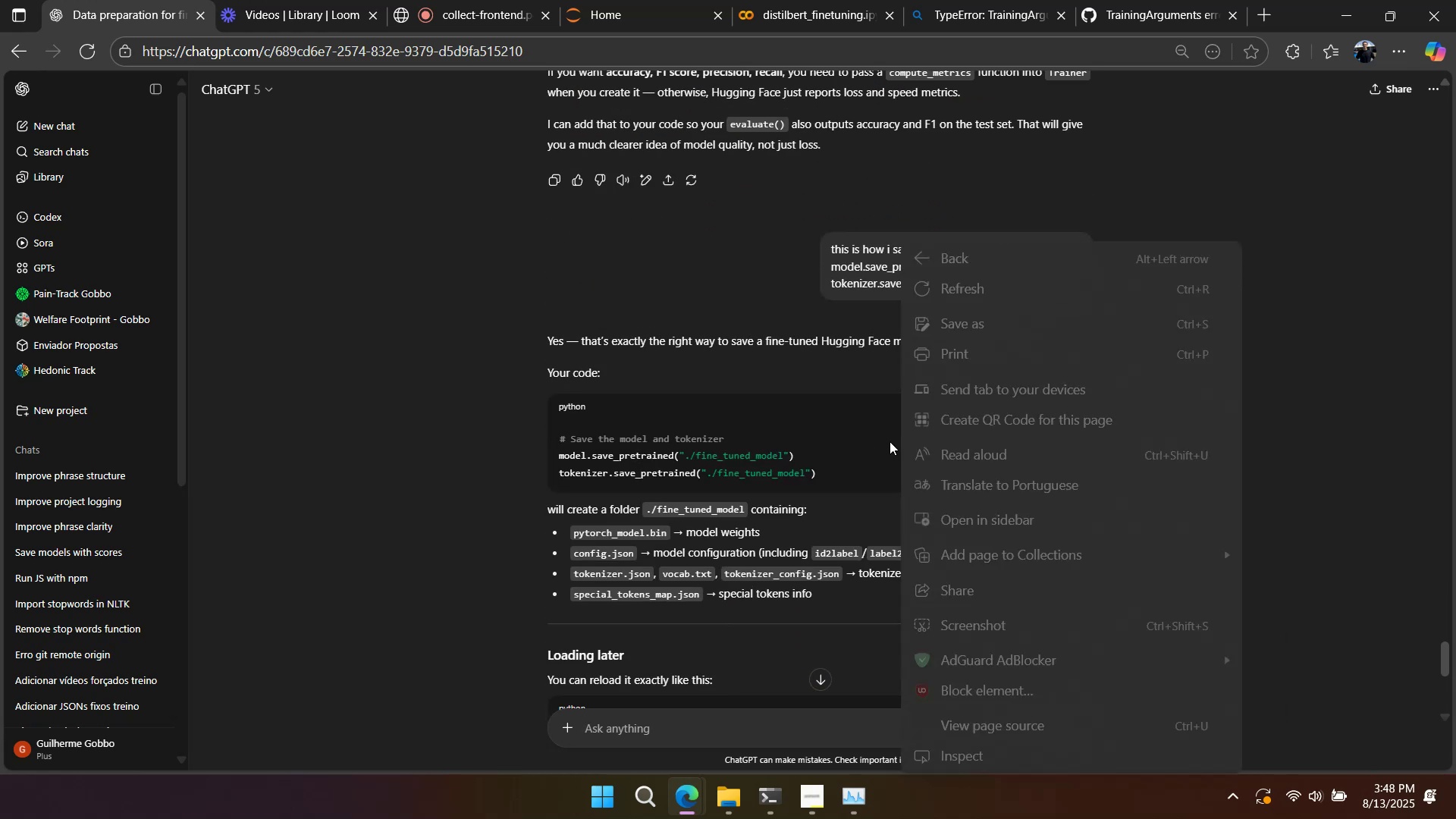 
left_click([875, 441])
 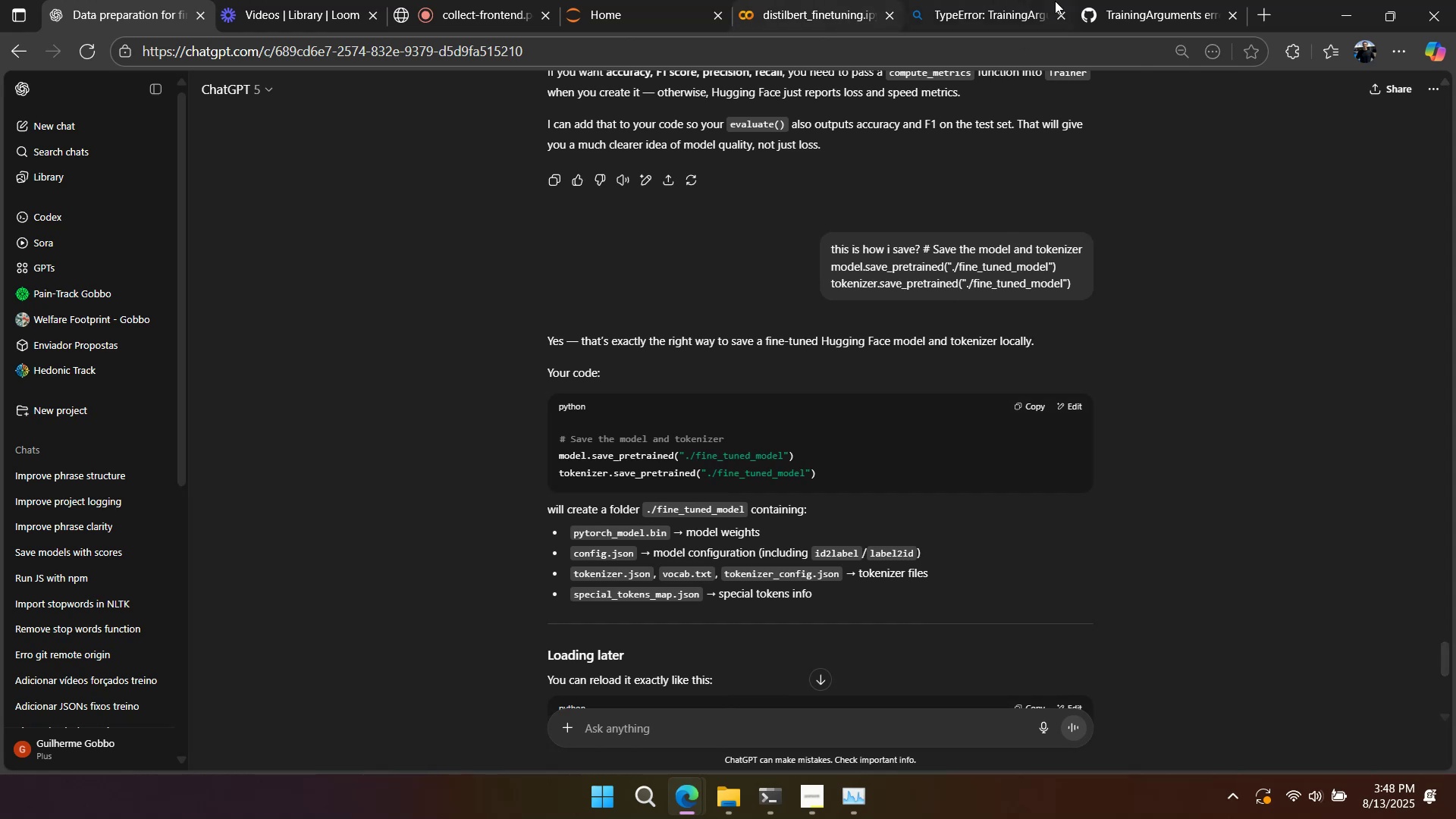 
left_click([1058, 14])
 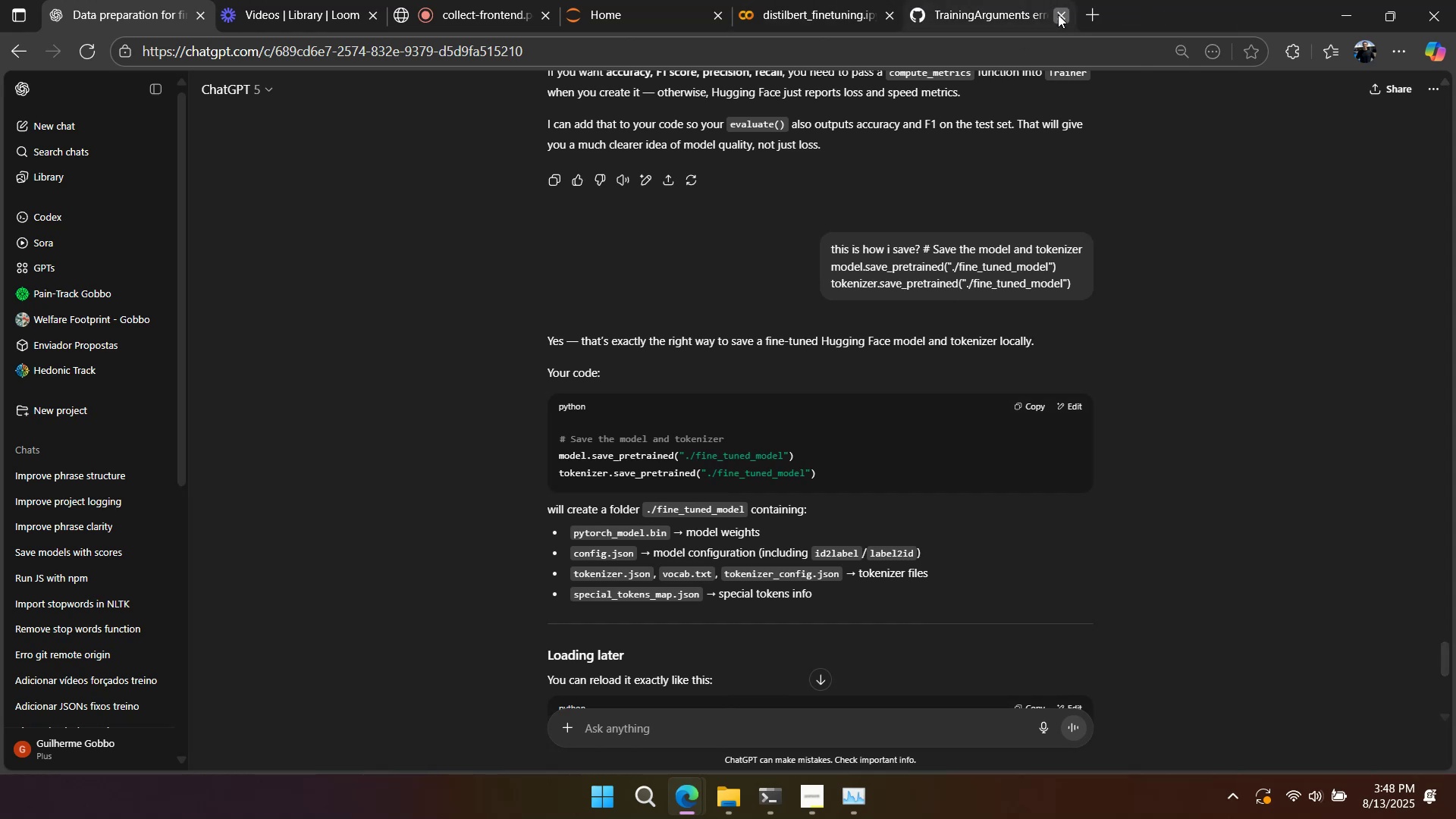 
left_click([1058, 14])
 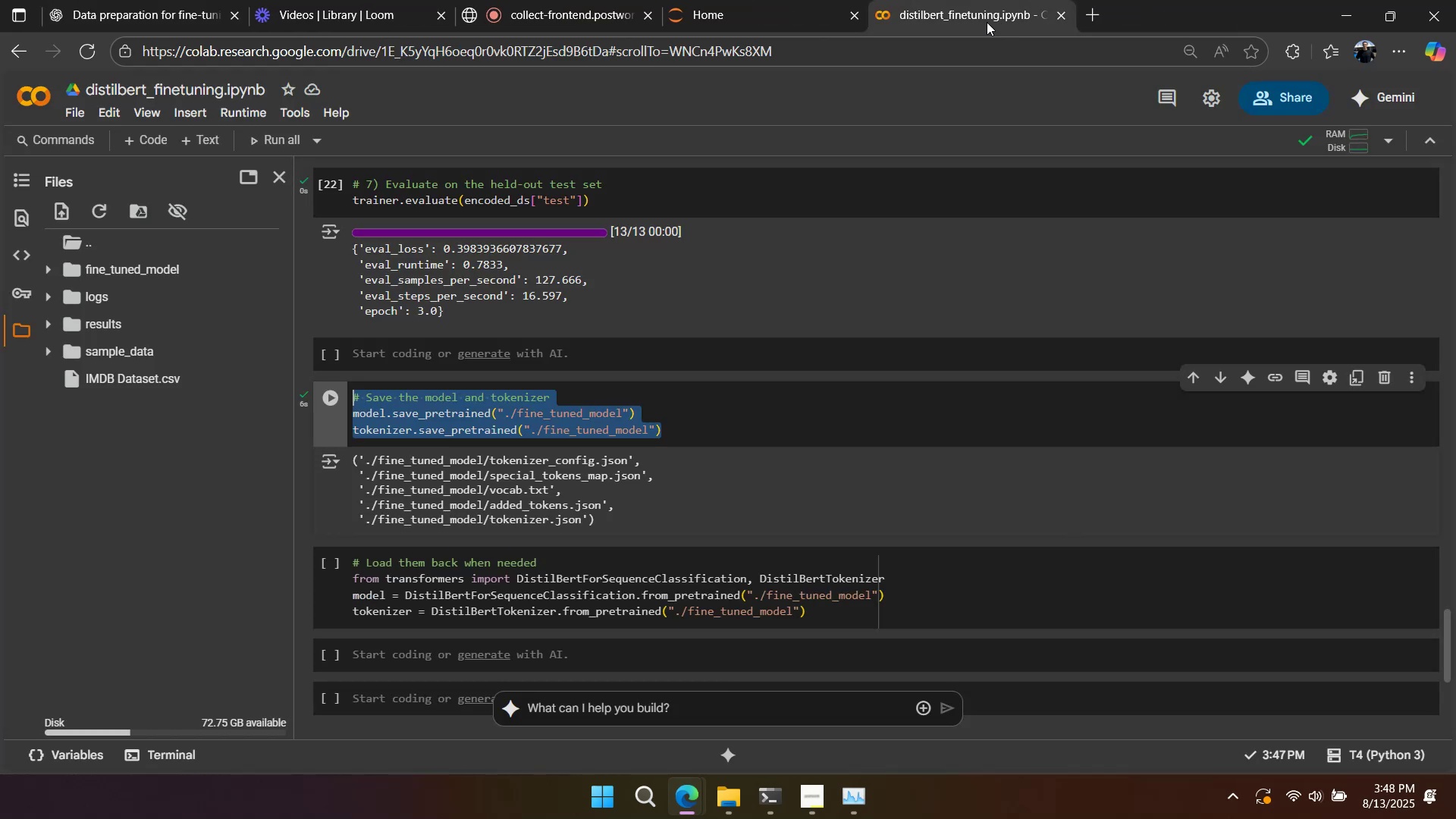 
key(Control+S)
 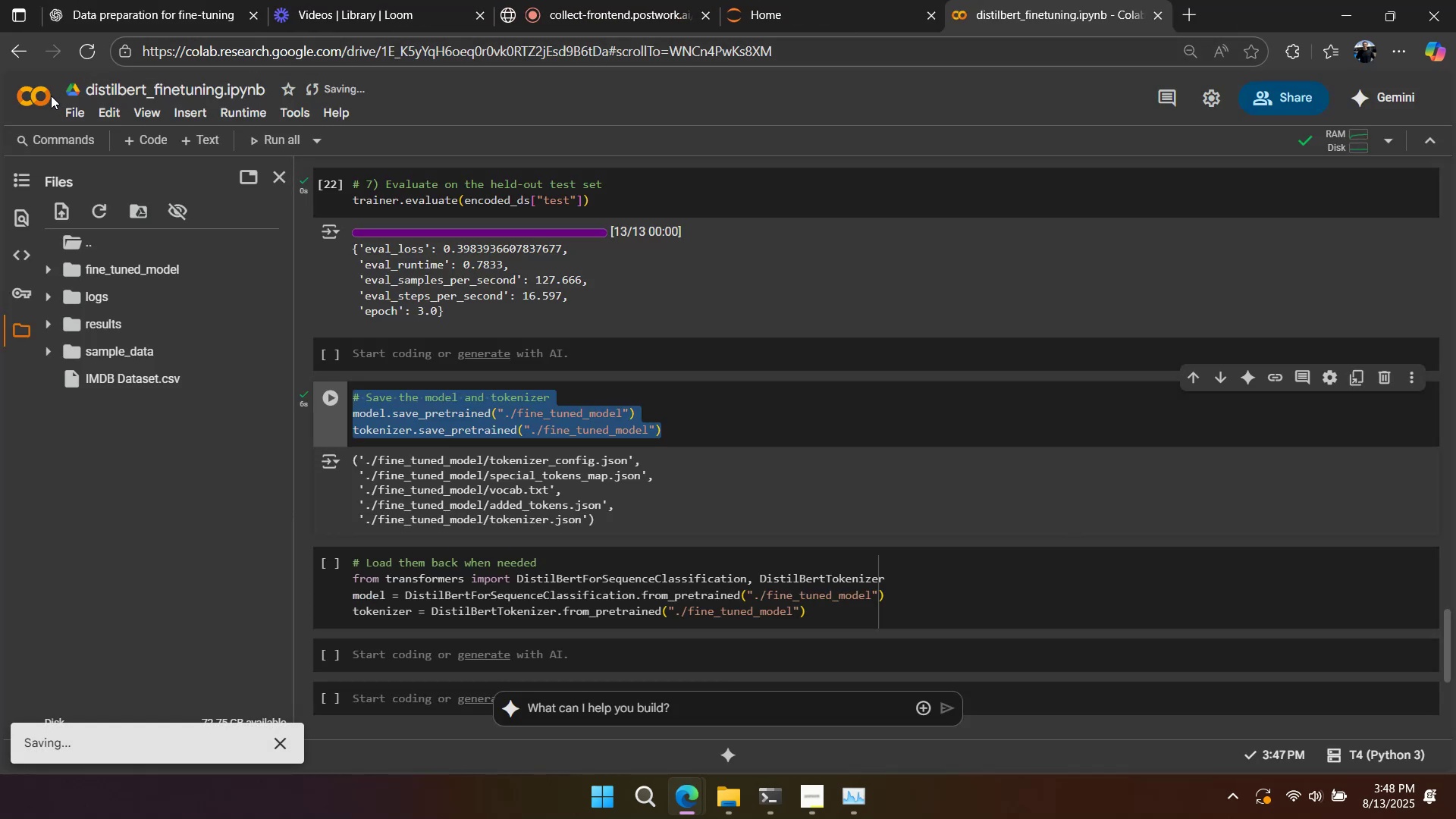 
left_click([67, 105])
 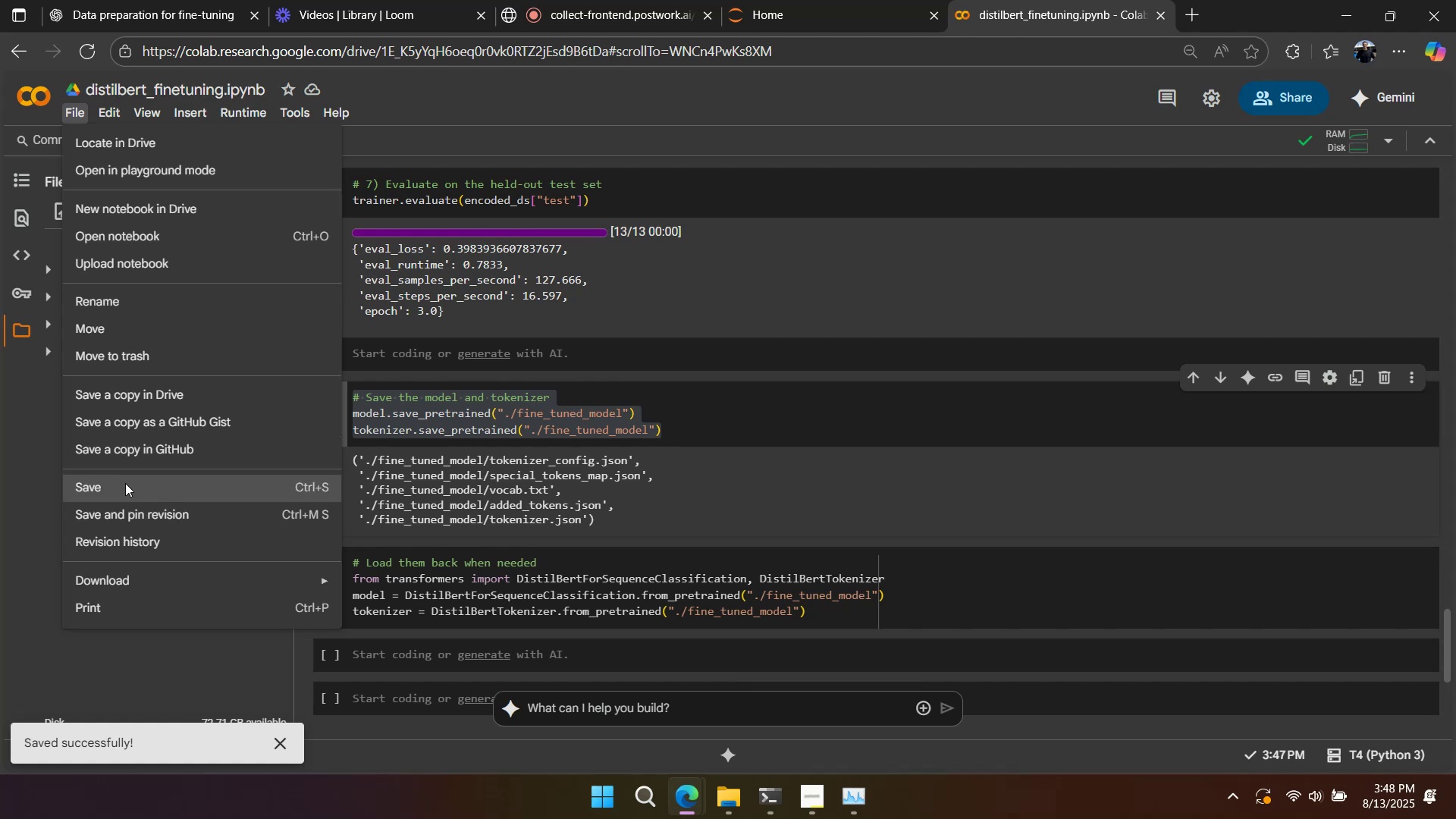 
wait(6.68)
 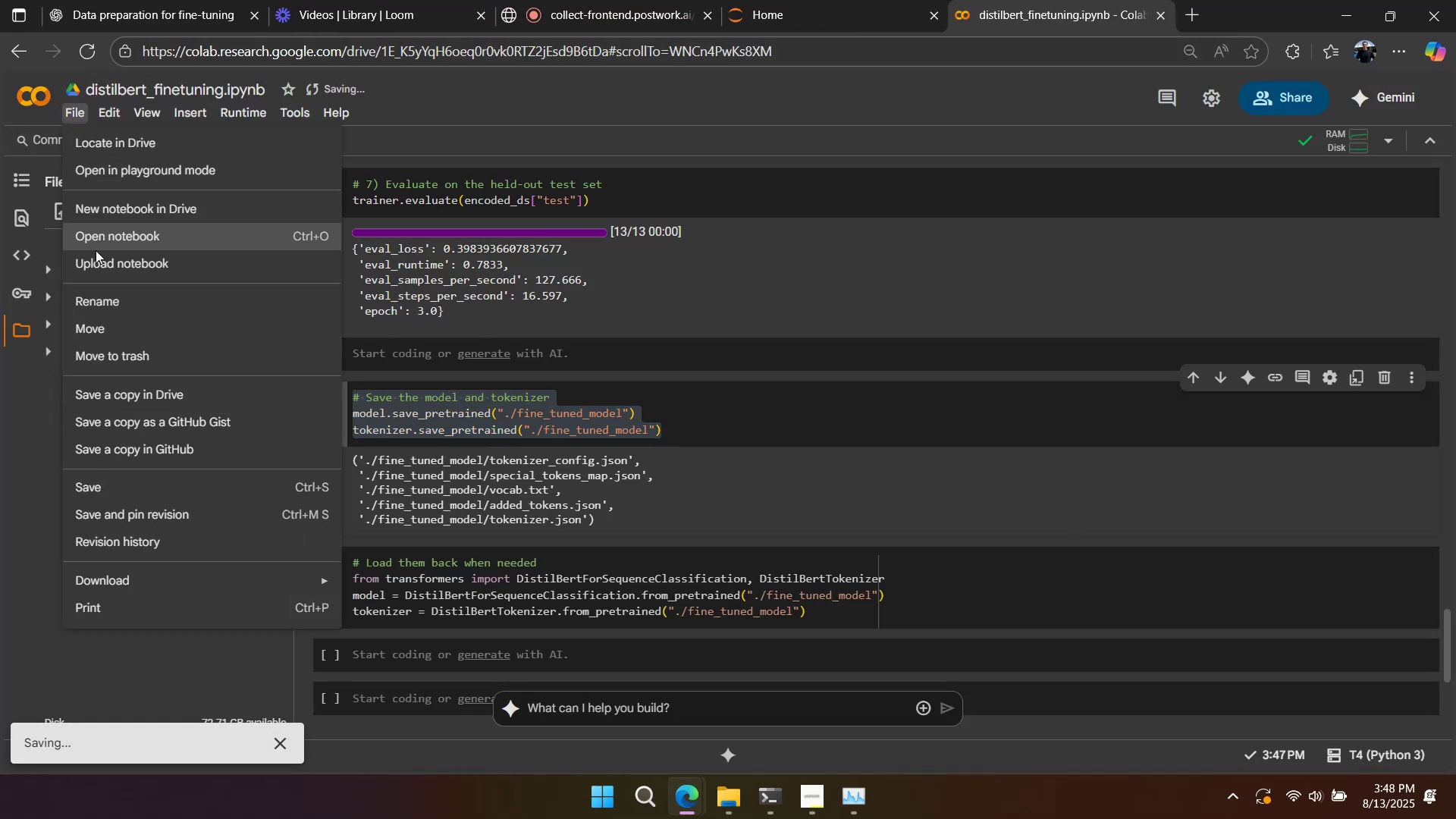 
left_click([125, 488])
 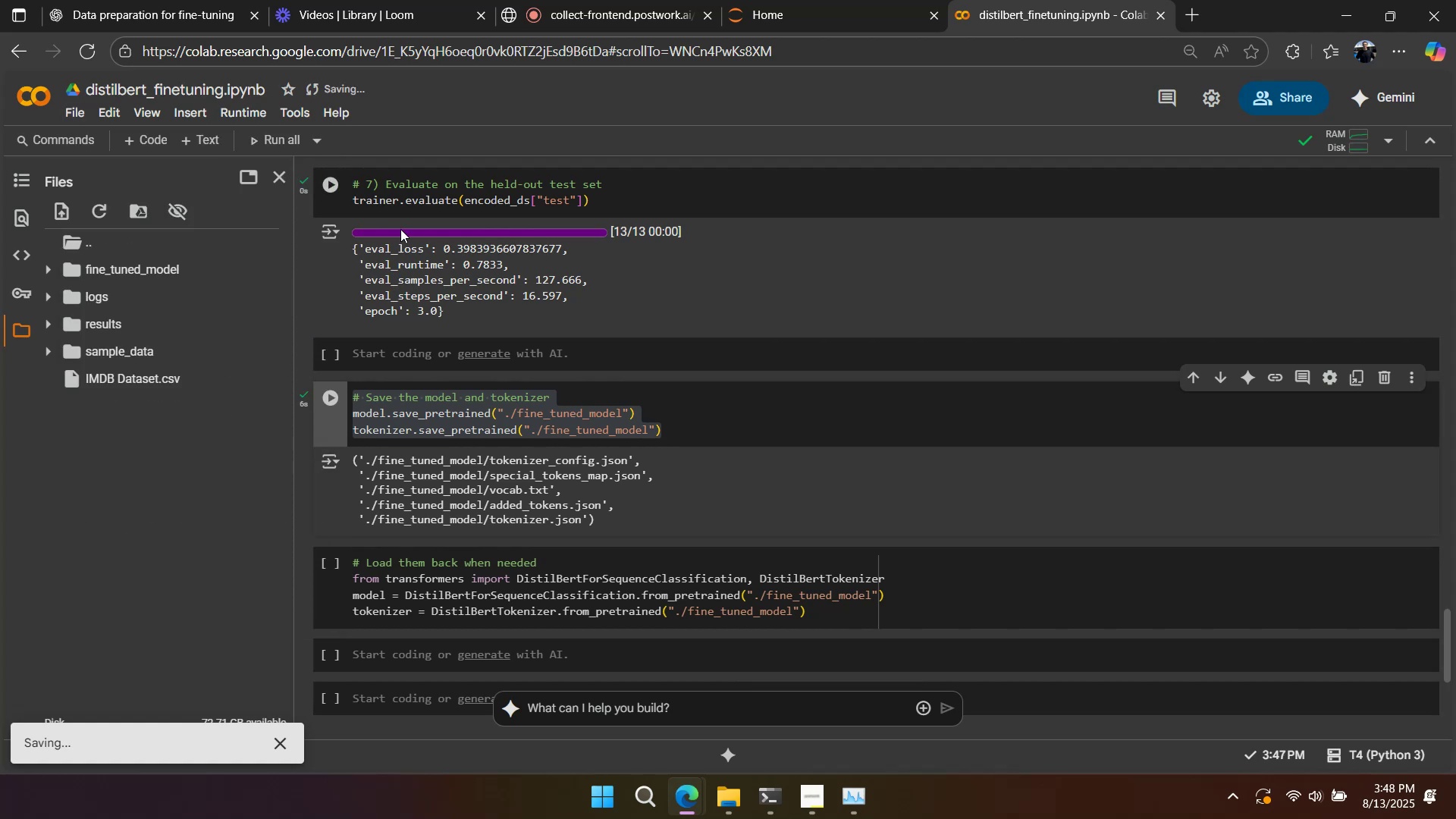 
left_click([66, 107])
 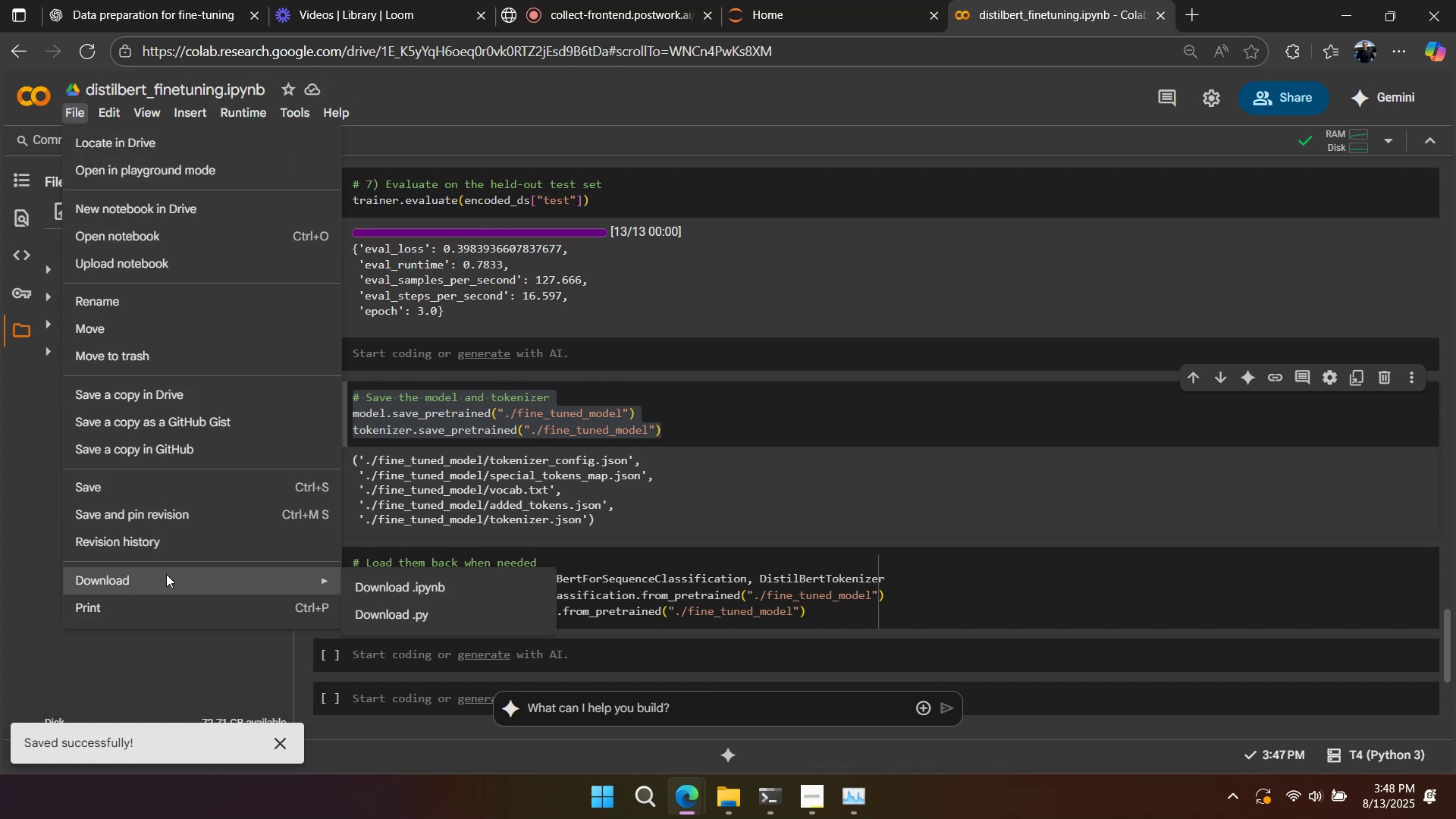 
left_click([397, 588])
 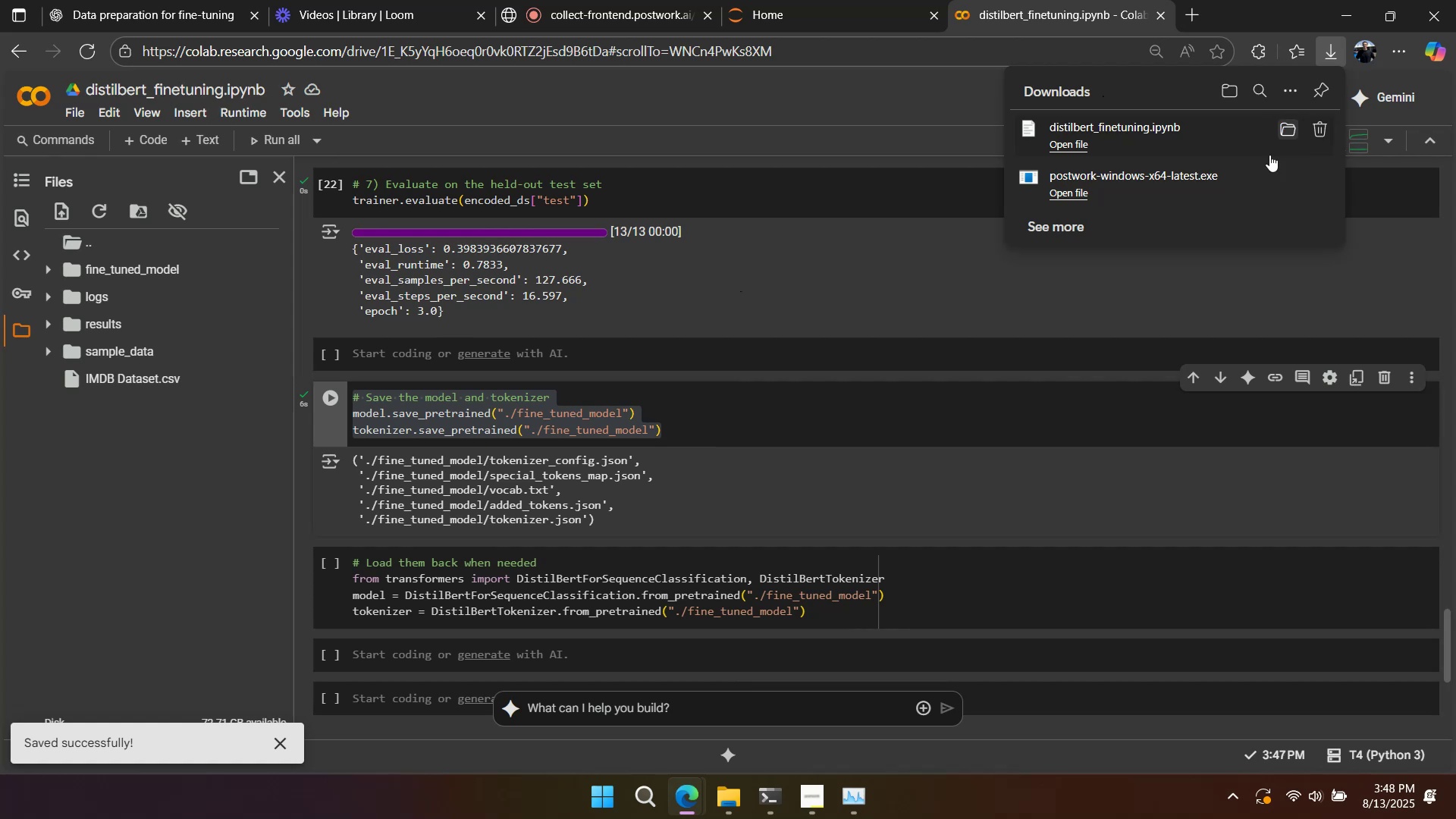 
left_click([745, 393])
 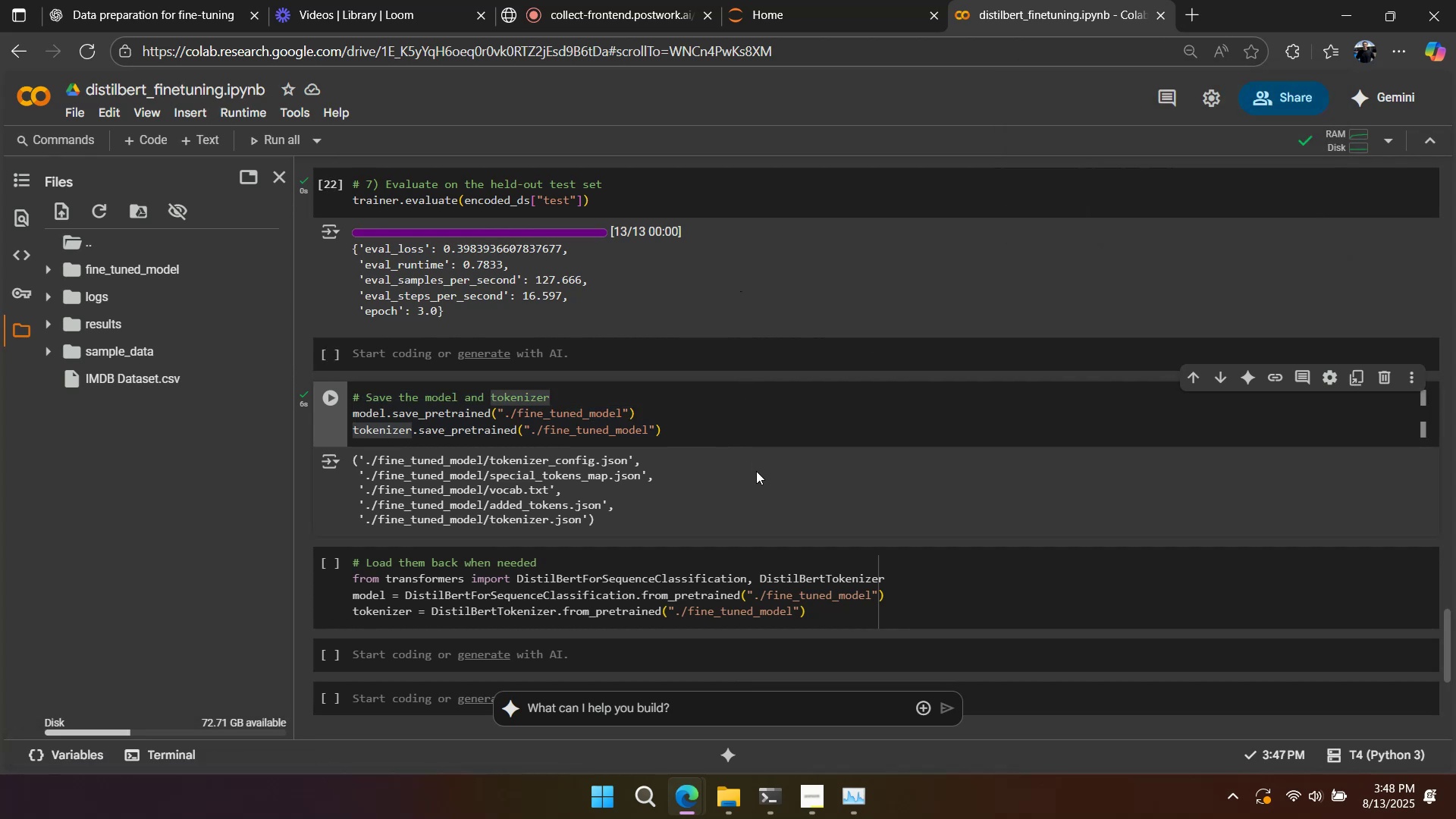 
scroll: coordinate [752, 488], scroll_direction: up, amount: 42.0
 